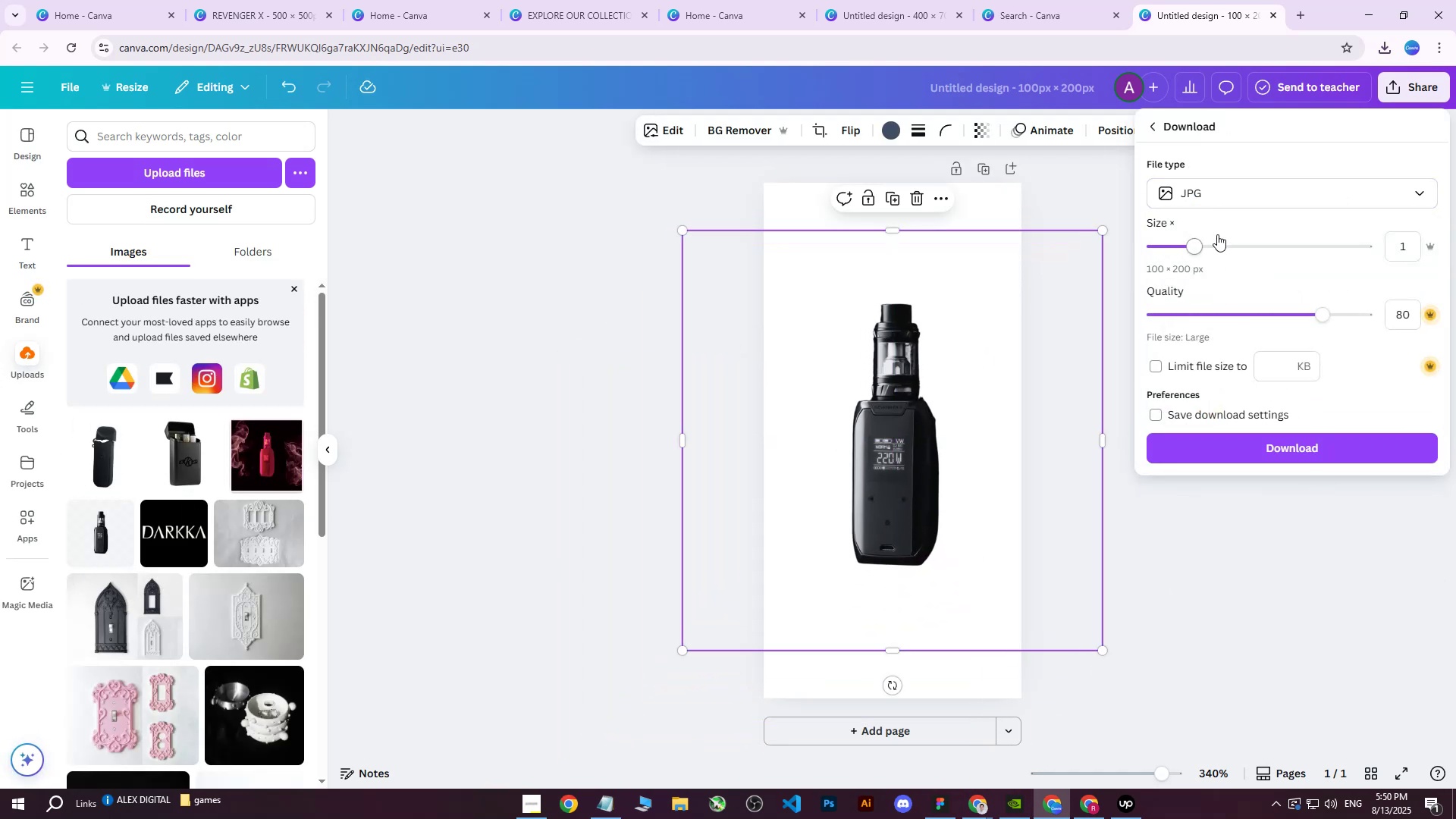 
left_click([1202, 199])
 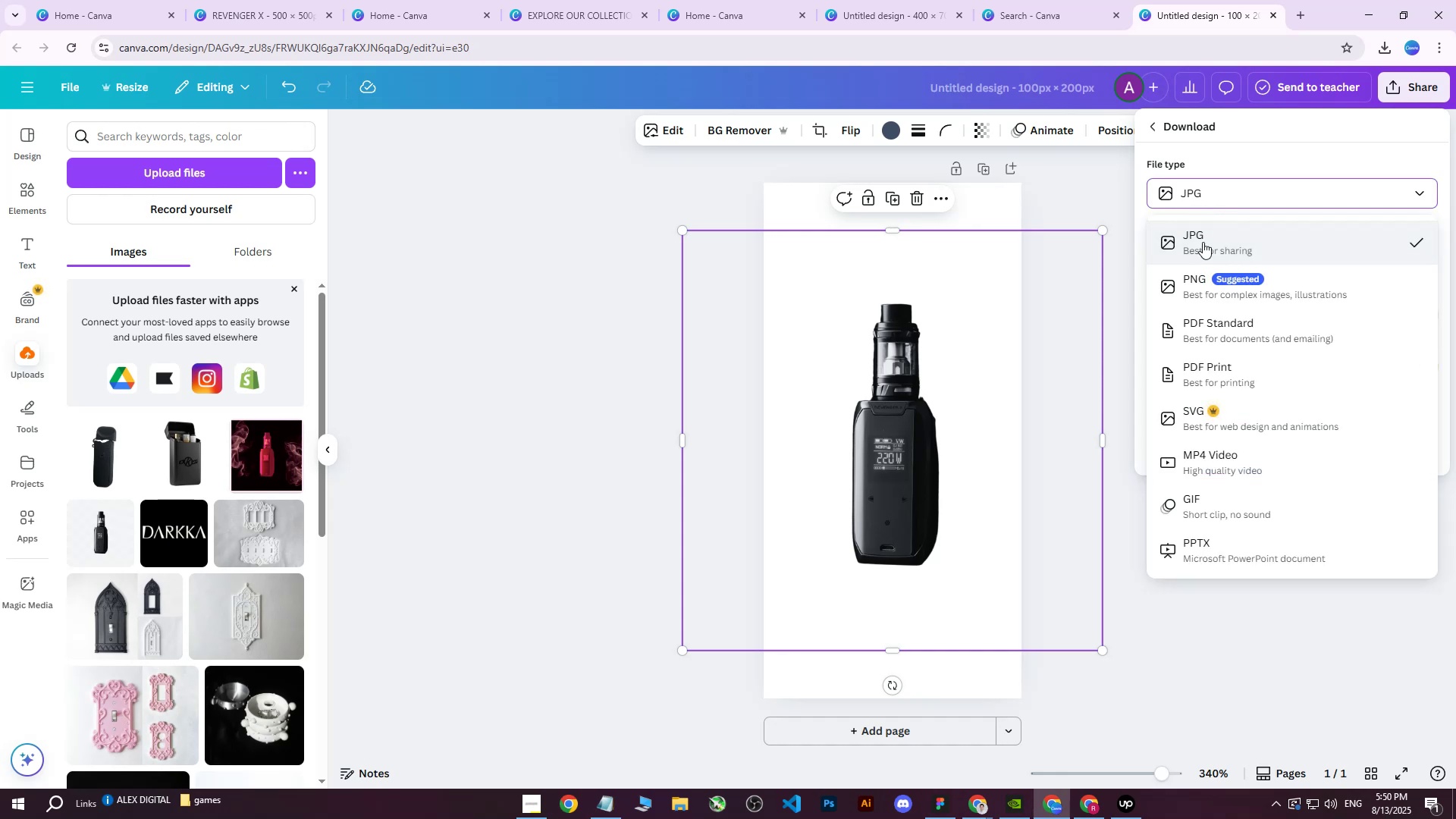 
left_click([1203, 284])
 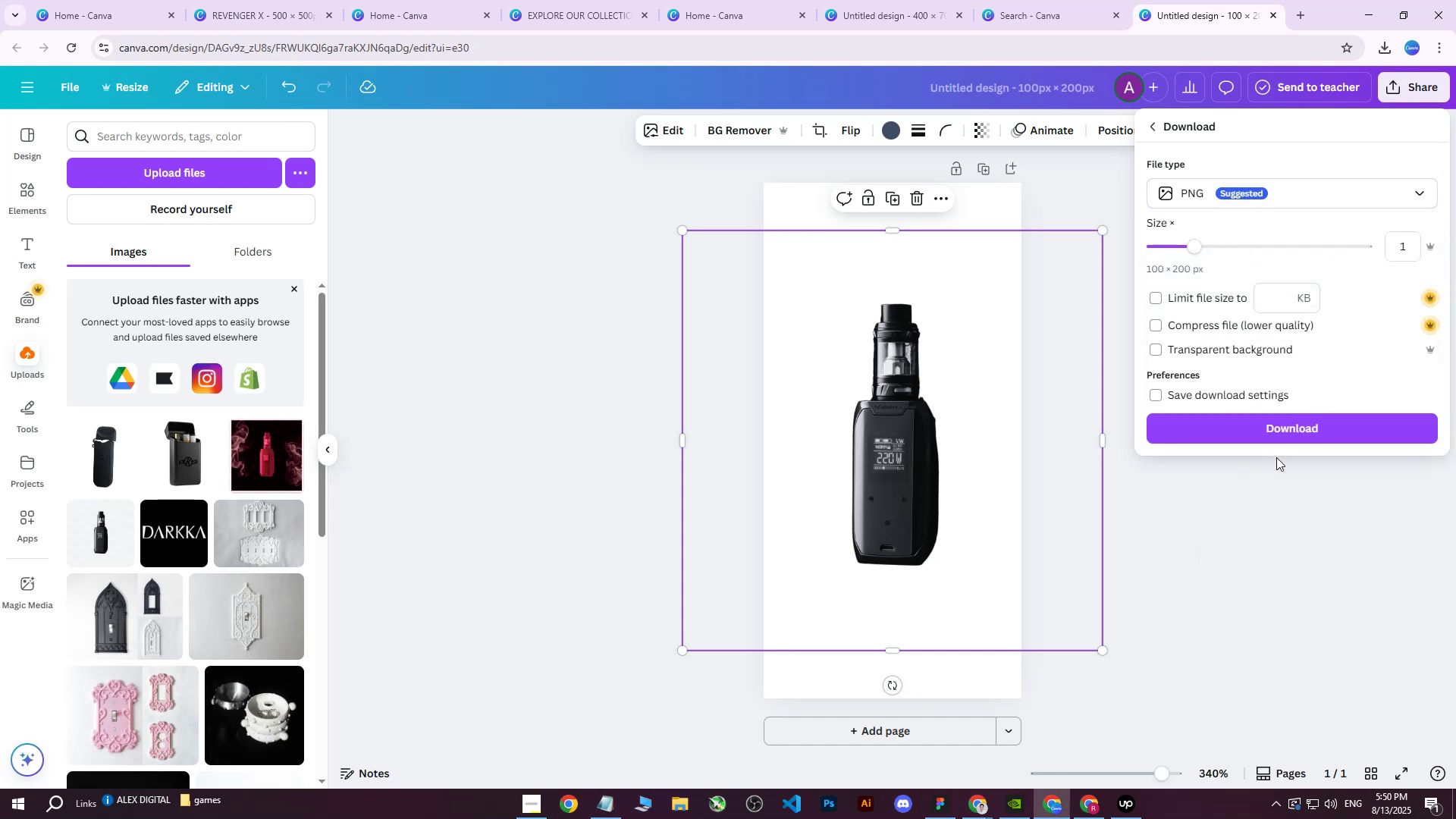 
left_click([1258, 425])
 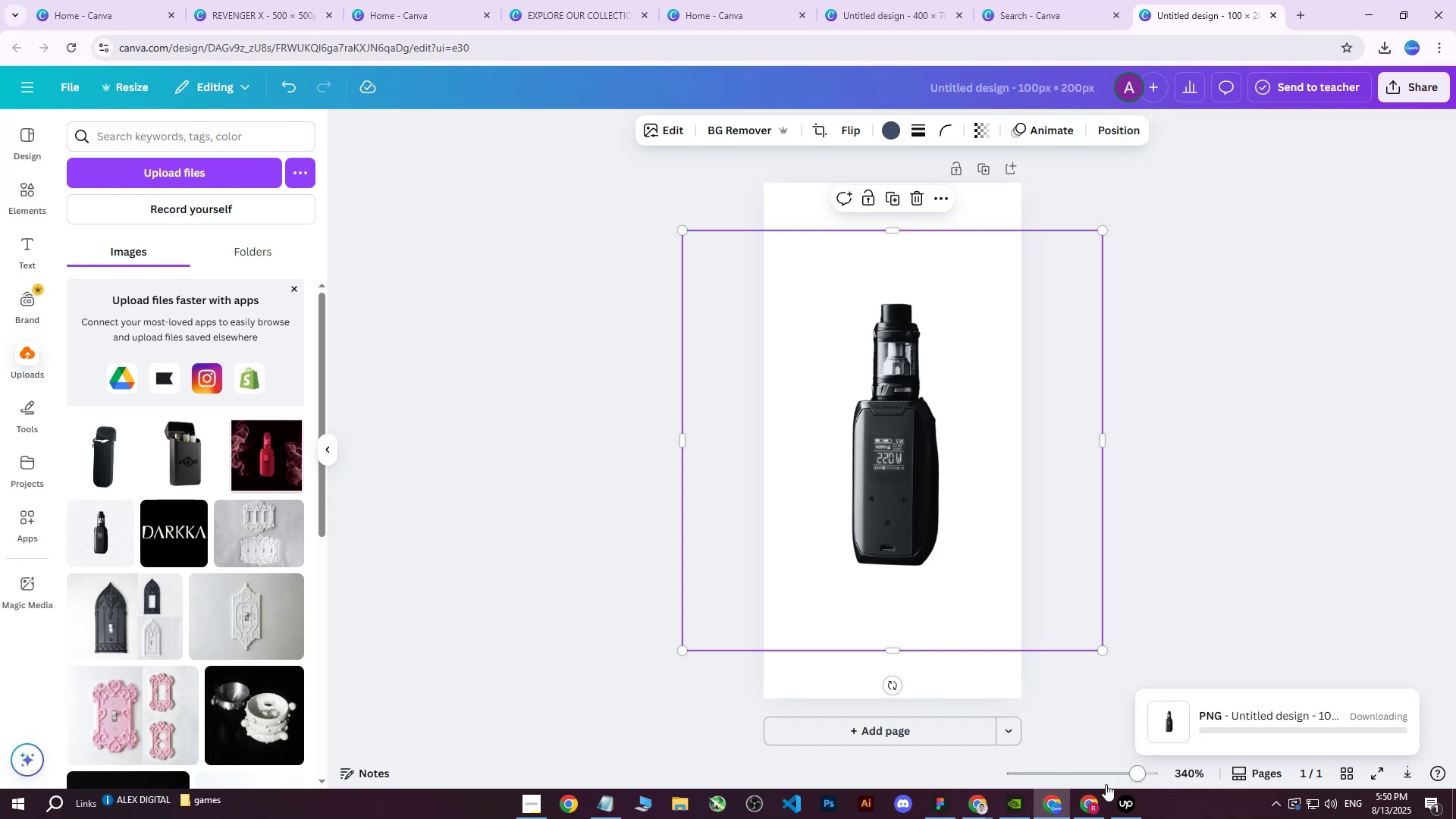 
left_click([1084, 810])
 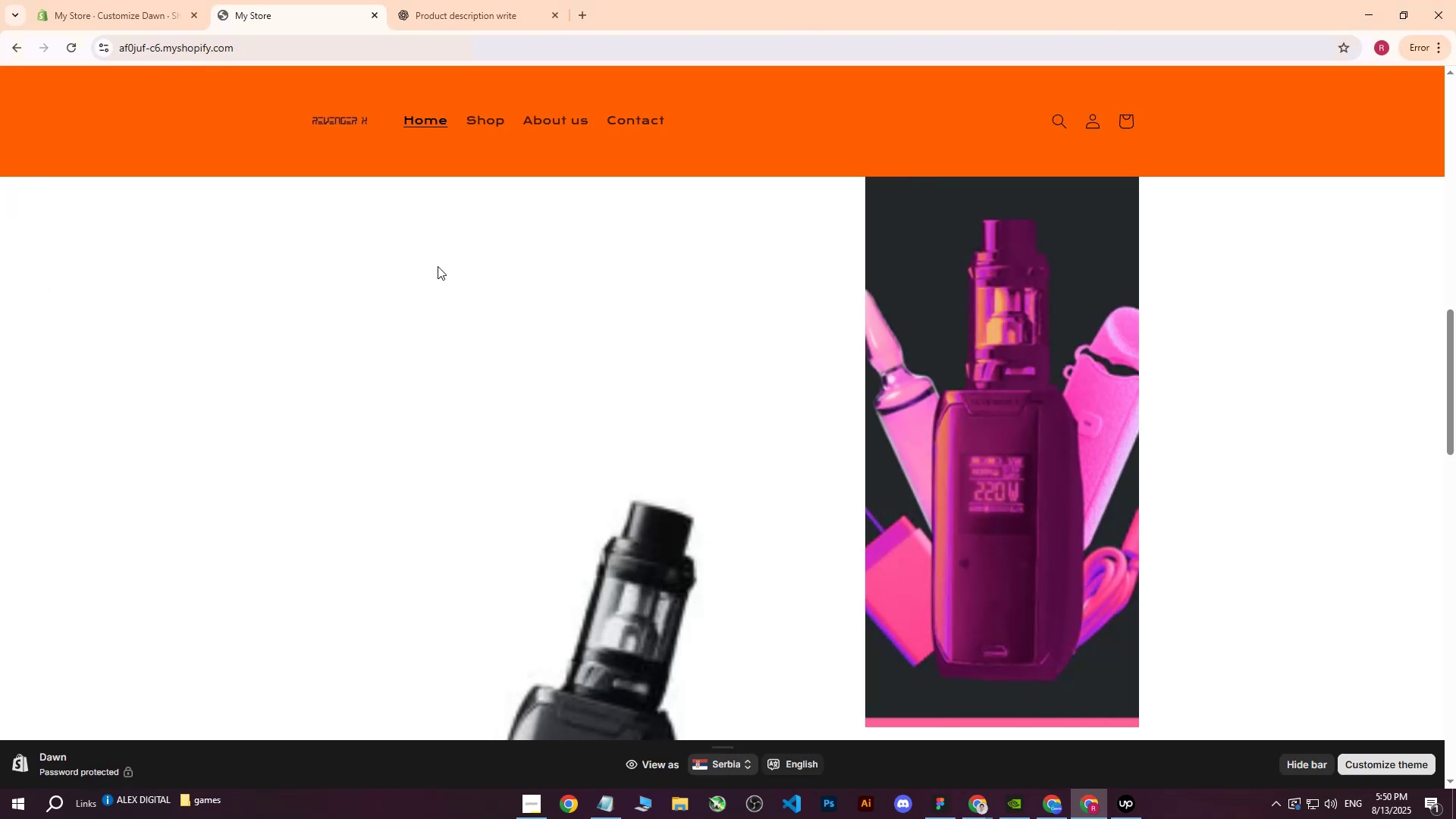 
left_click([206, 0])
 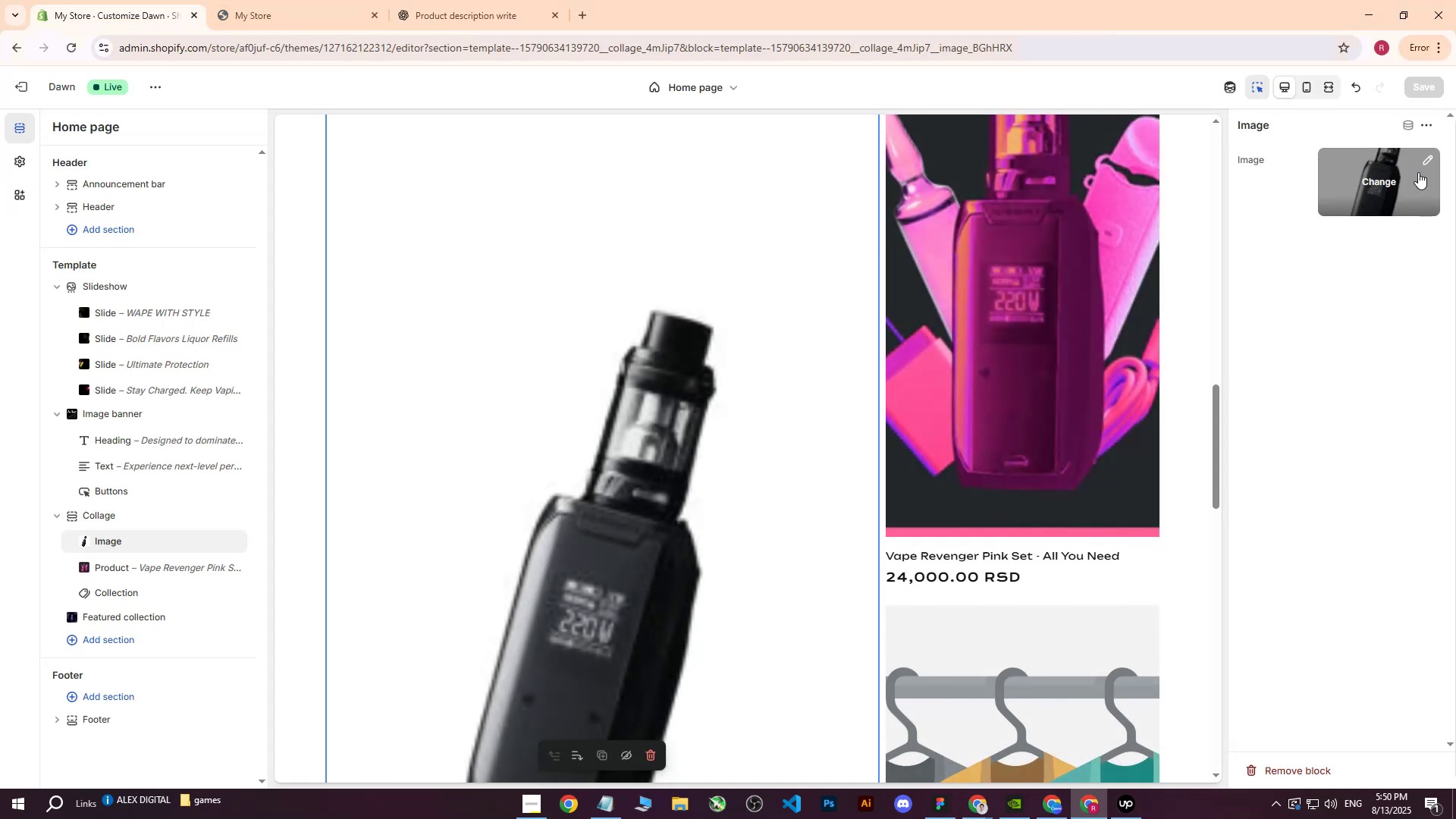 
left_click([1381, 183])
 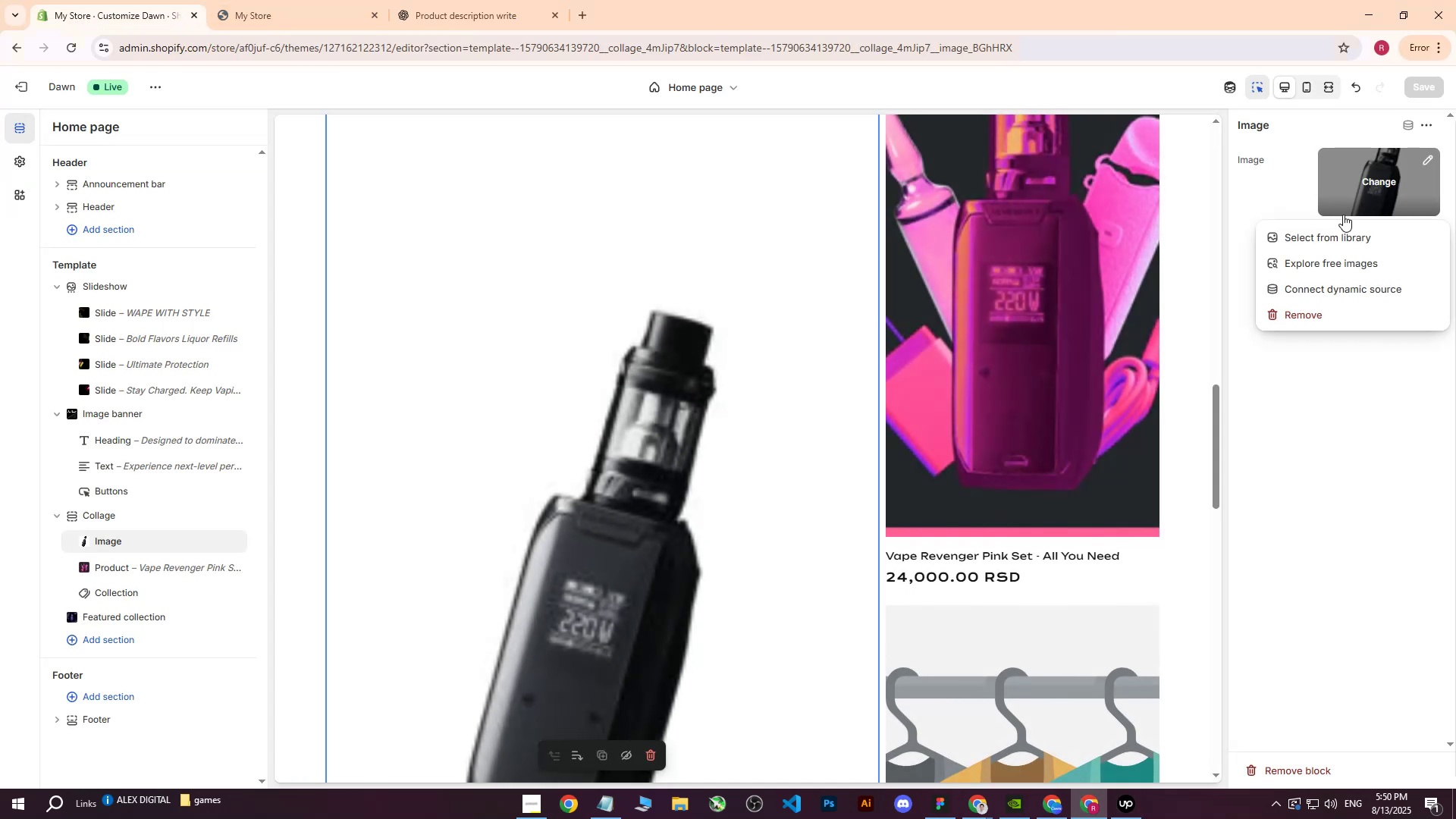 
left_click([1329, 224])
 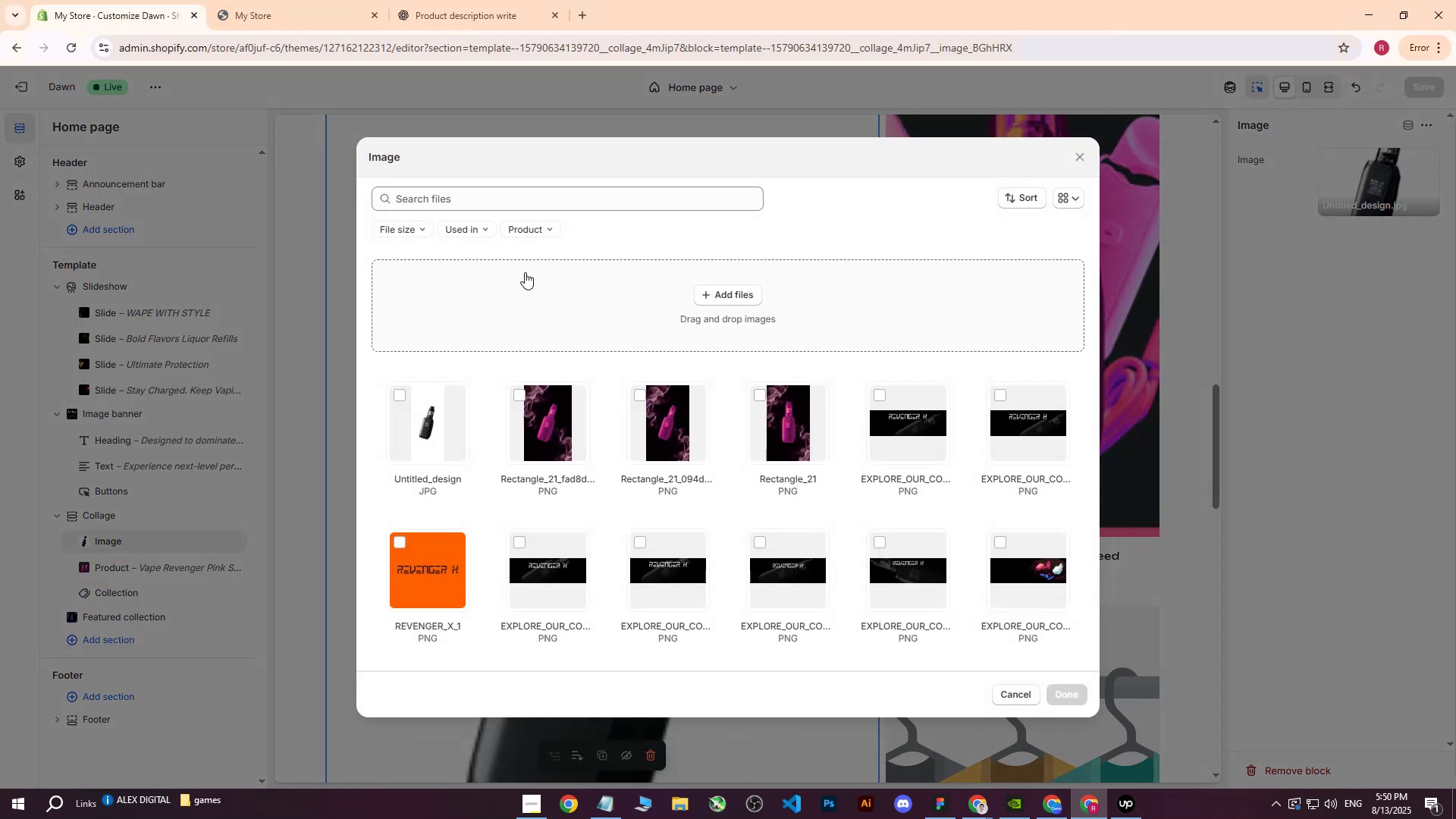 
left_click_drag(start_coordinate=[712, 276], to_coordinate=[720, 277])
 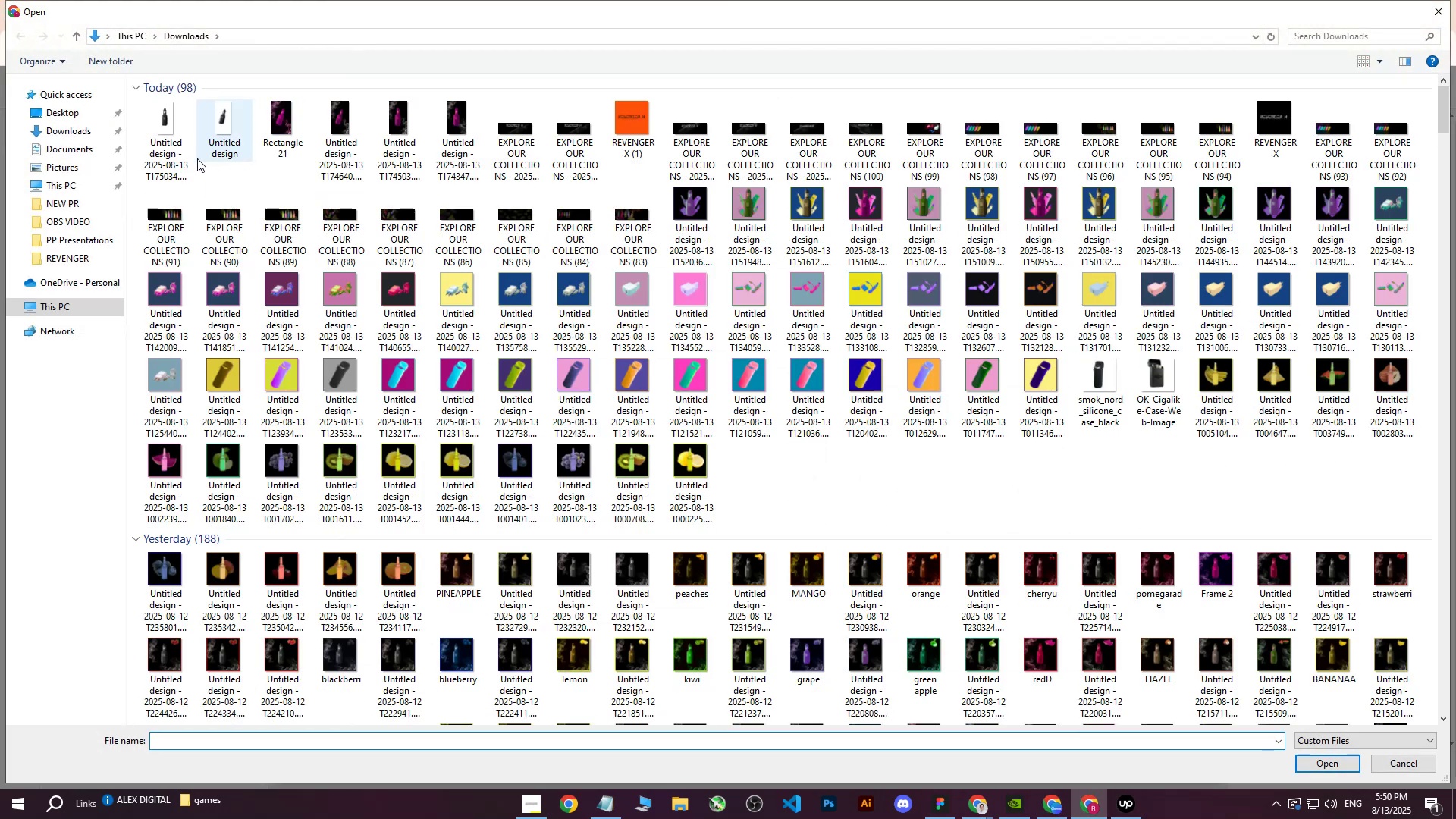 
left_click([152, 133])
 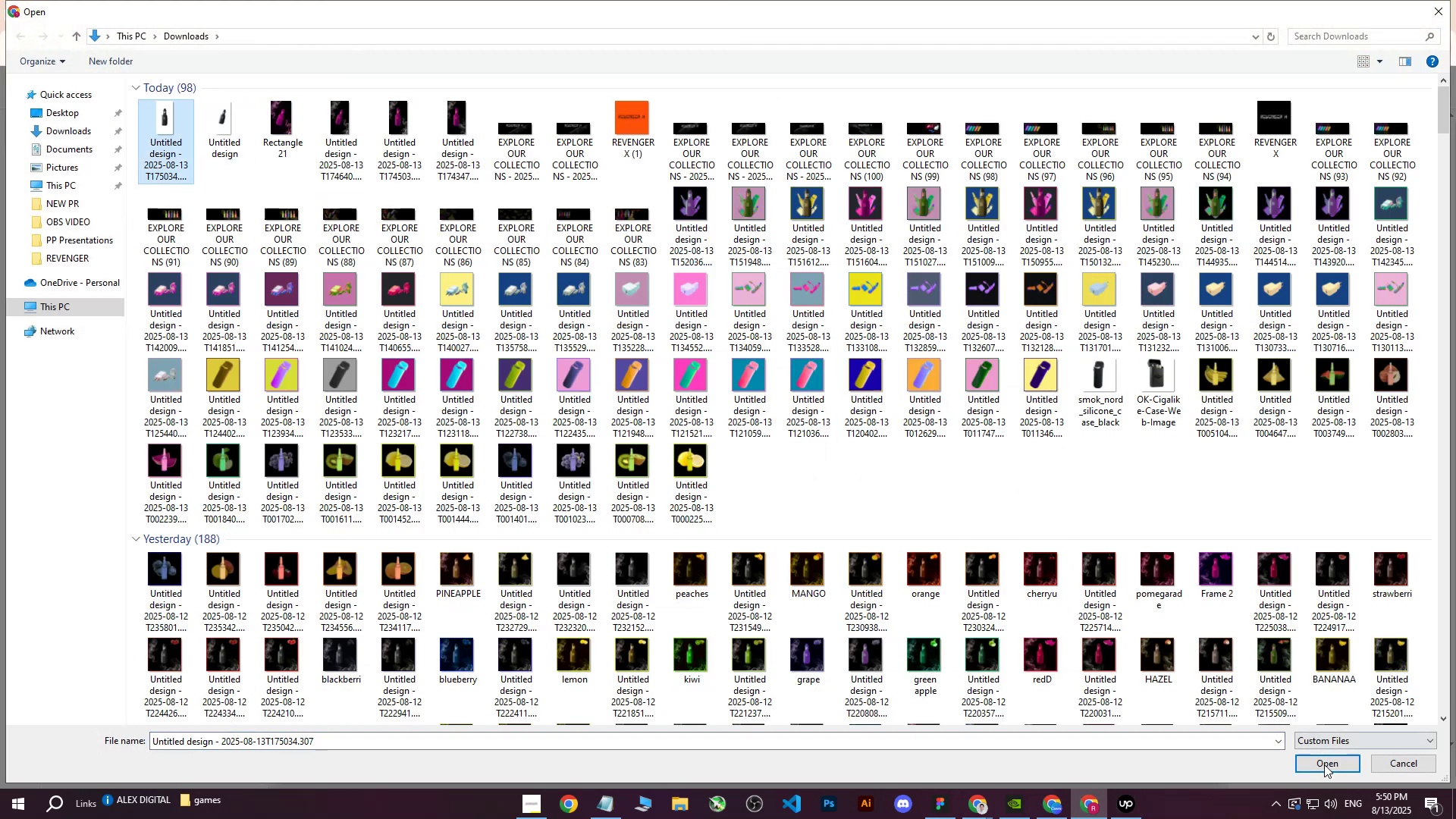 
left_click([1323, 767])
 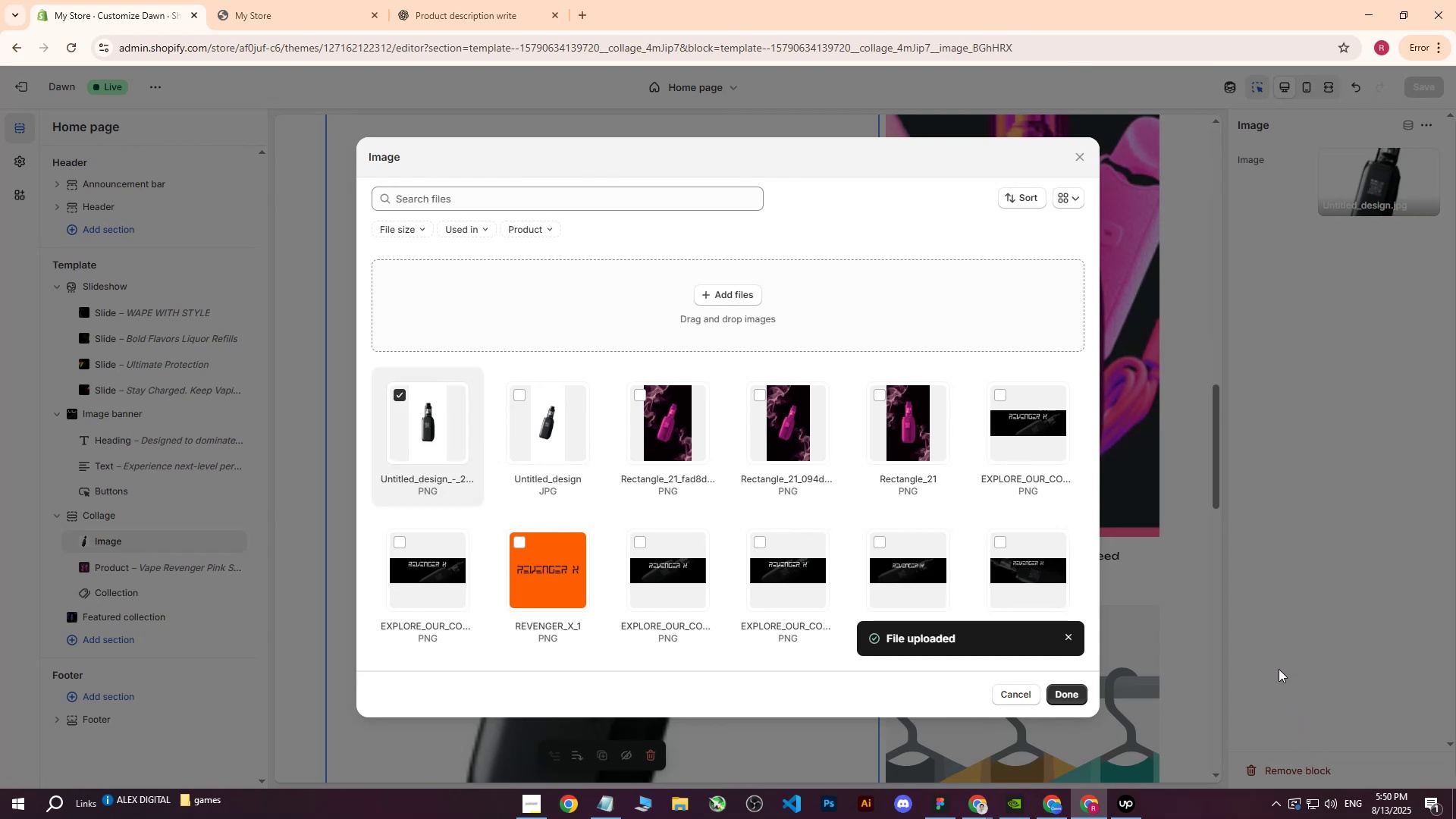 
wait(11.44)
 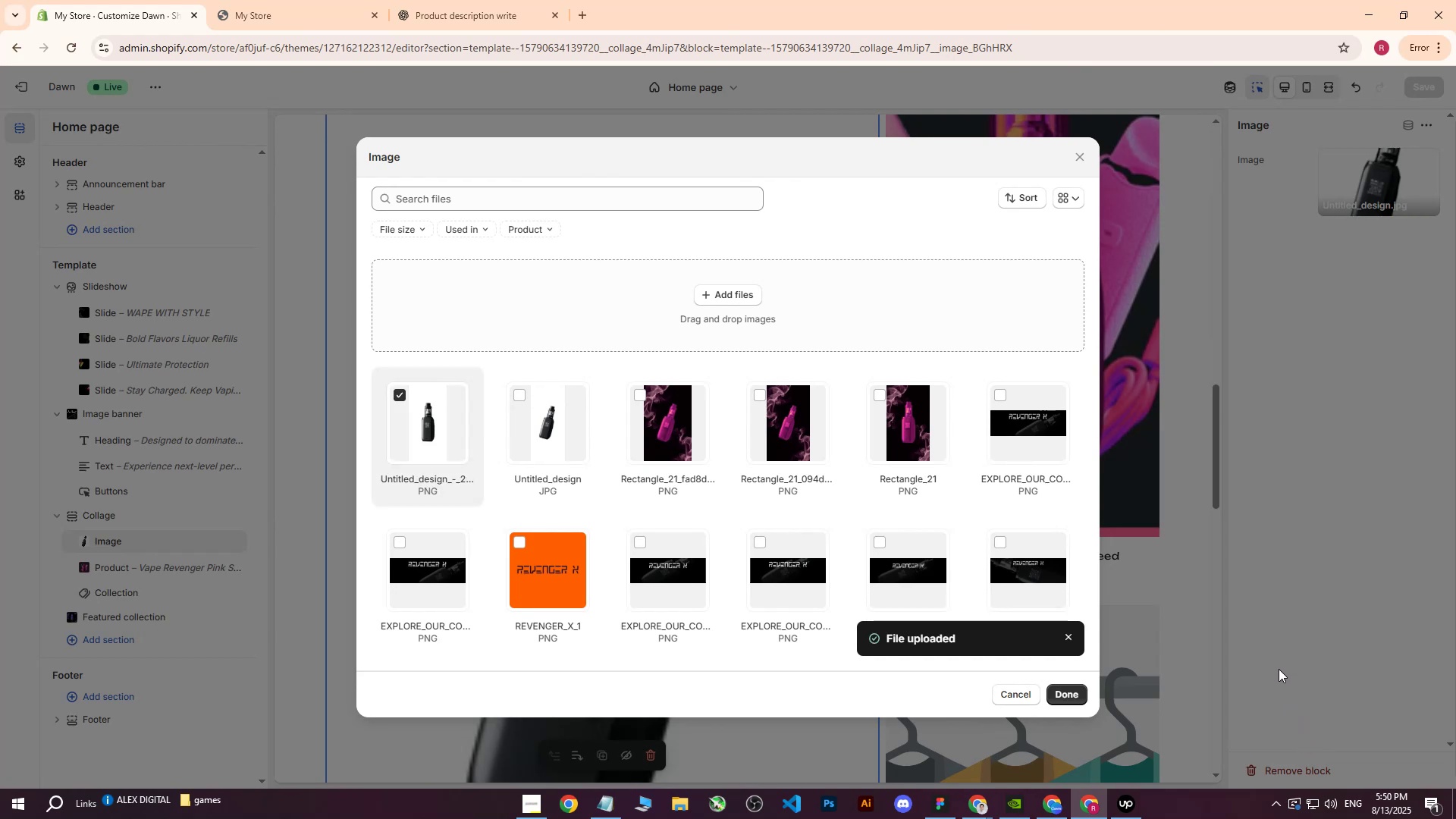 
left_click([1072, 688])
 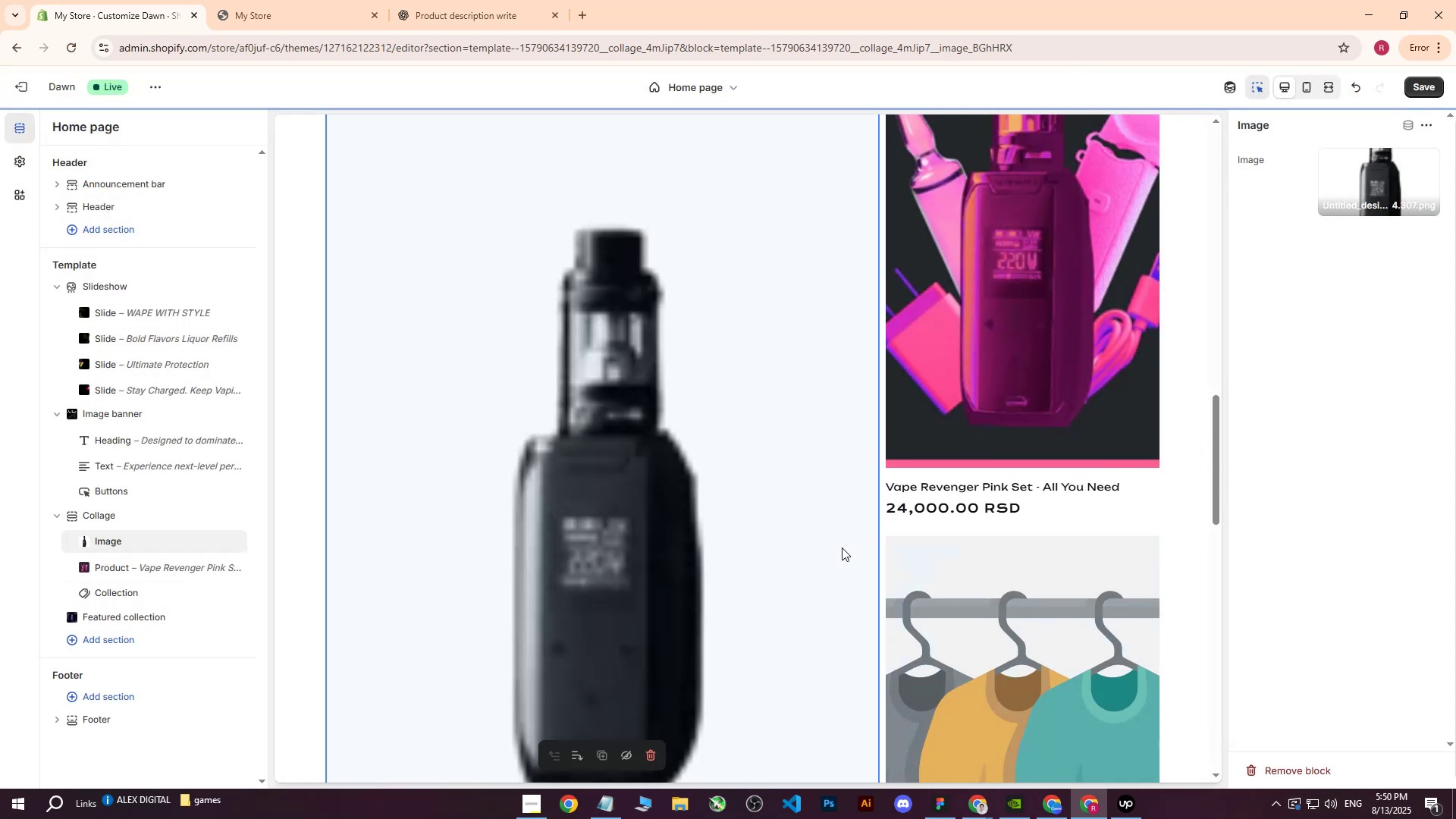 
scroll: coordinate [845, 560], scroll_direction: up, amount: 5.0
 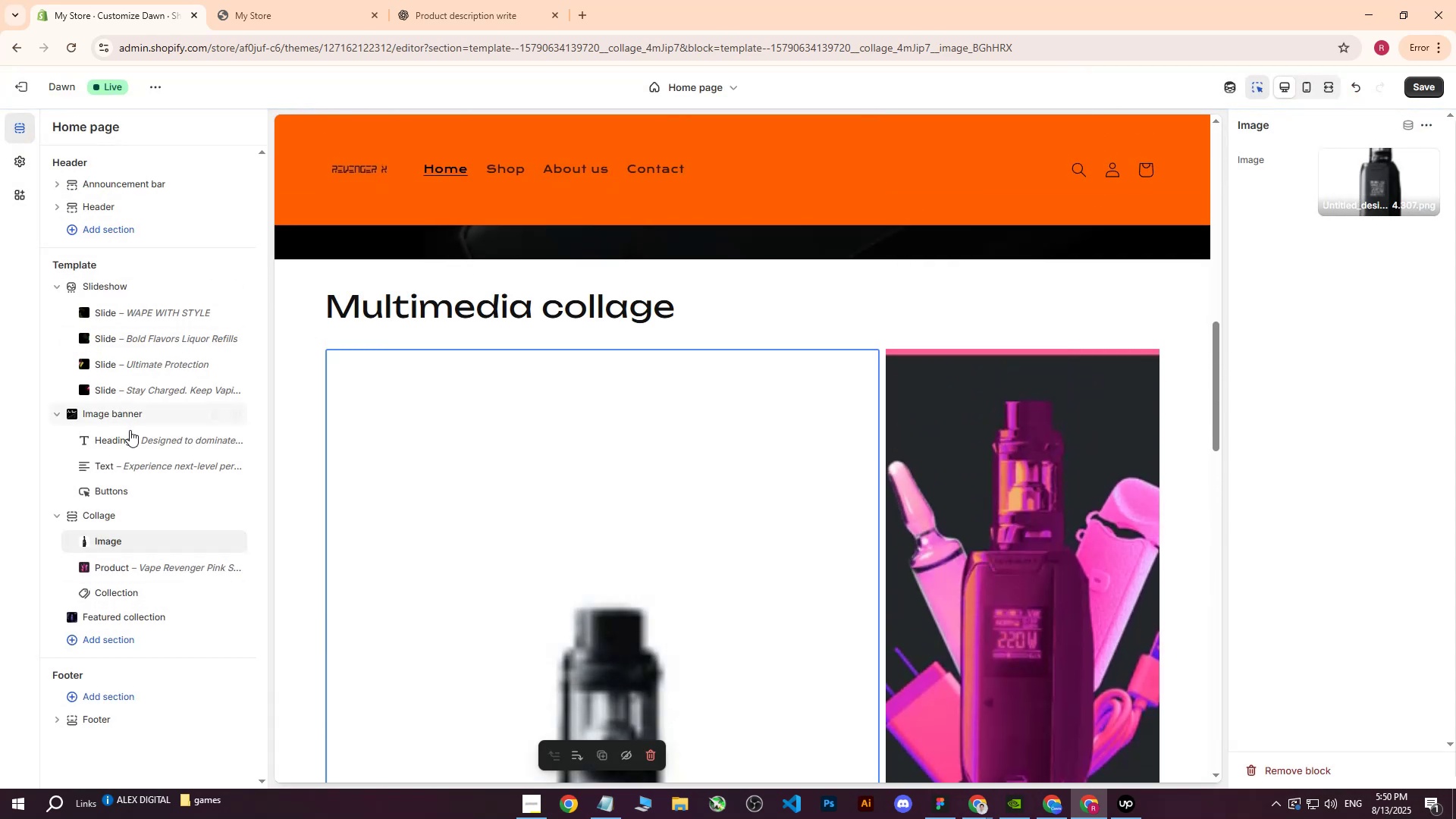 
left_click([102, 512])
 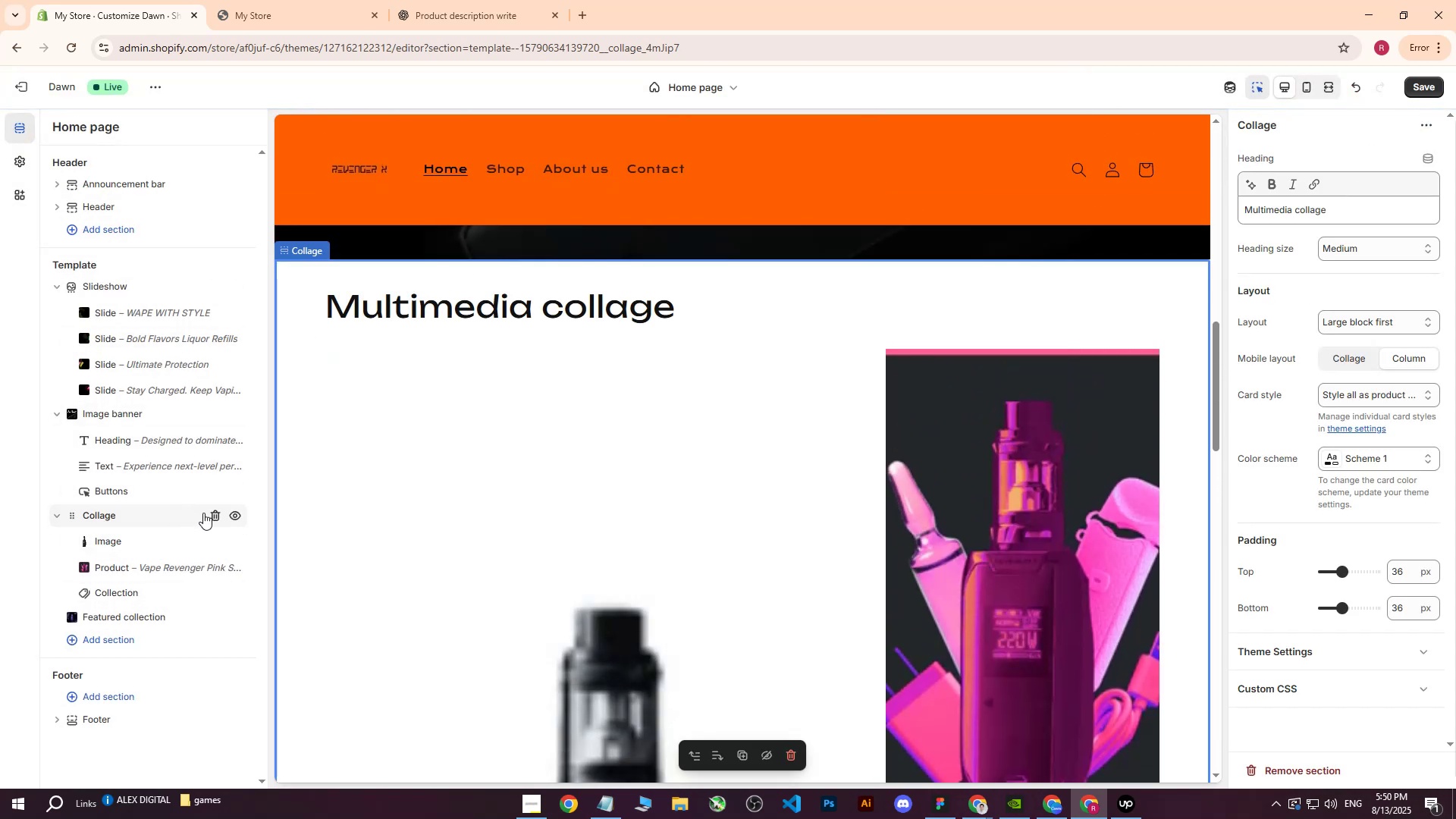 
left_click([215, 519])
 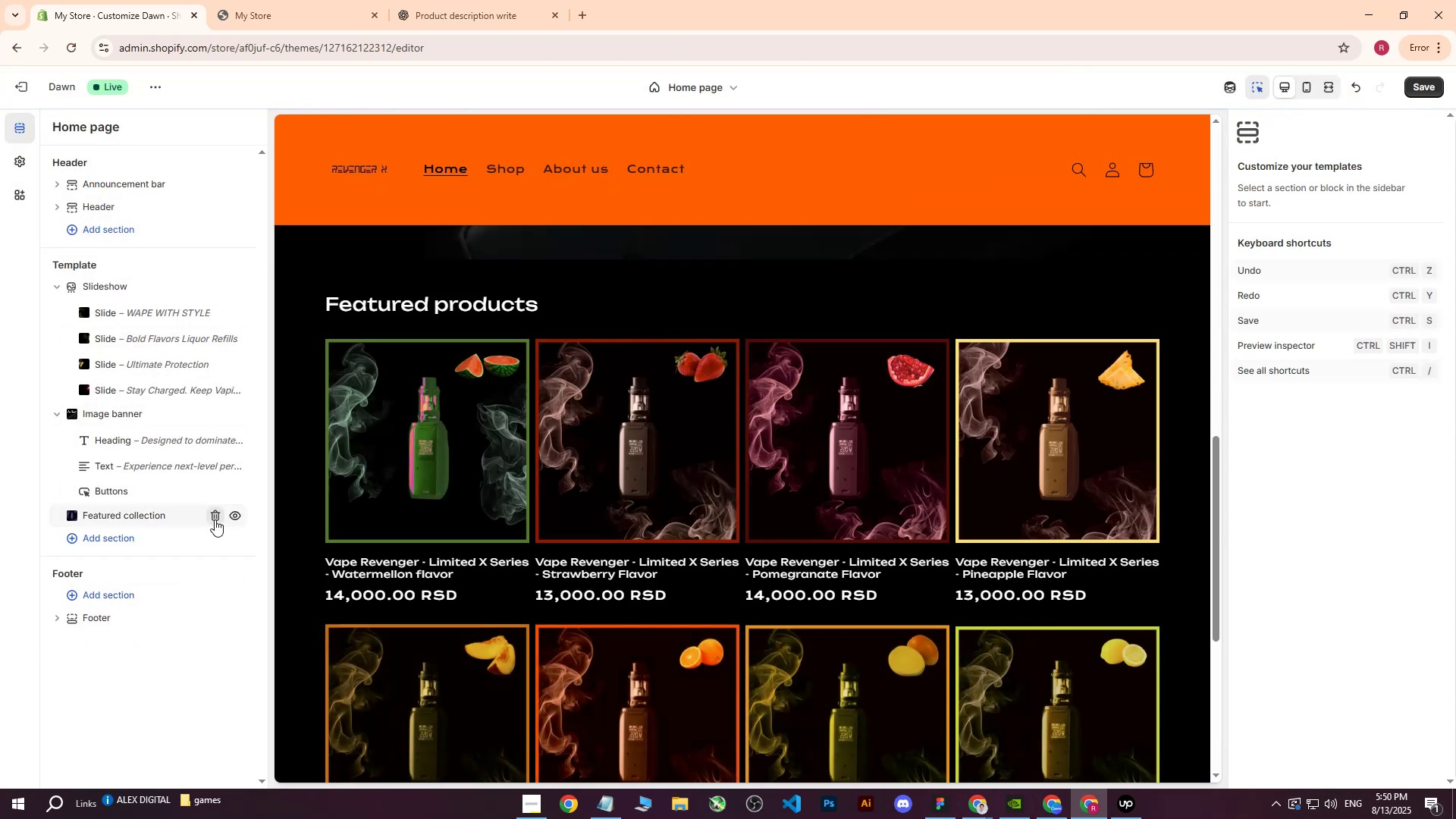 
scroll: coordinate [637, 403], scroll_direction: down, amount: 3.0
 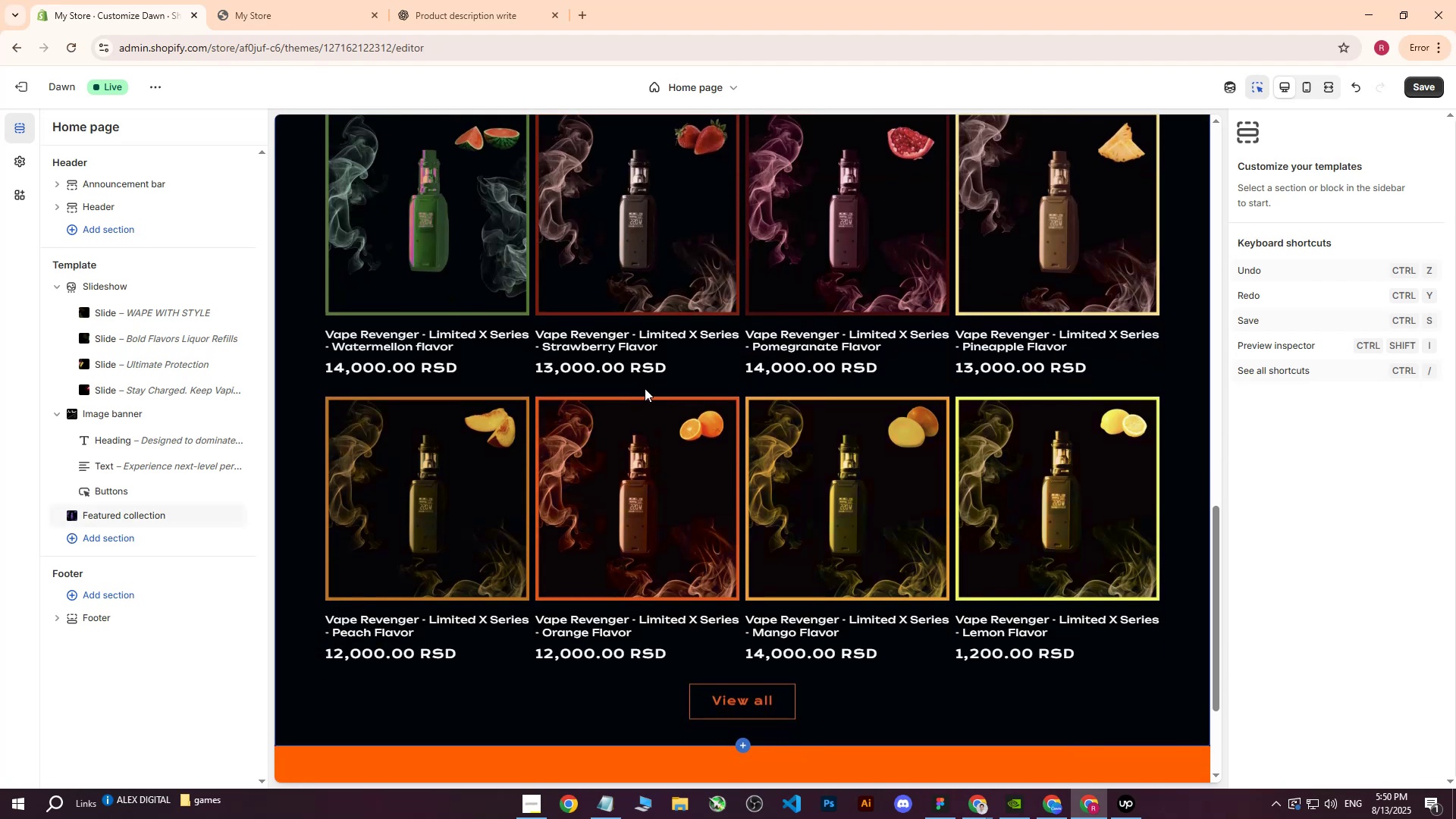 
scroll: coordinate [648, 435], scroll_direction: up, amount: 6.0
 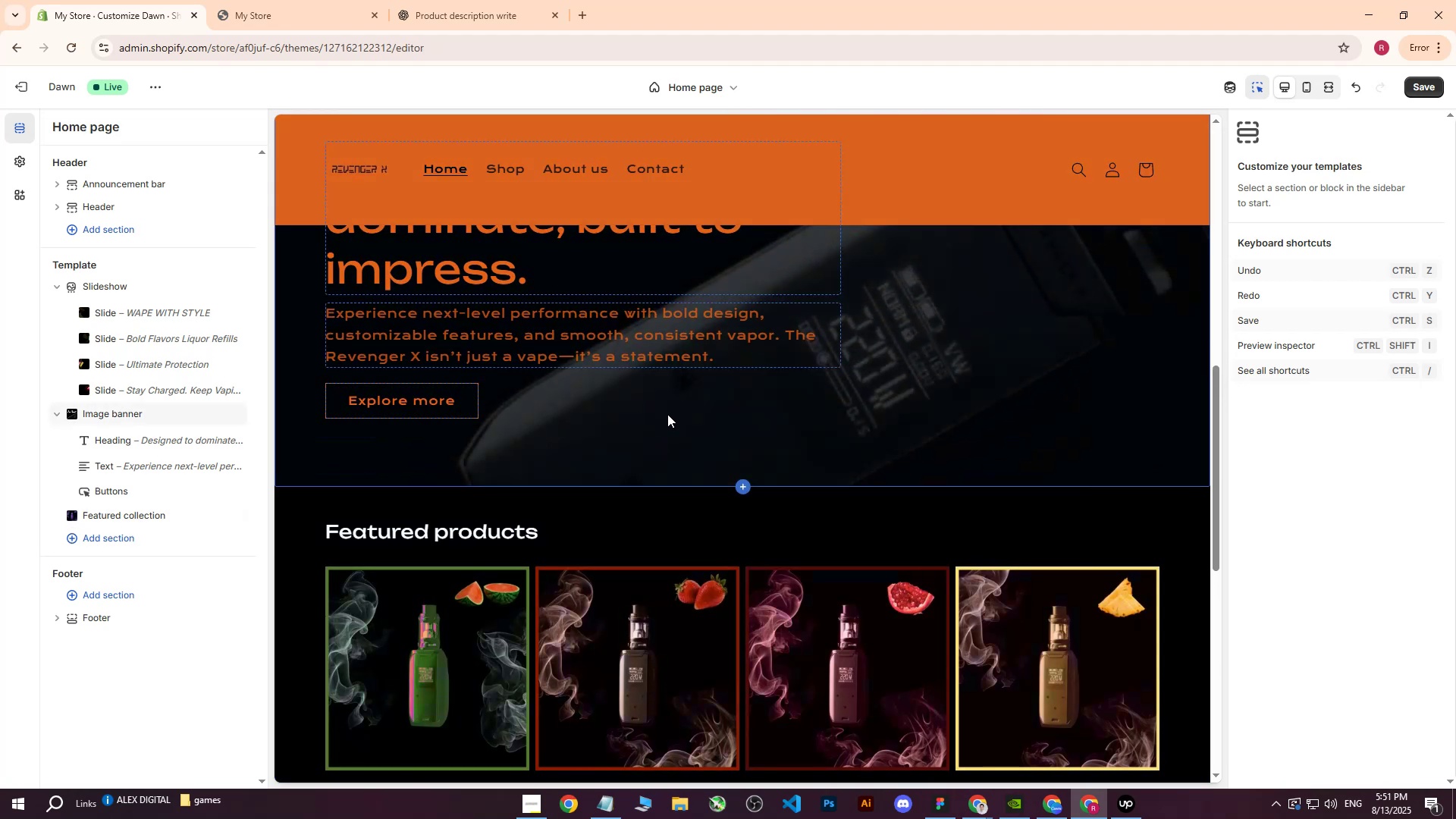 
scroll: coordinate [669, 408], scroll_direction: down, amount: 7.0
 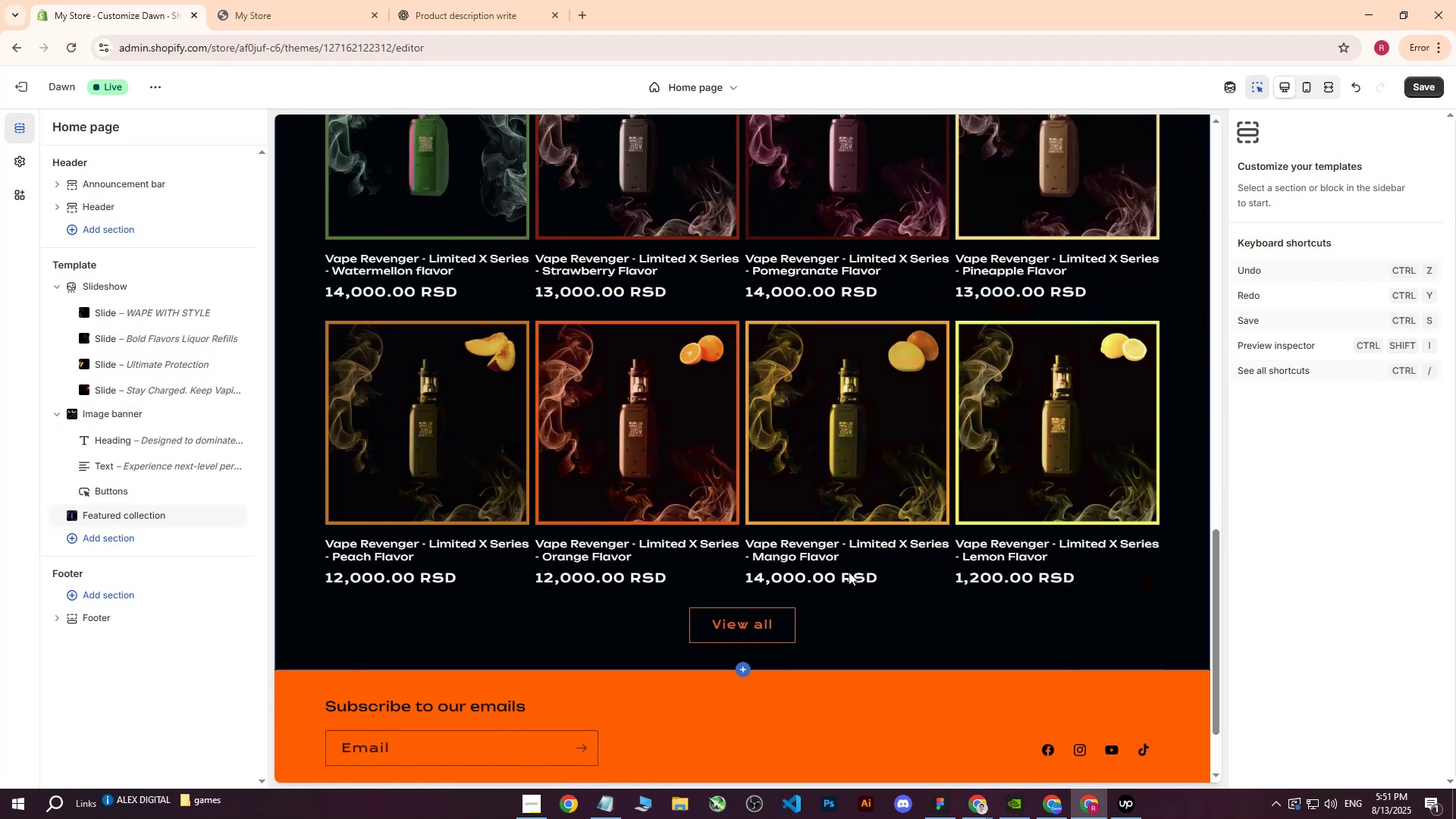 
scroll: coordinate [793, 533], scroll_direction: up, amount: 7.0
 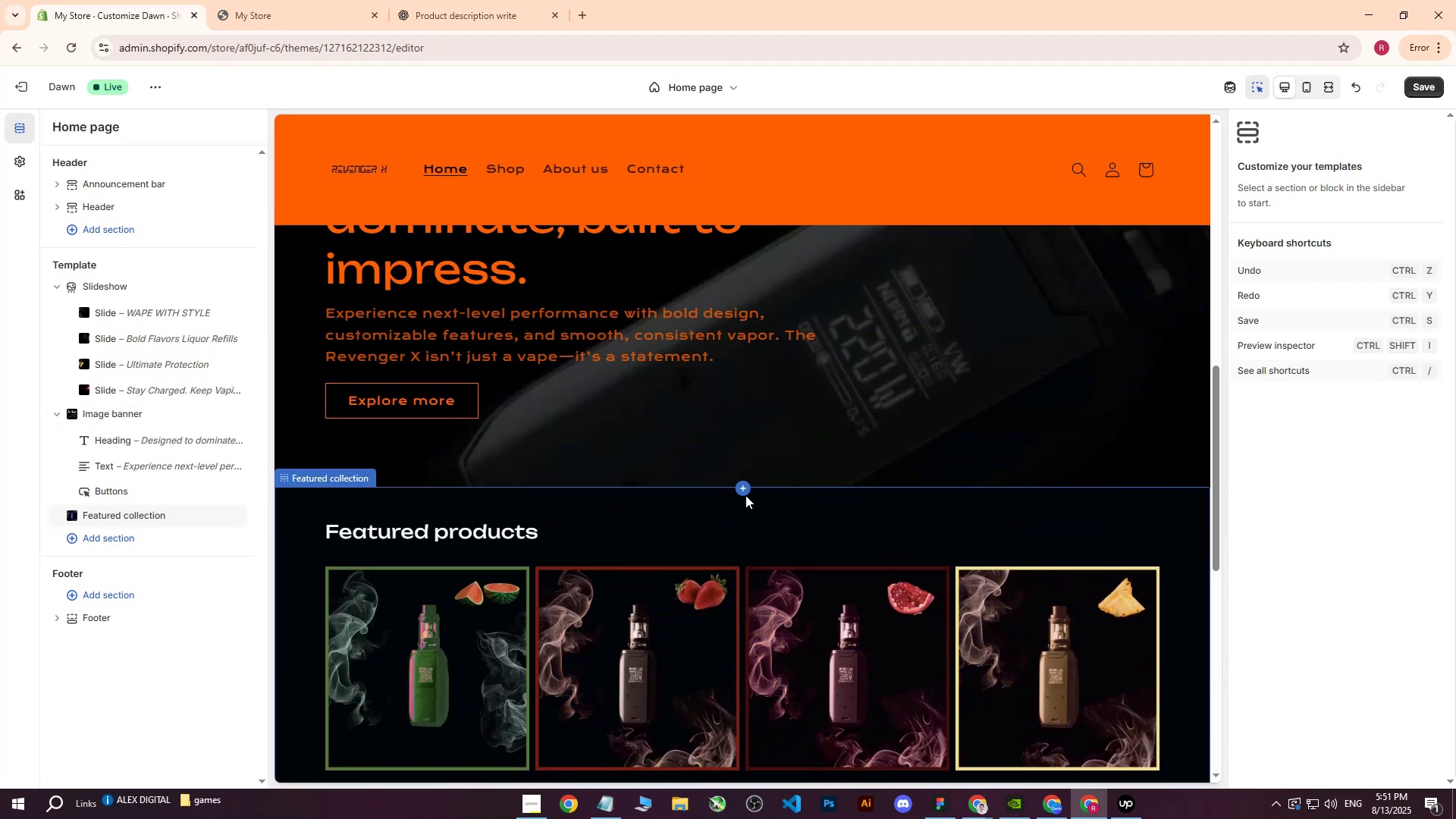 
left_click([742, 487])
 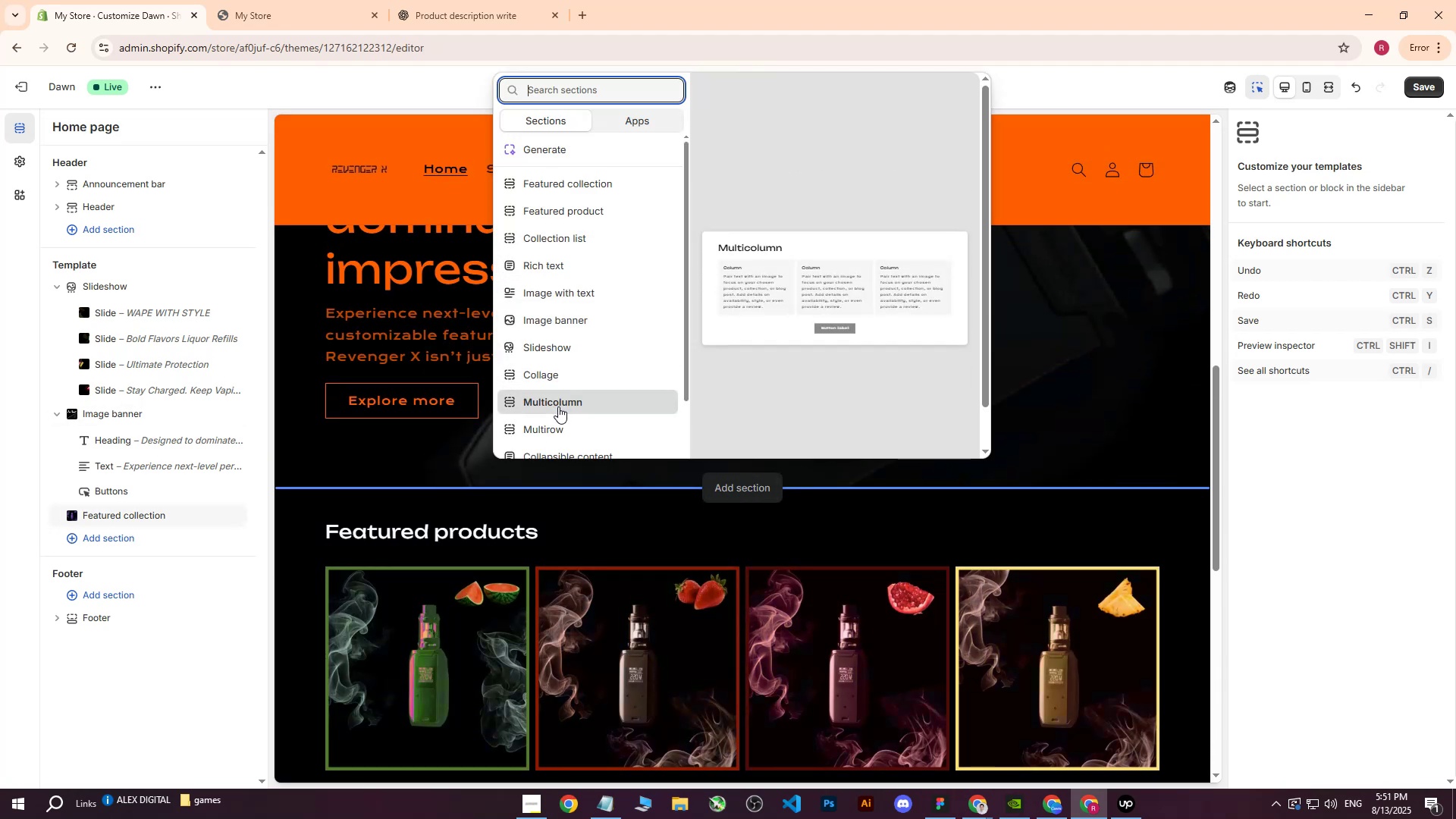 
wait(7.23)
 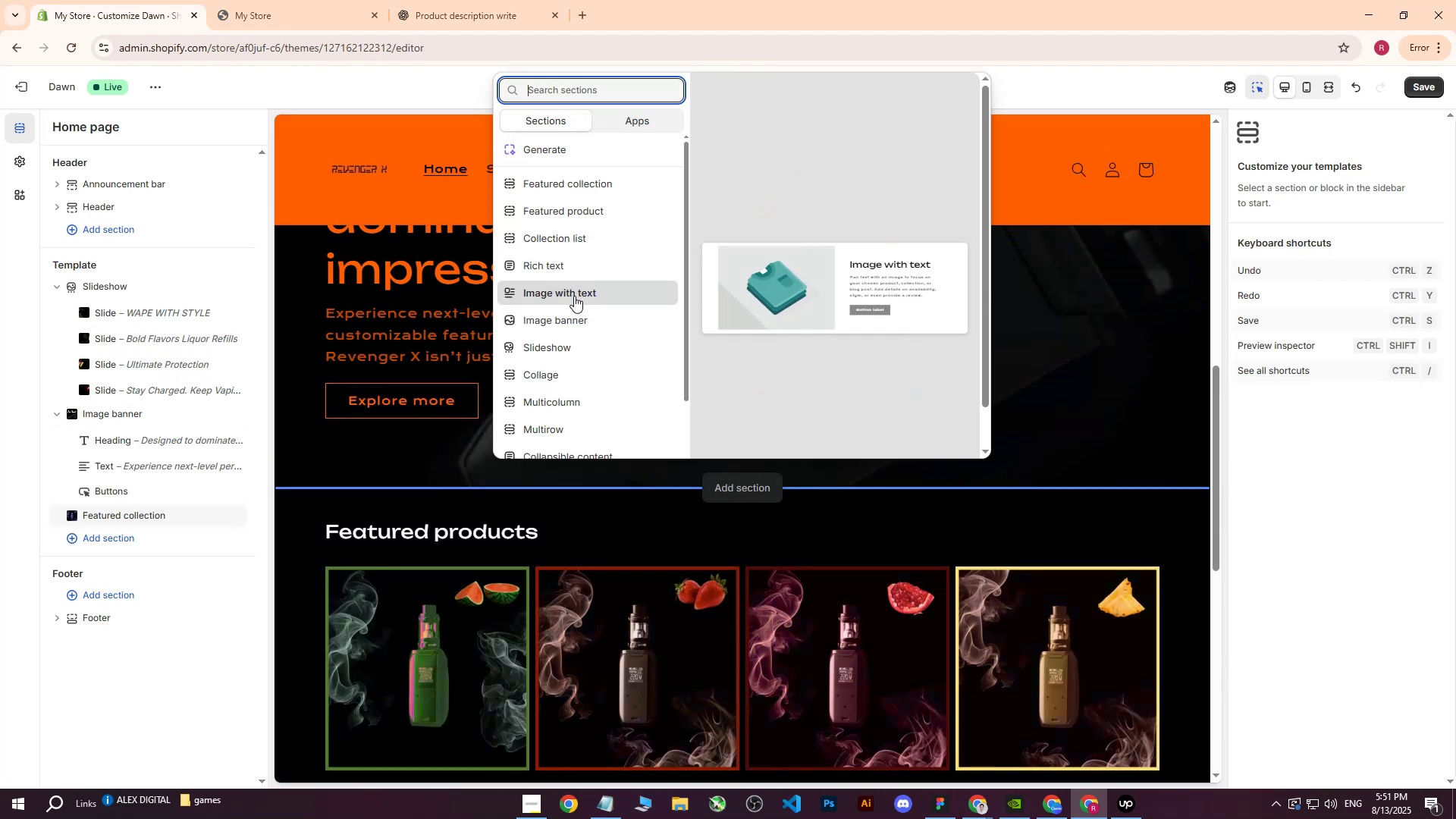 
left_click([561, 428])
 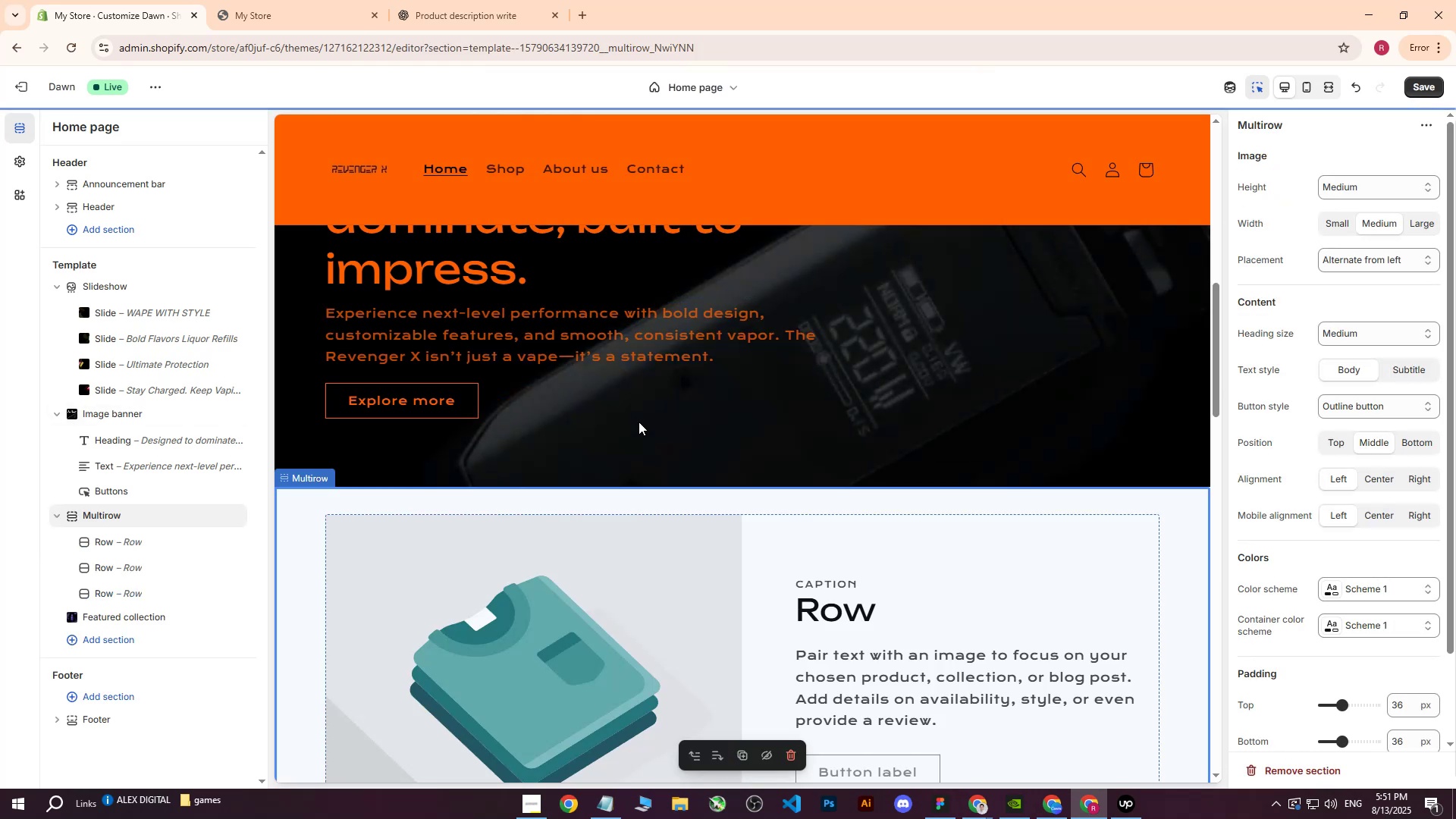 
scroll: coordinate [639, 422], scroll_direction: down, amount: 3.0
 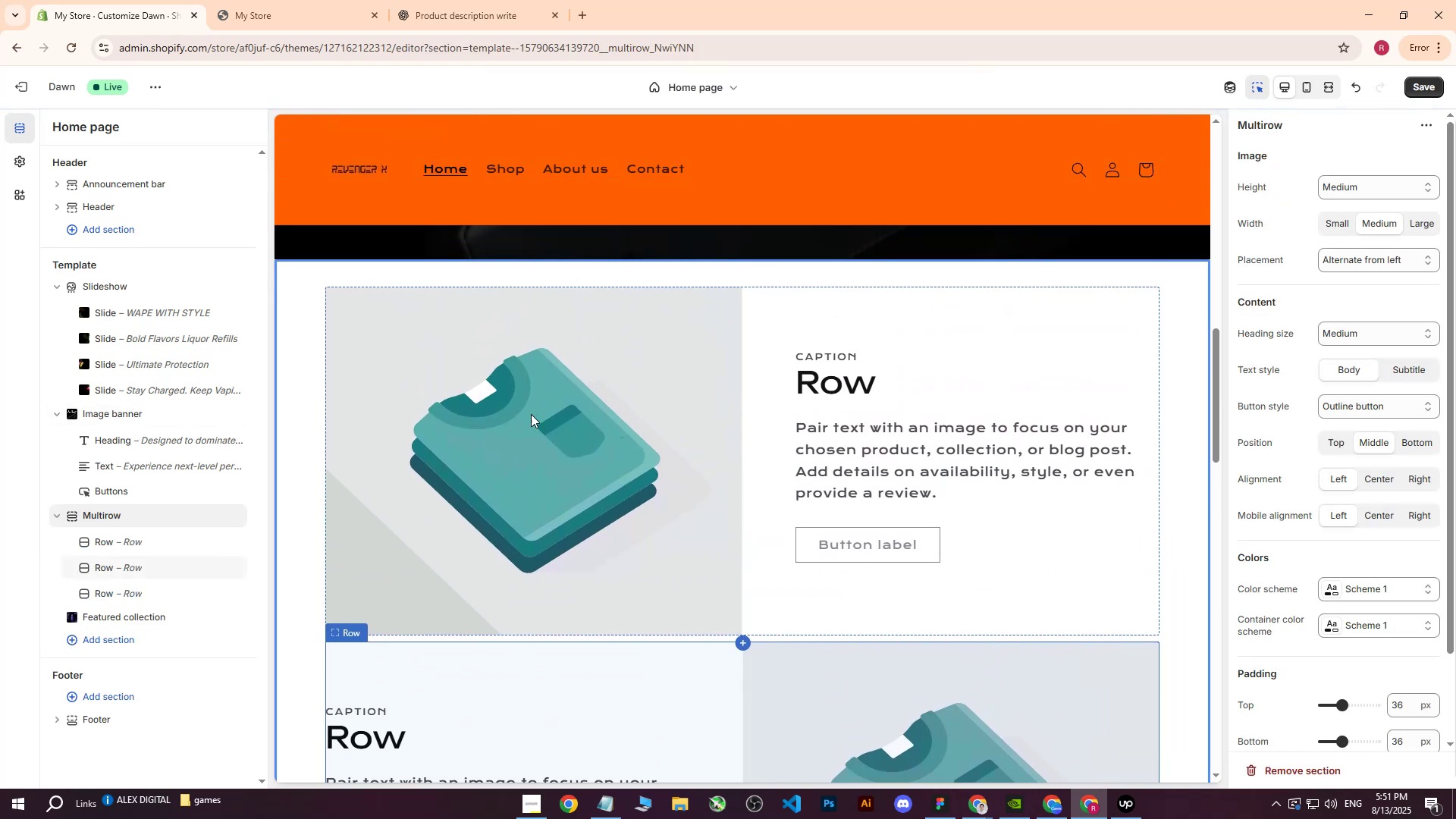 
left_click([526, 413])
 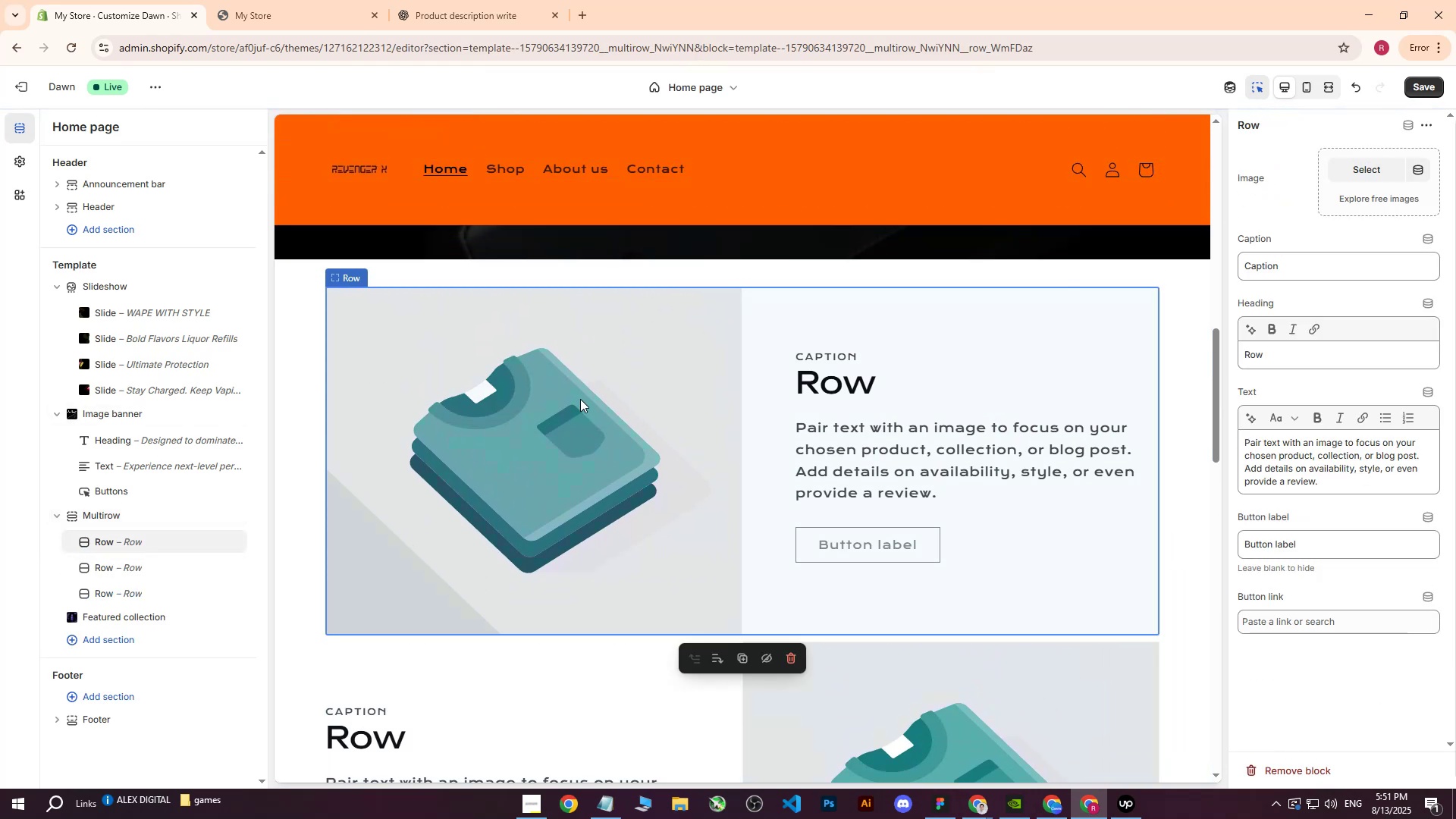 
scroll: coordinate [585, 398], scroll_direction: up, amount: 1.0
 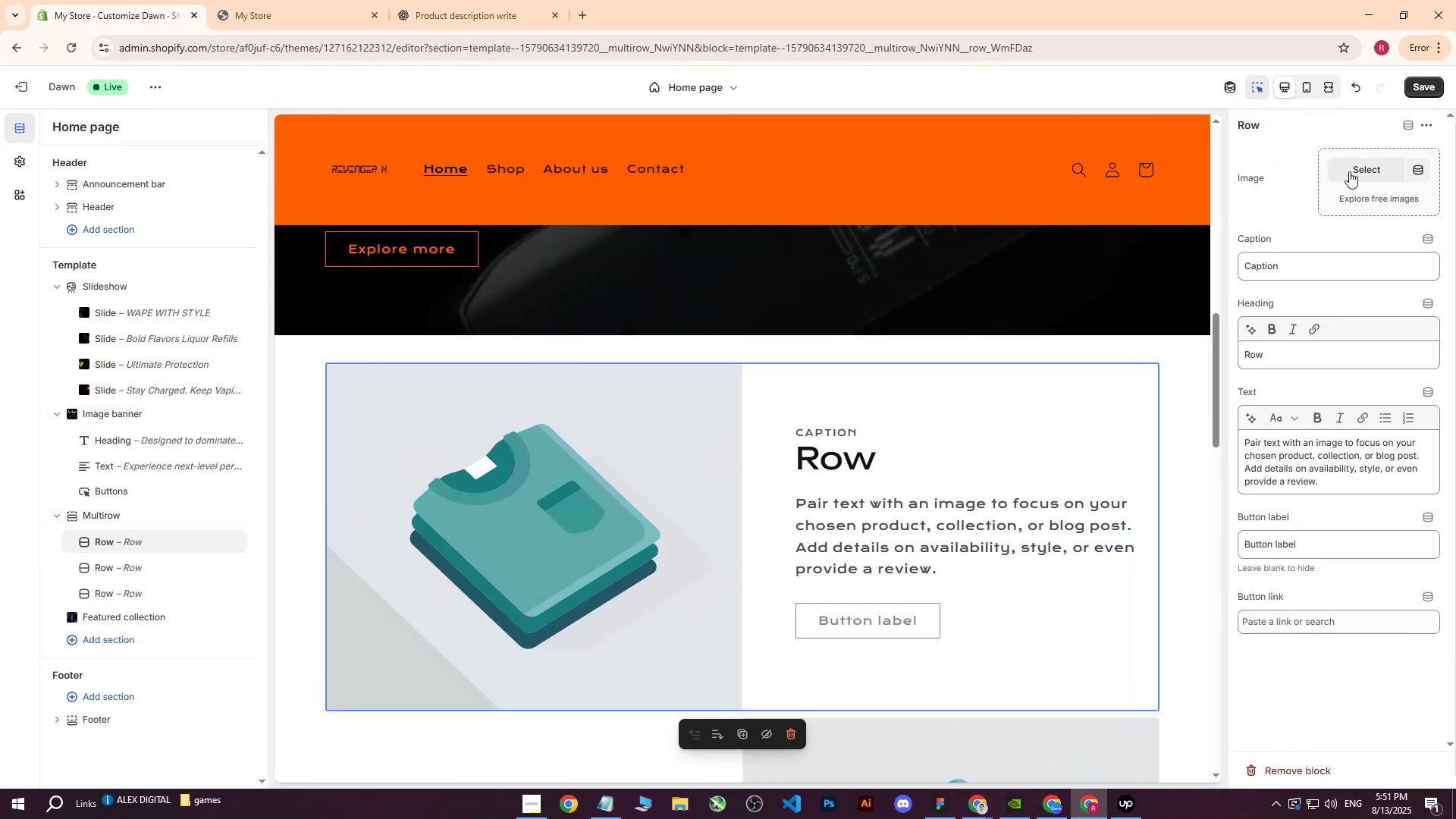 
left_click([1363, 169])
 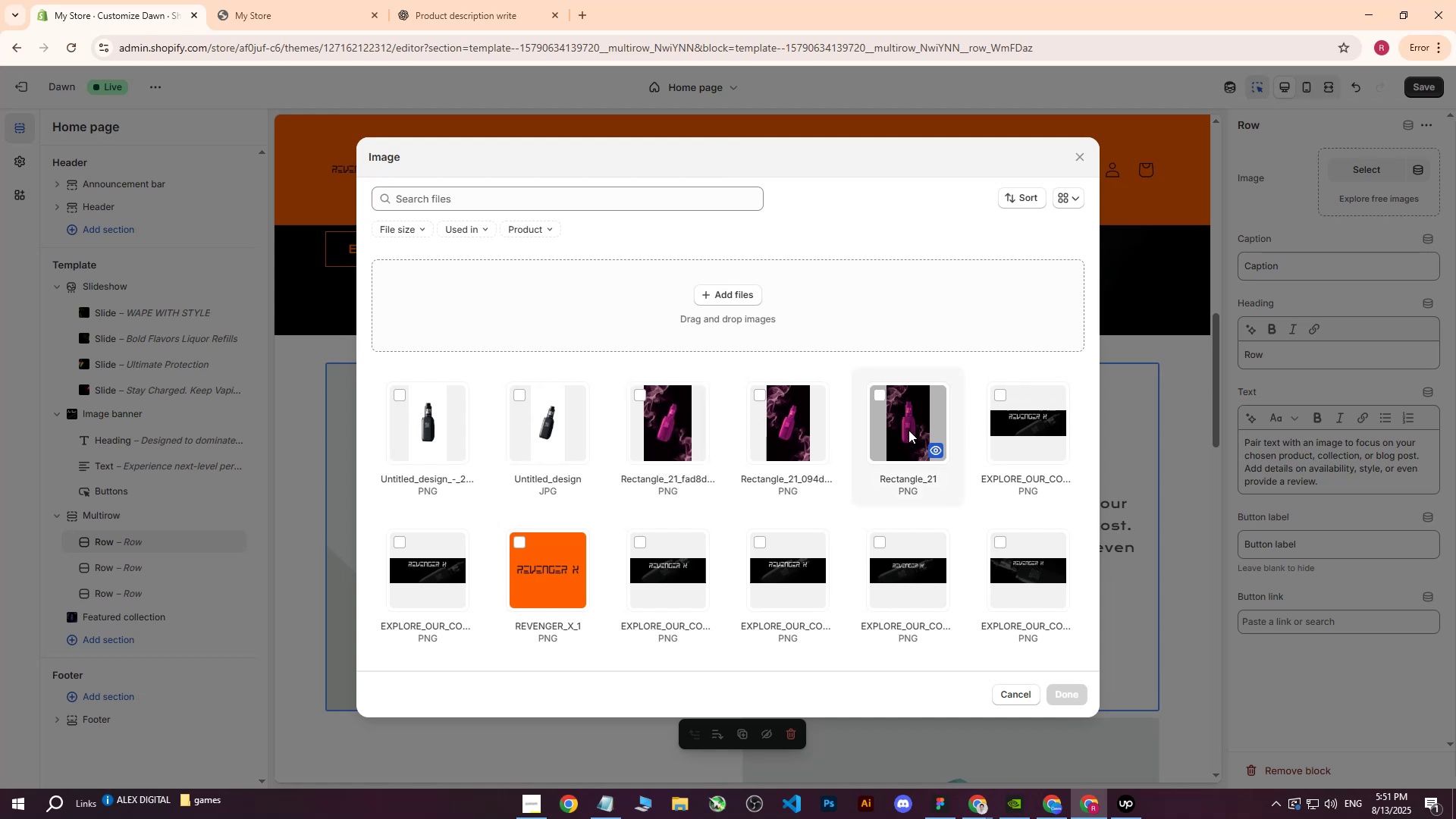 
left_click([895, 430])
 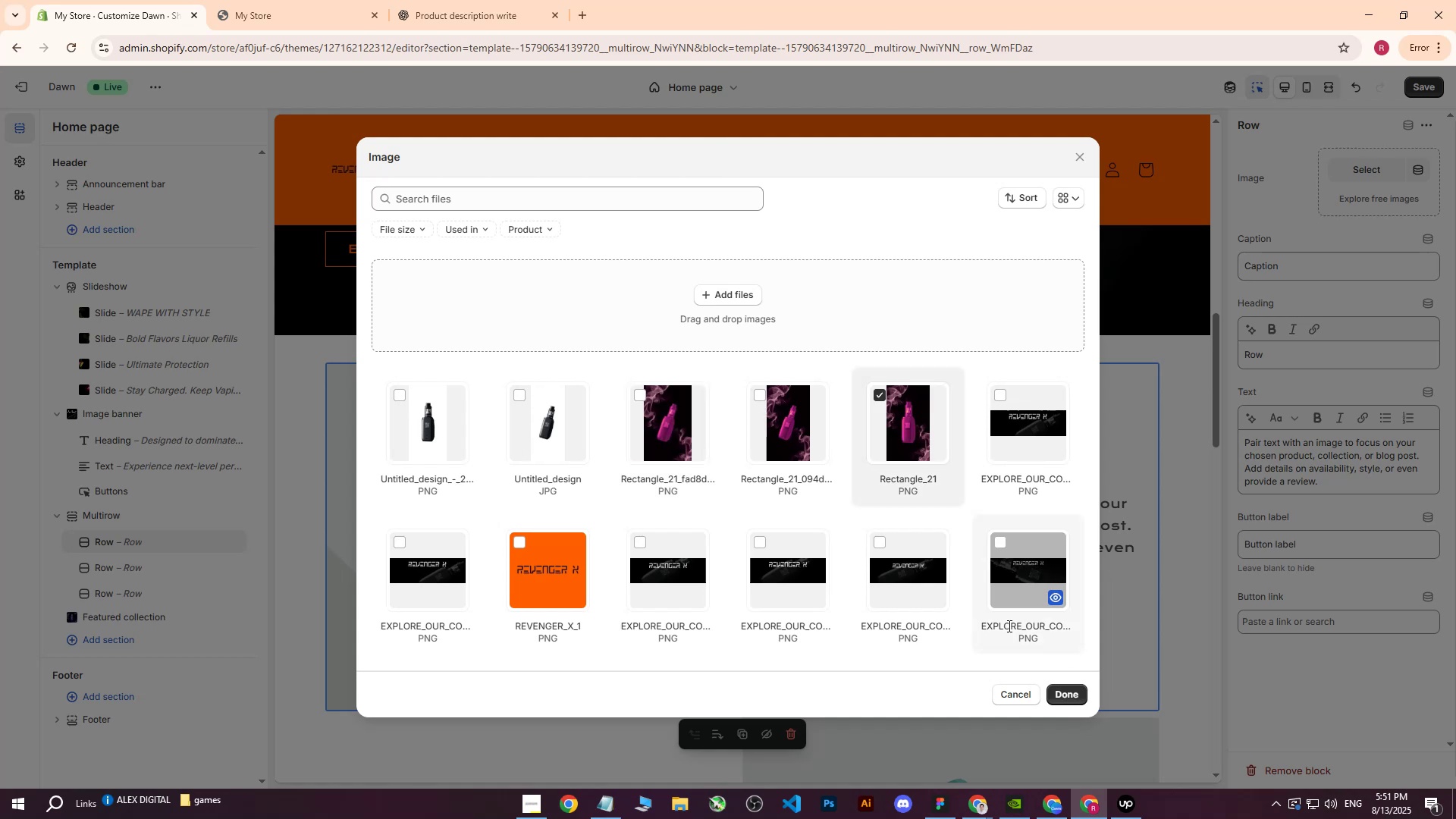 
scroll: coordinate [836, 480], scroll_direction: down, amount: 40.0
 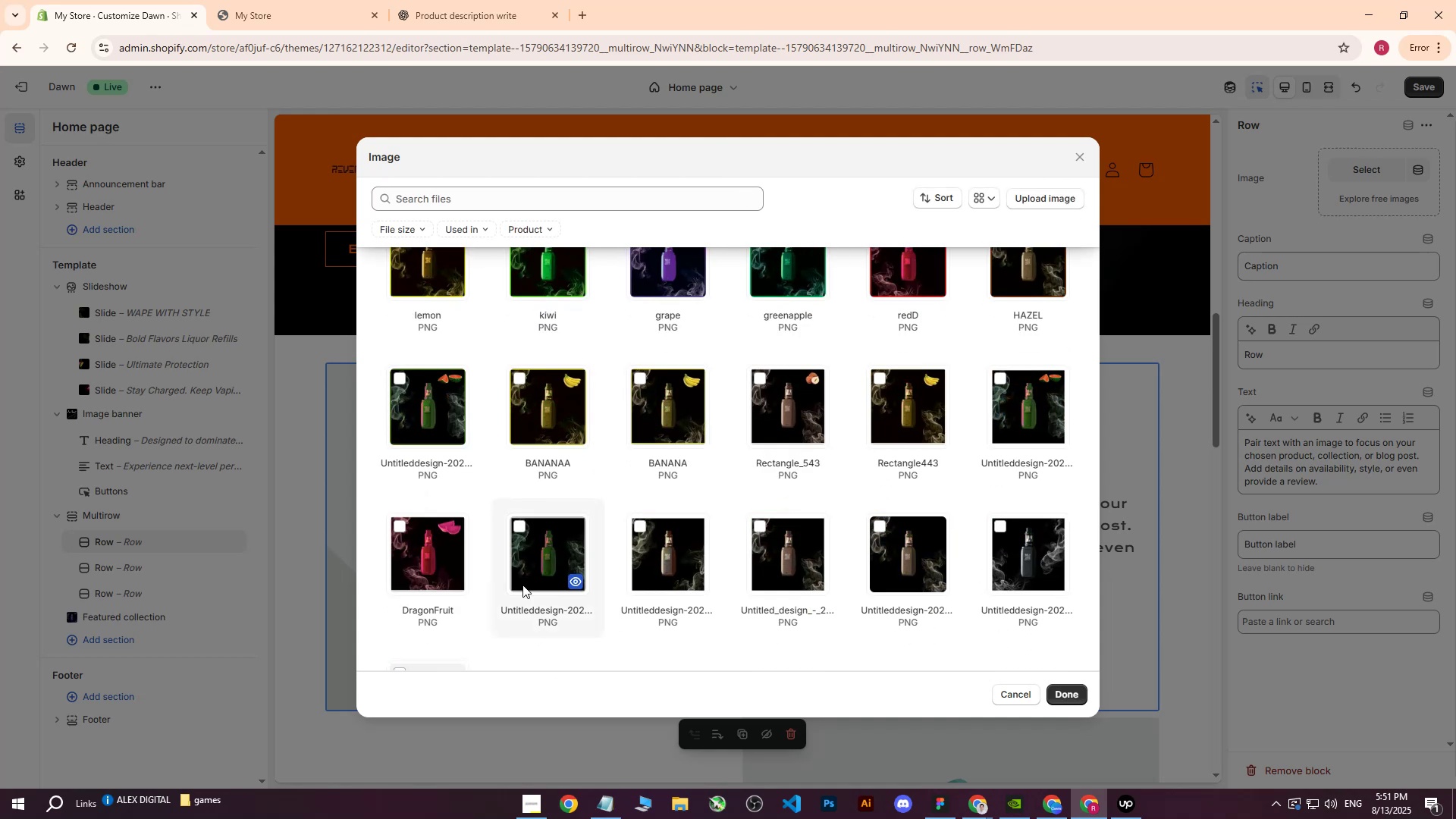 
left_click([419, 560])
 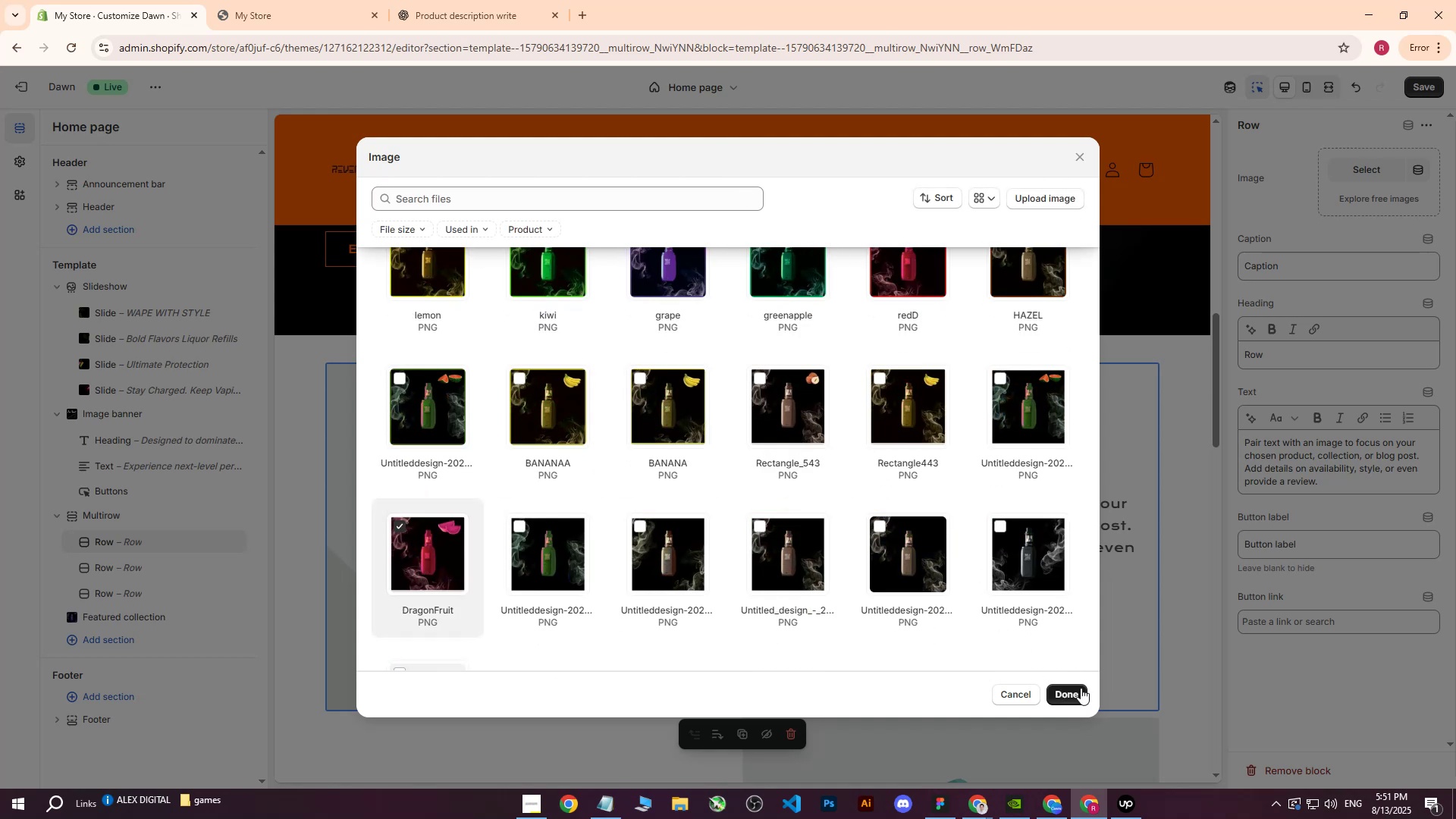 
left_click([1078, 696])
 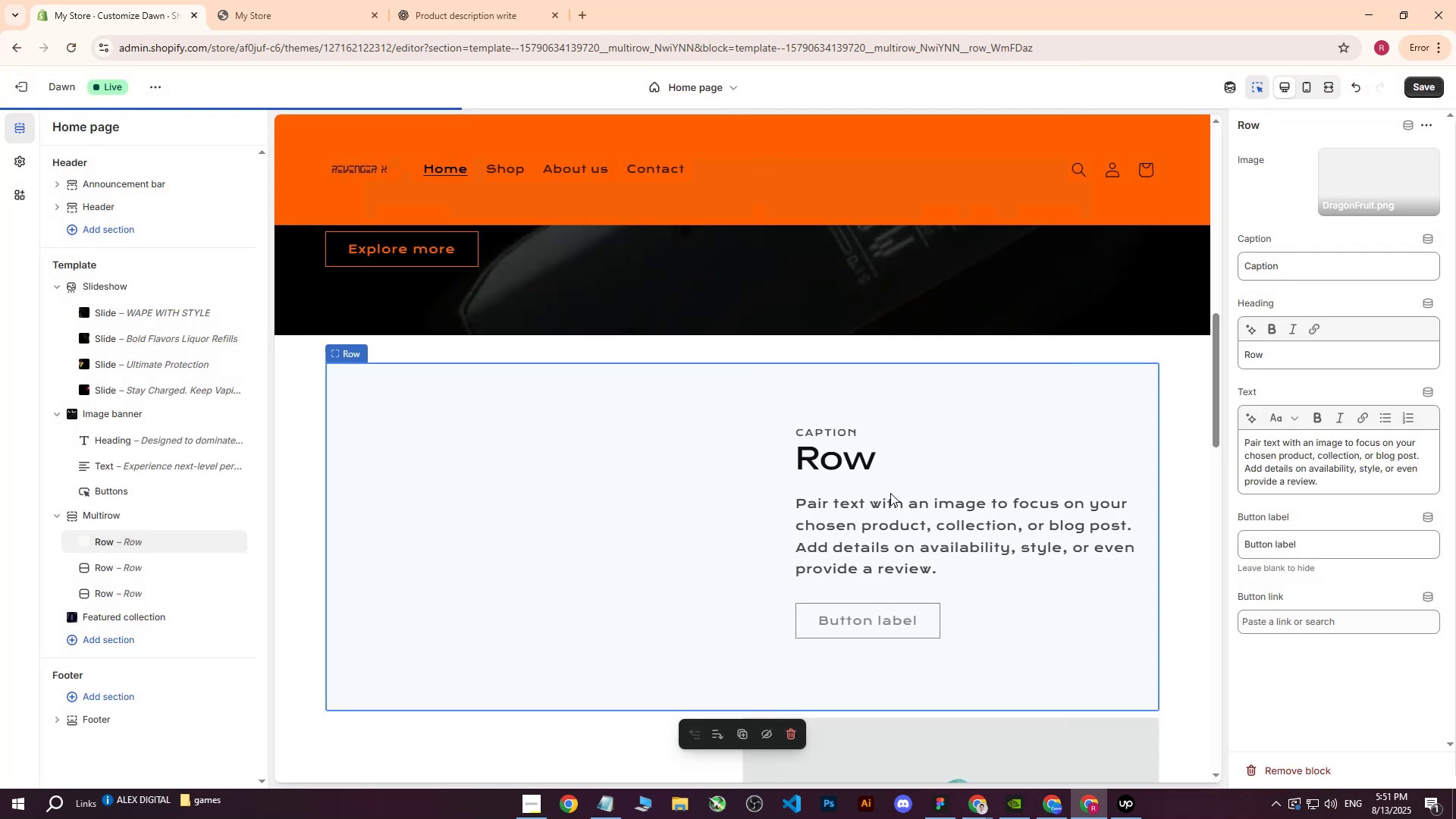 
scroll: coordinate [893, 491], scroll_direction: down, amount: 1.0
 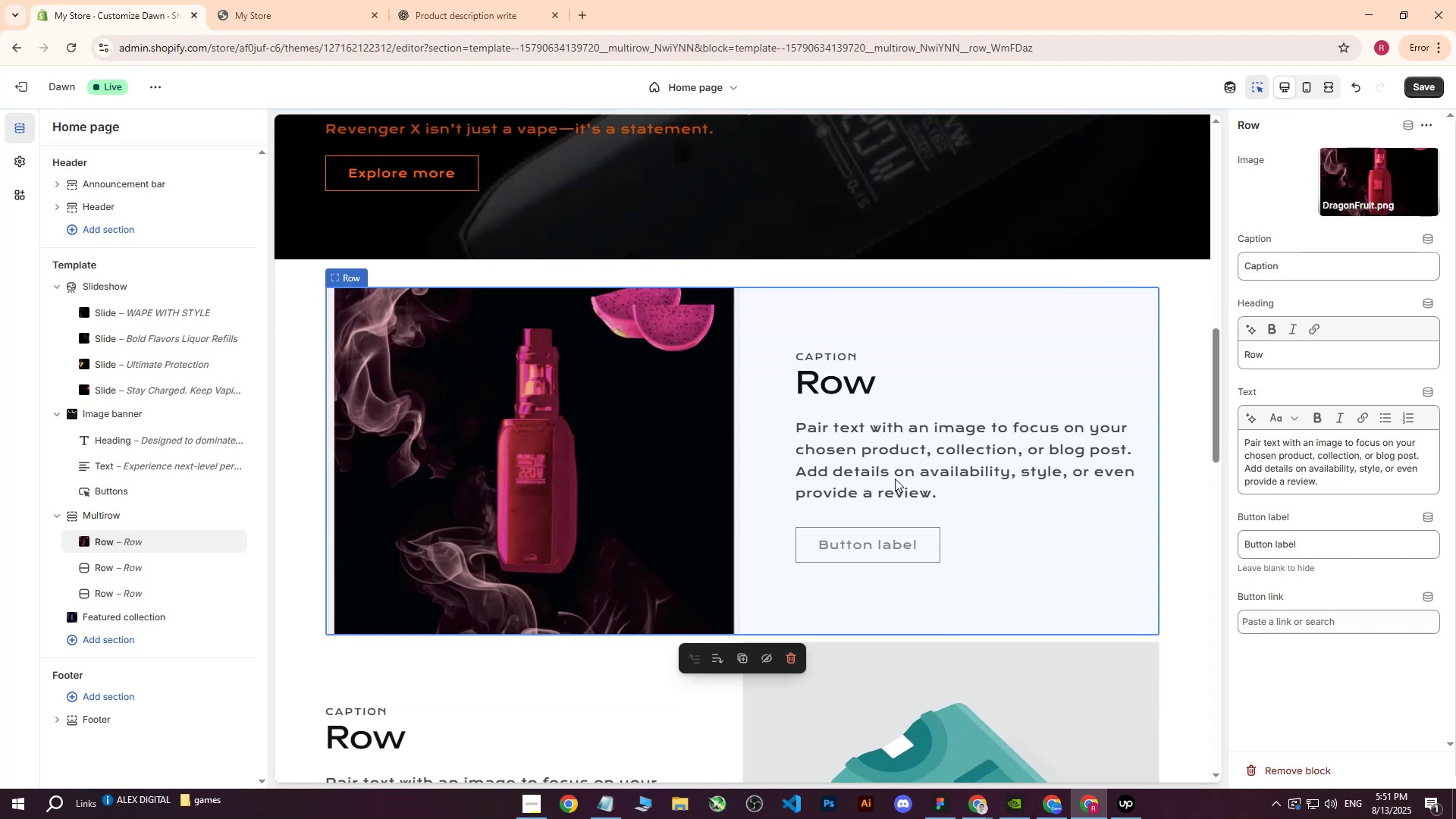 
scroll: coordinate [948, 424], scroll_direction: up, amount: 1.0
 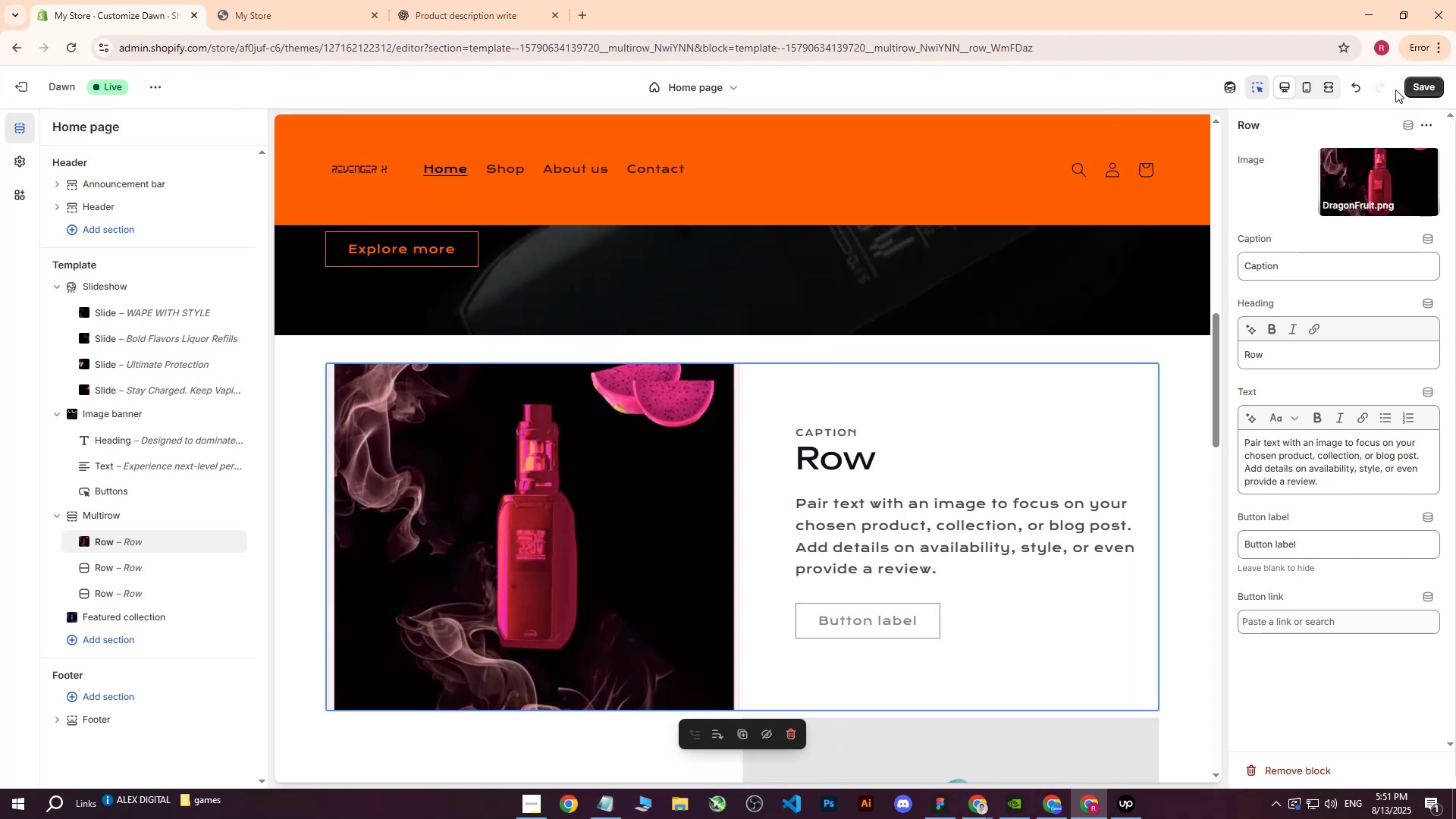 
left_click([1425, 89])
 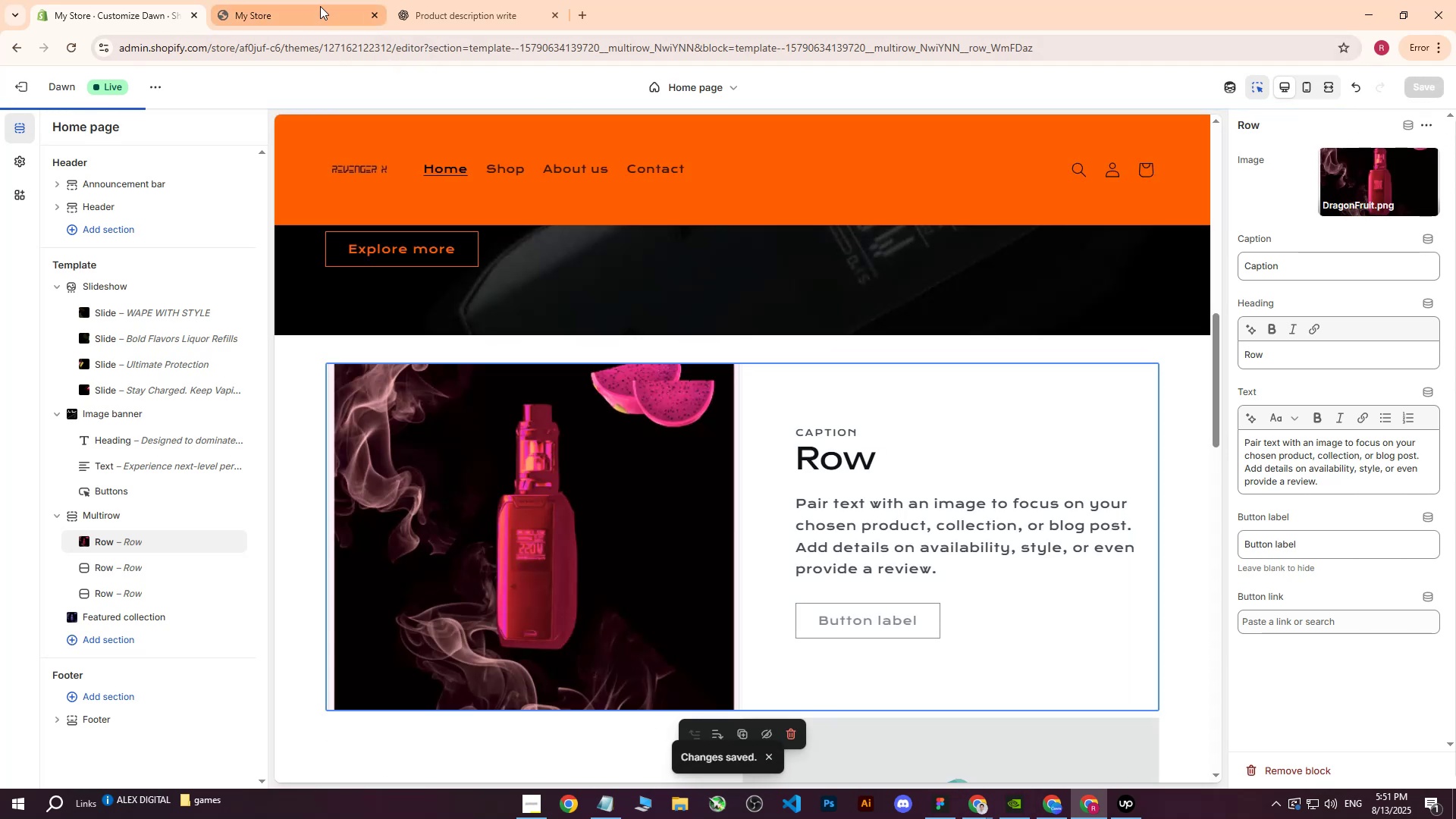 
left_click([322, 3])
 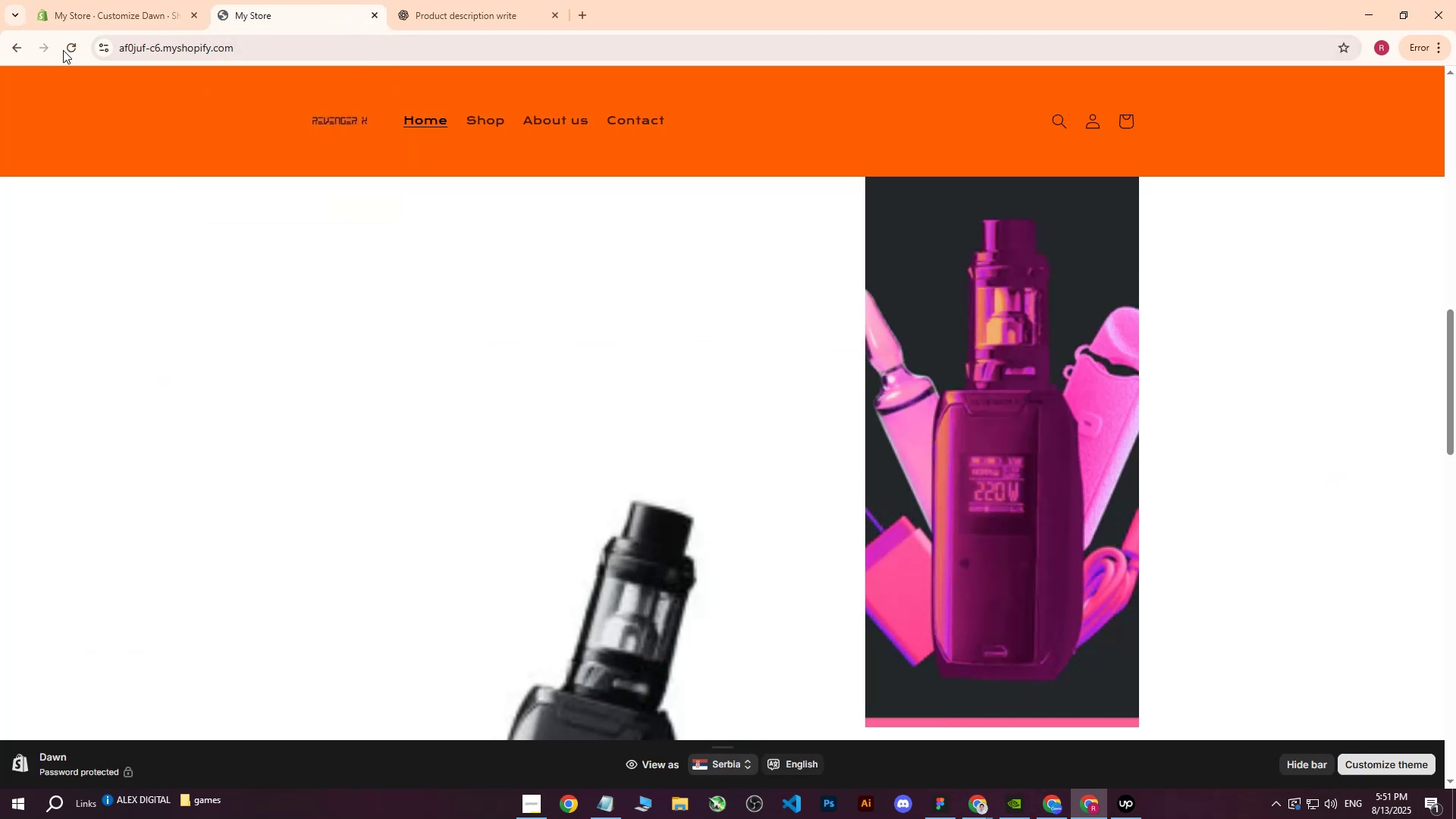 
left_click([71, 47])
 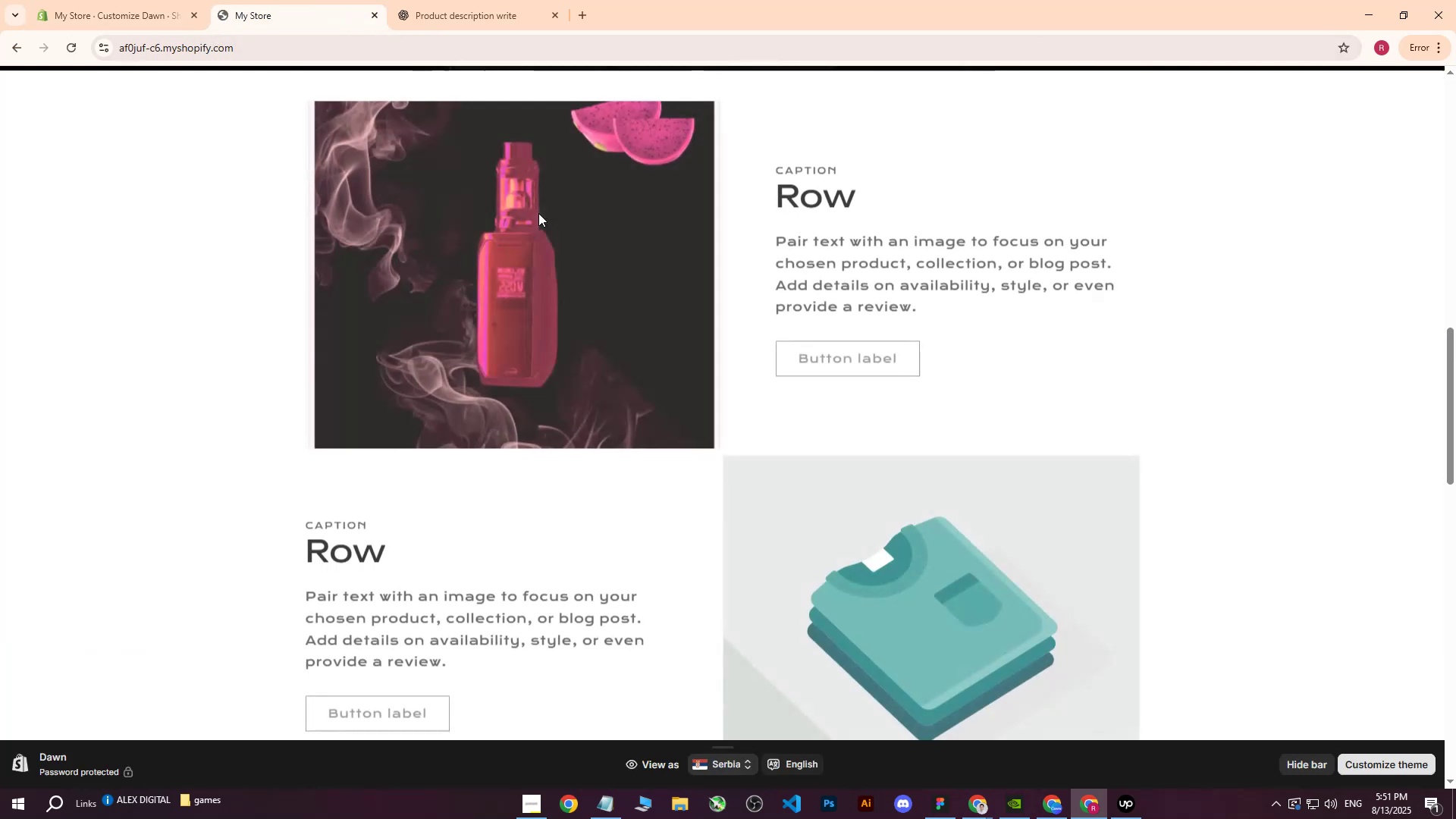 
scroll: coordinate [535, 234], scroll_direction: up, amount: 3.0
 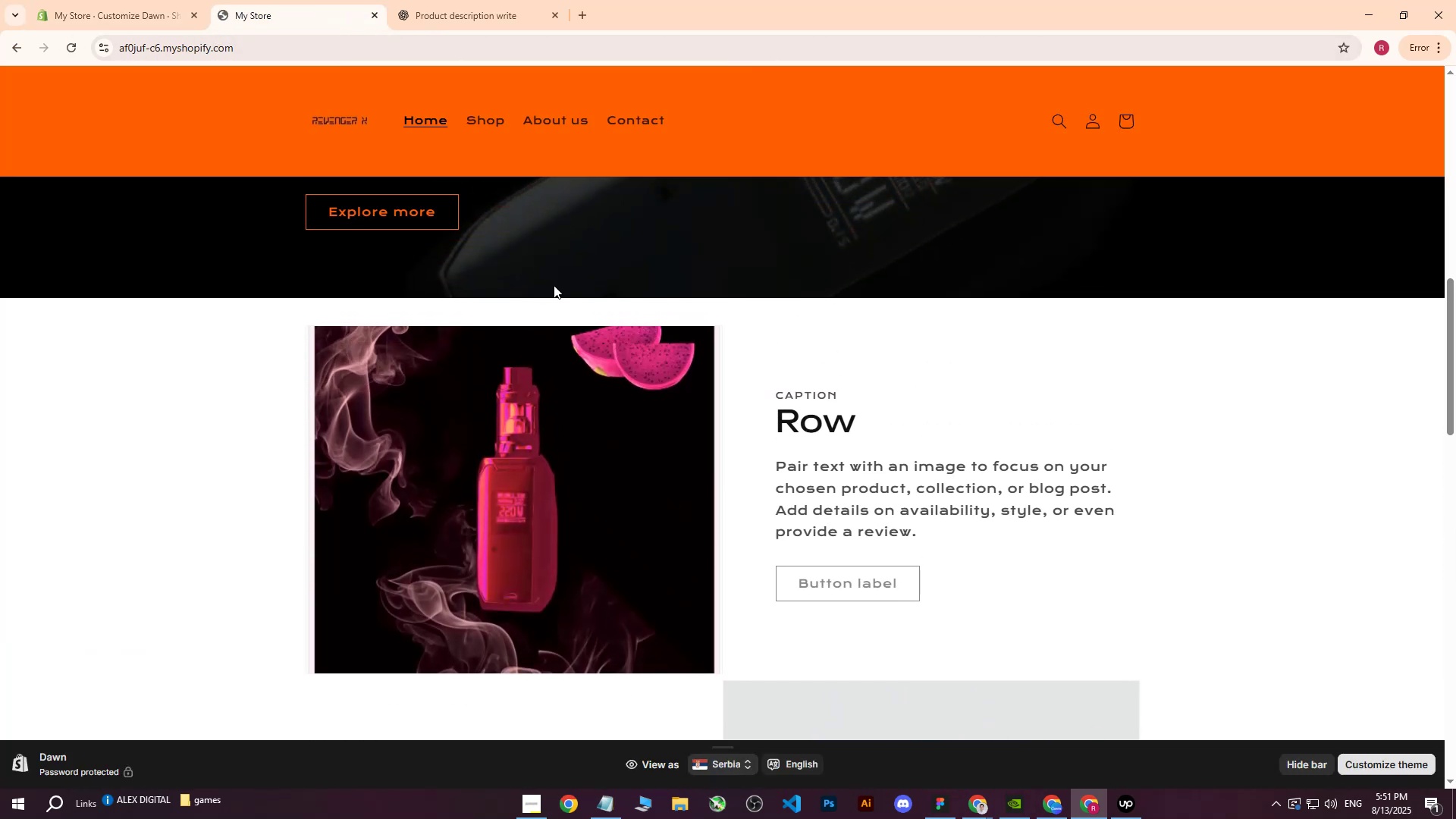 
scroll: coordinate [554, 285], scroll_direction: down, amount: 2.0
 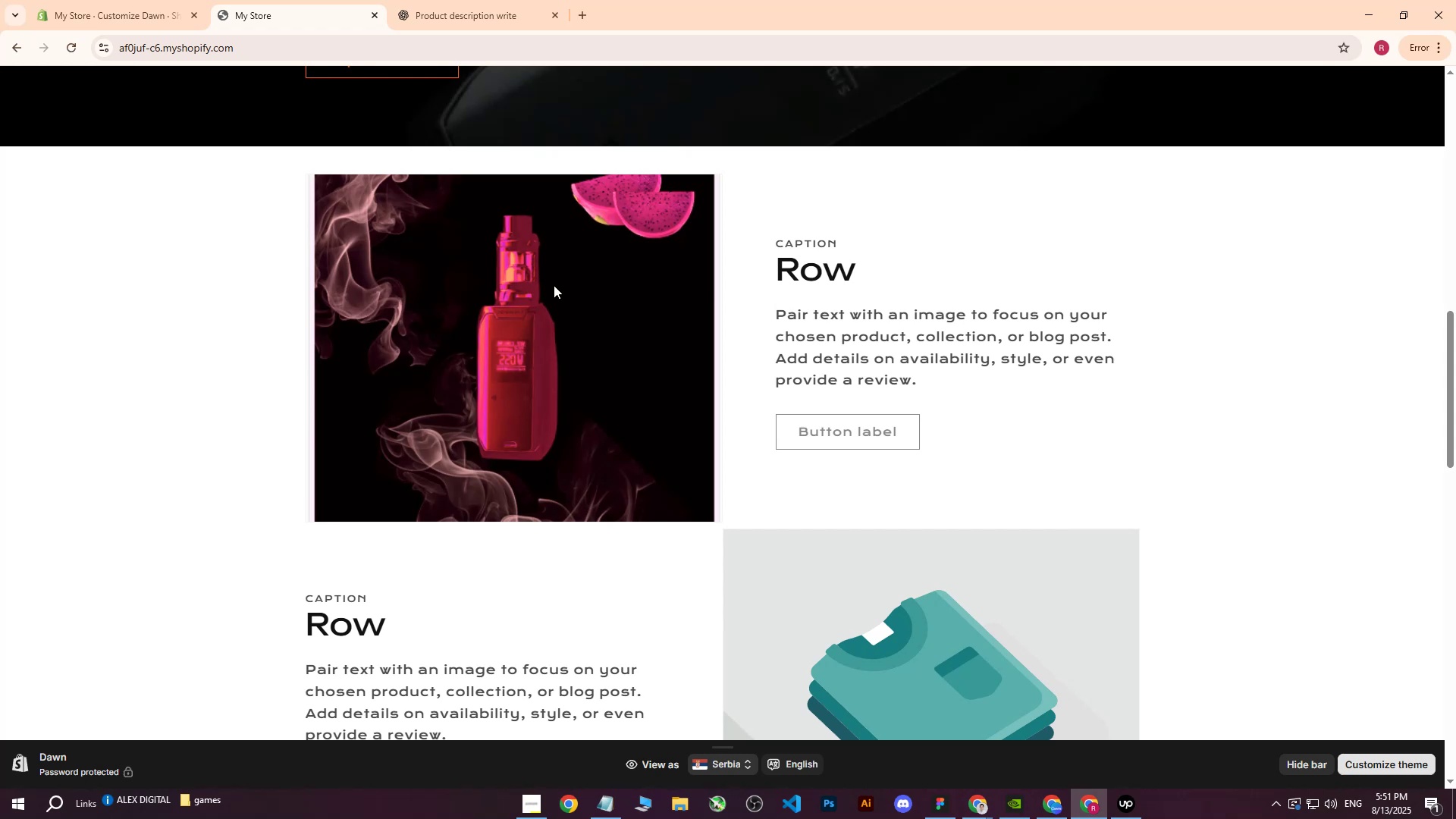 
scroll: coordinate [514, 345], scroll_direction: none, amount: 0.0
 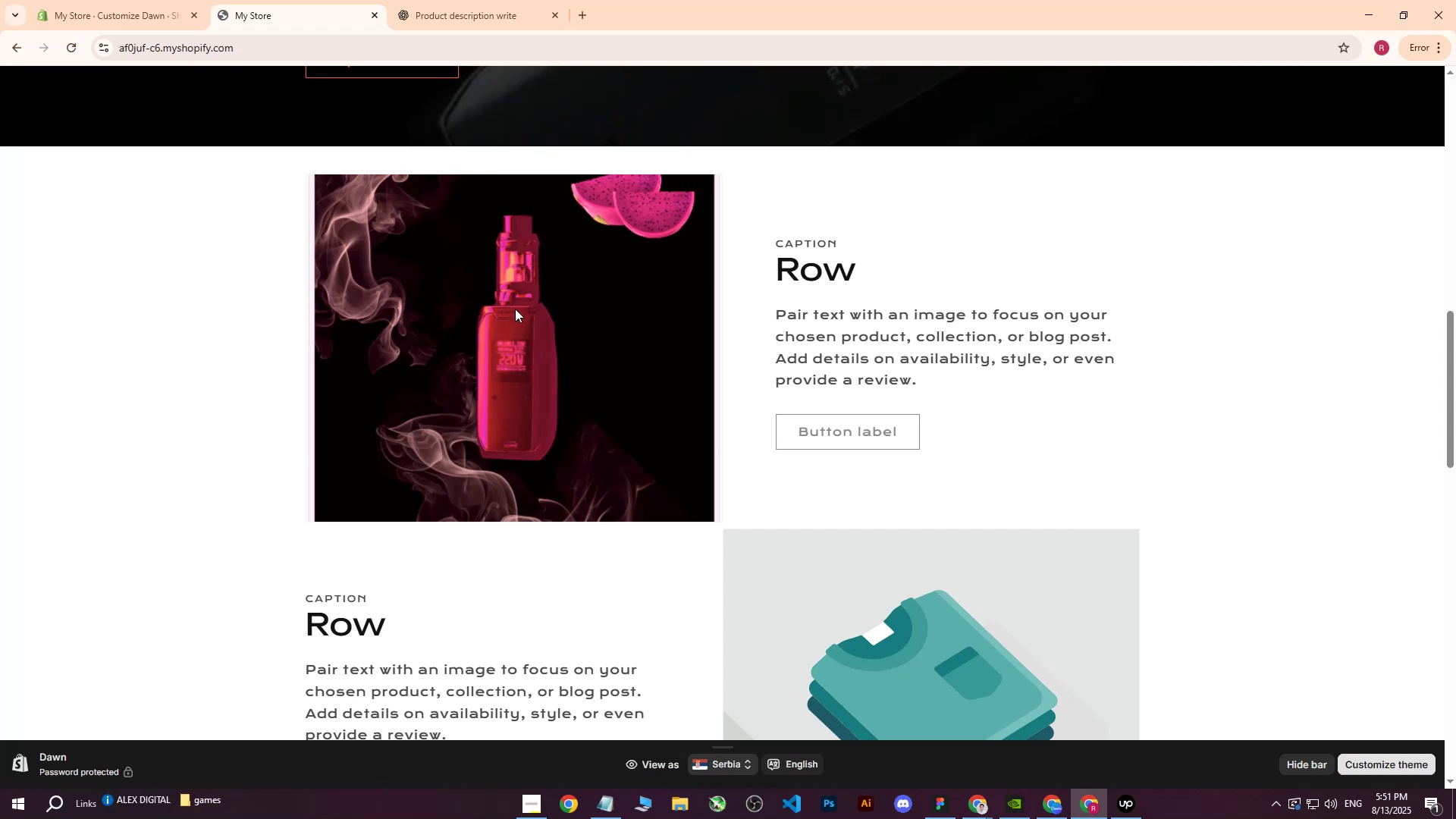 
wait(14.75)
 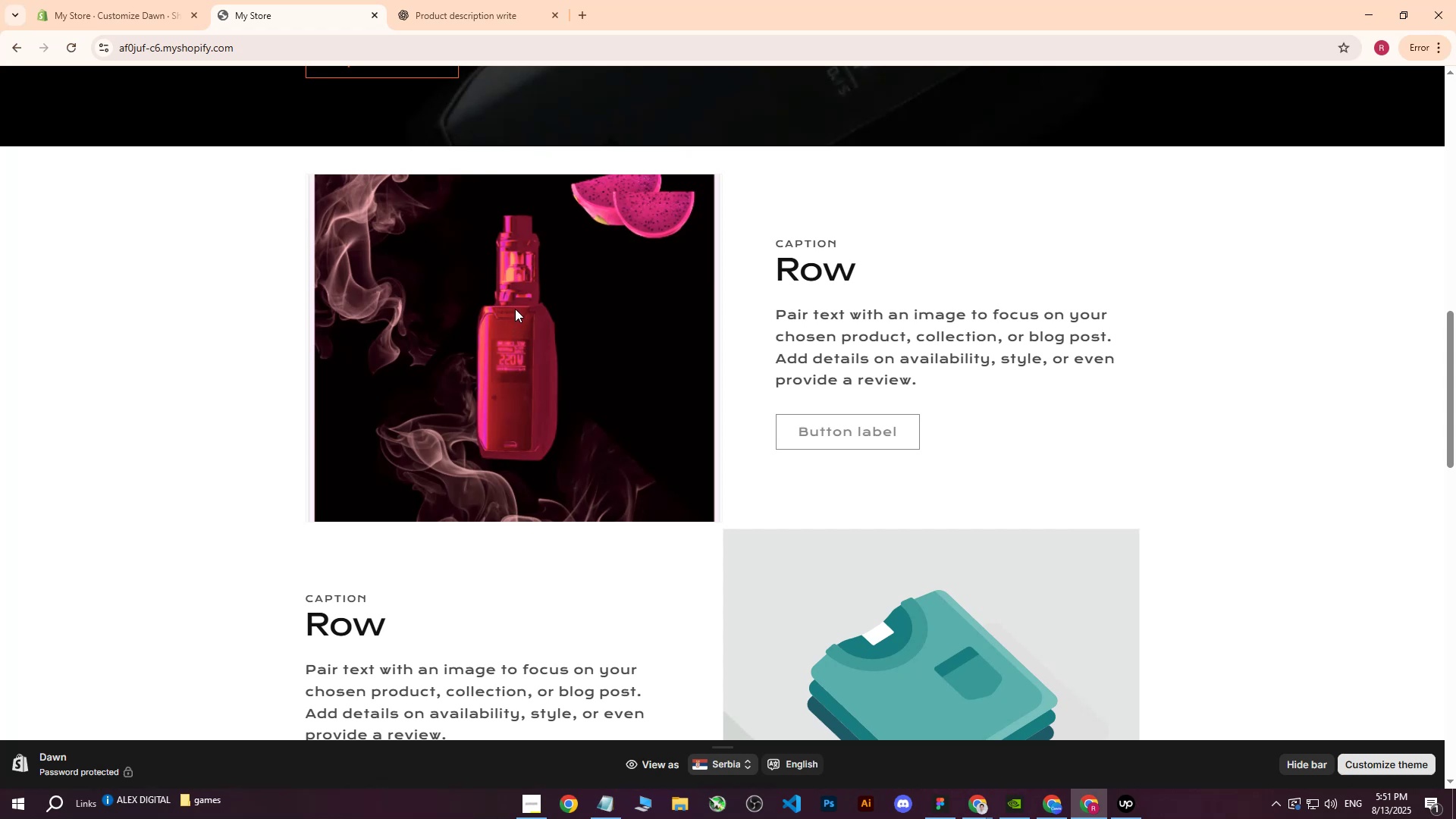 
scroll: coordinate [553, 324], scroll_direction: down, amount: 2.0
 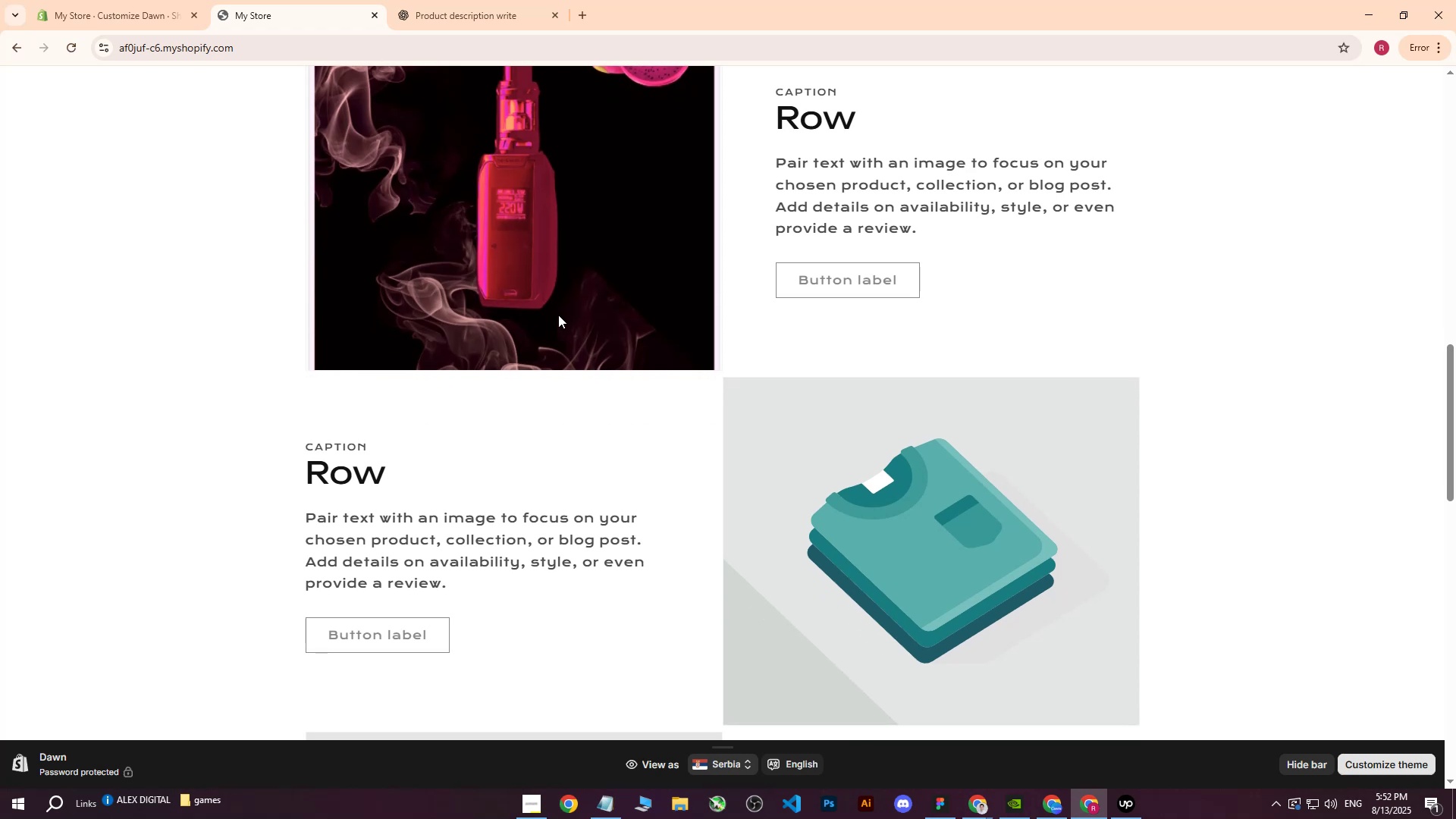 
scroll: coordinate [559, 315], scroll_direction: up, amount: 3.0
 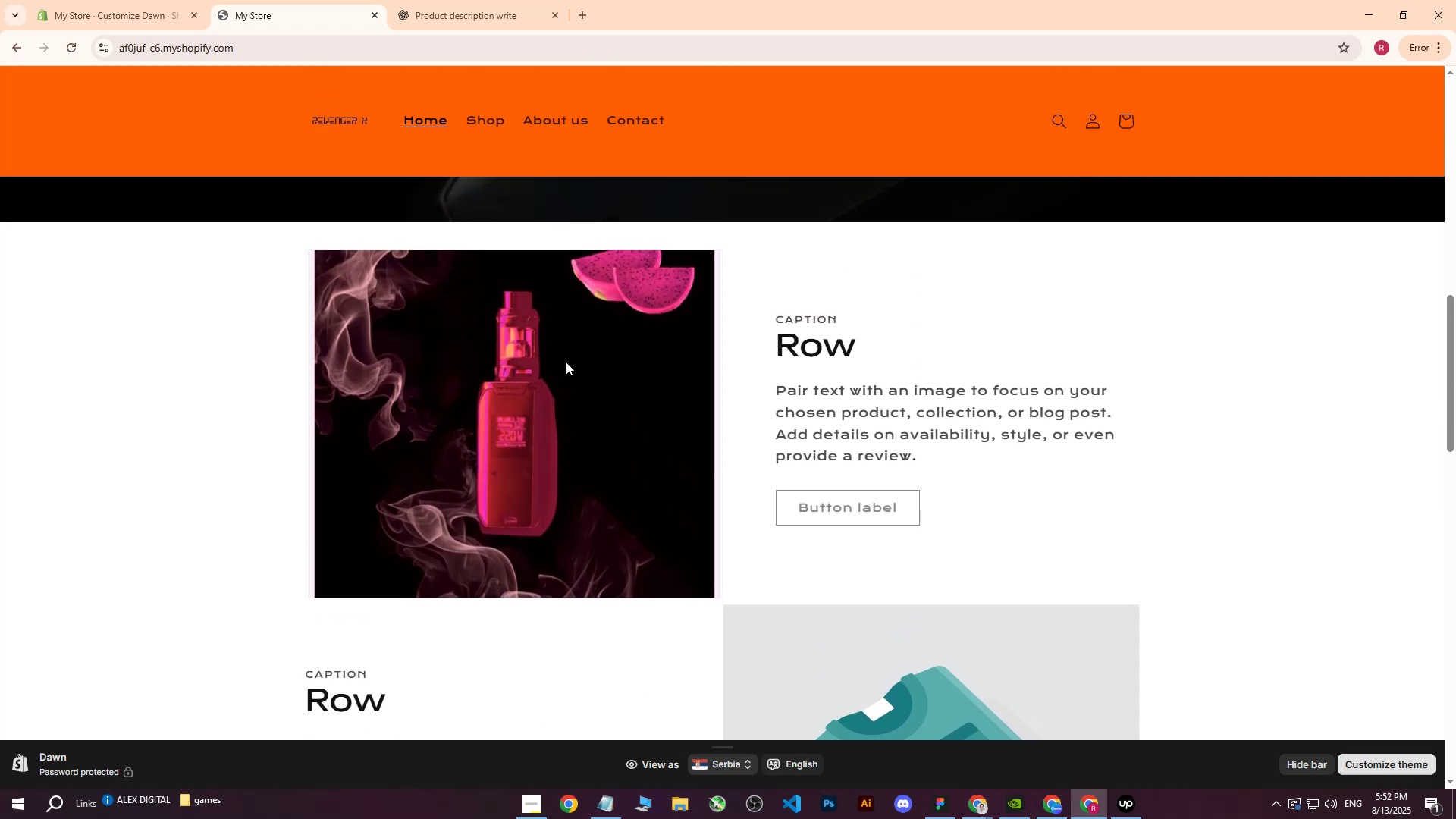 
scroll: coordinate [568, 361], scroll_direction: down, amount: 3.0
 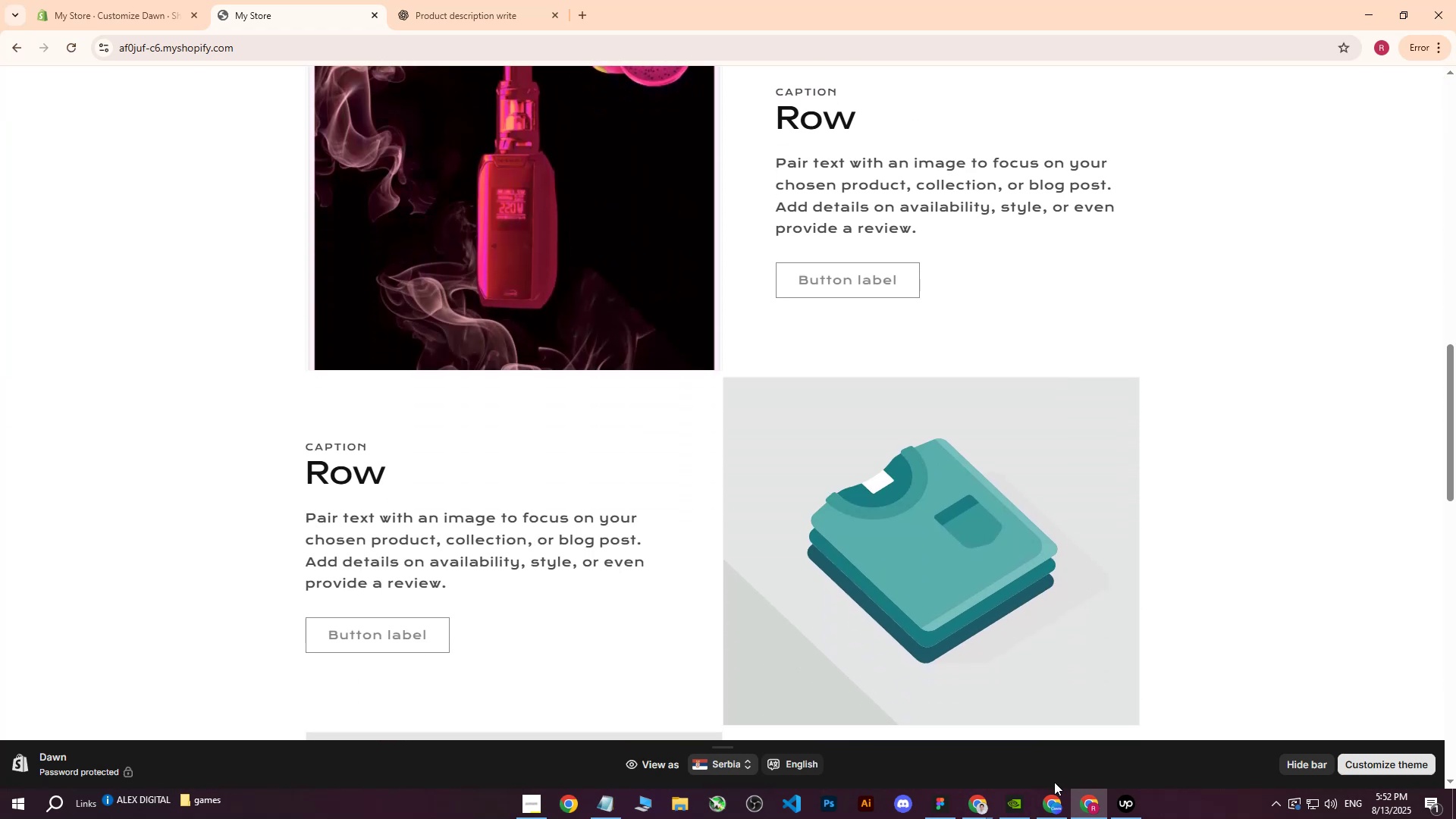 
left_click([1051, 795])
 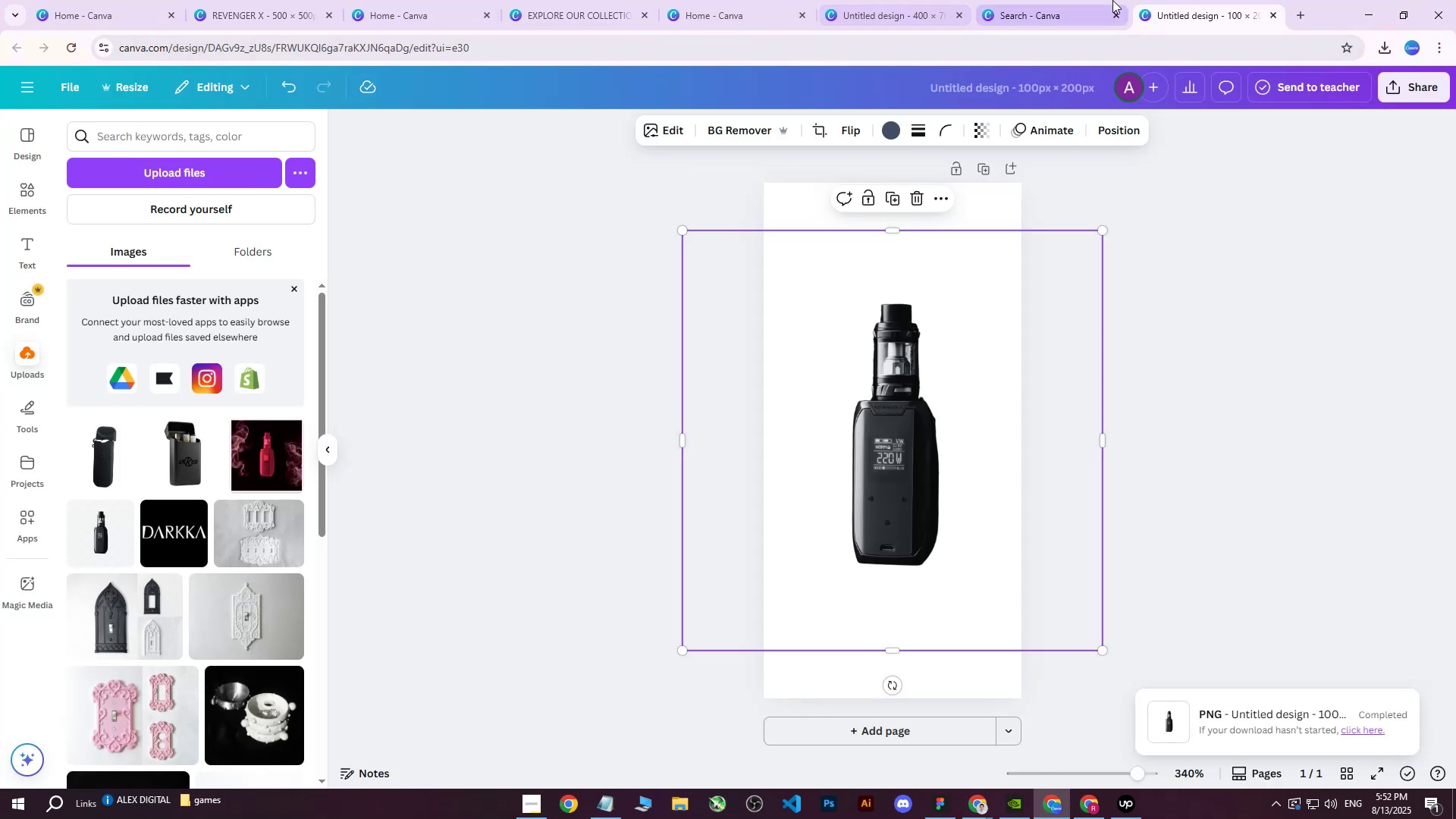 
left_click([1271, 14])
 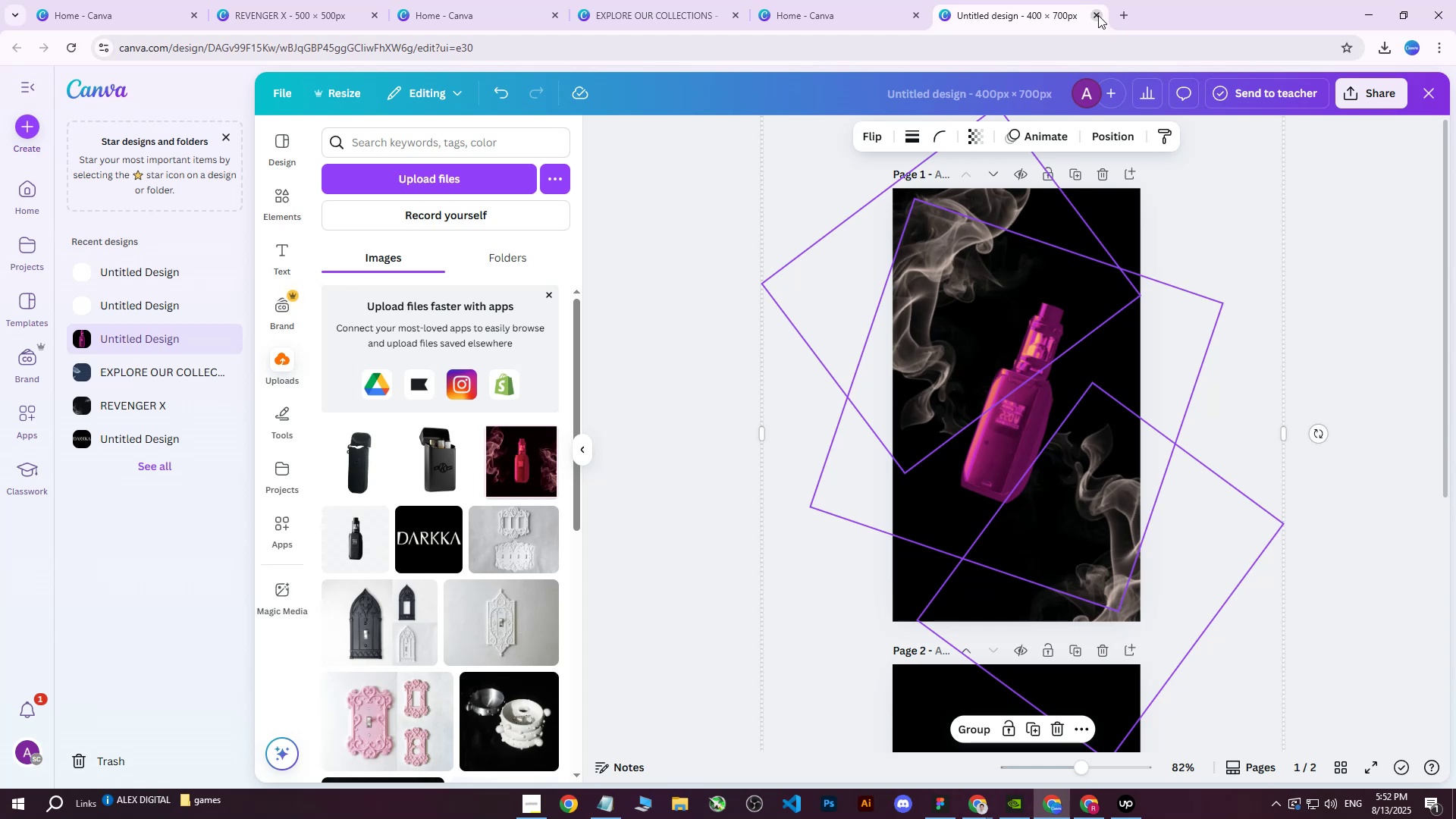 
scroll: coordinate [1024, 308], scroll_direction: up, amount: 2.0
 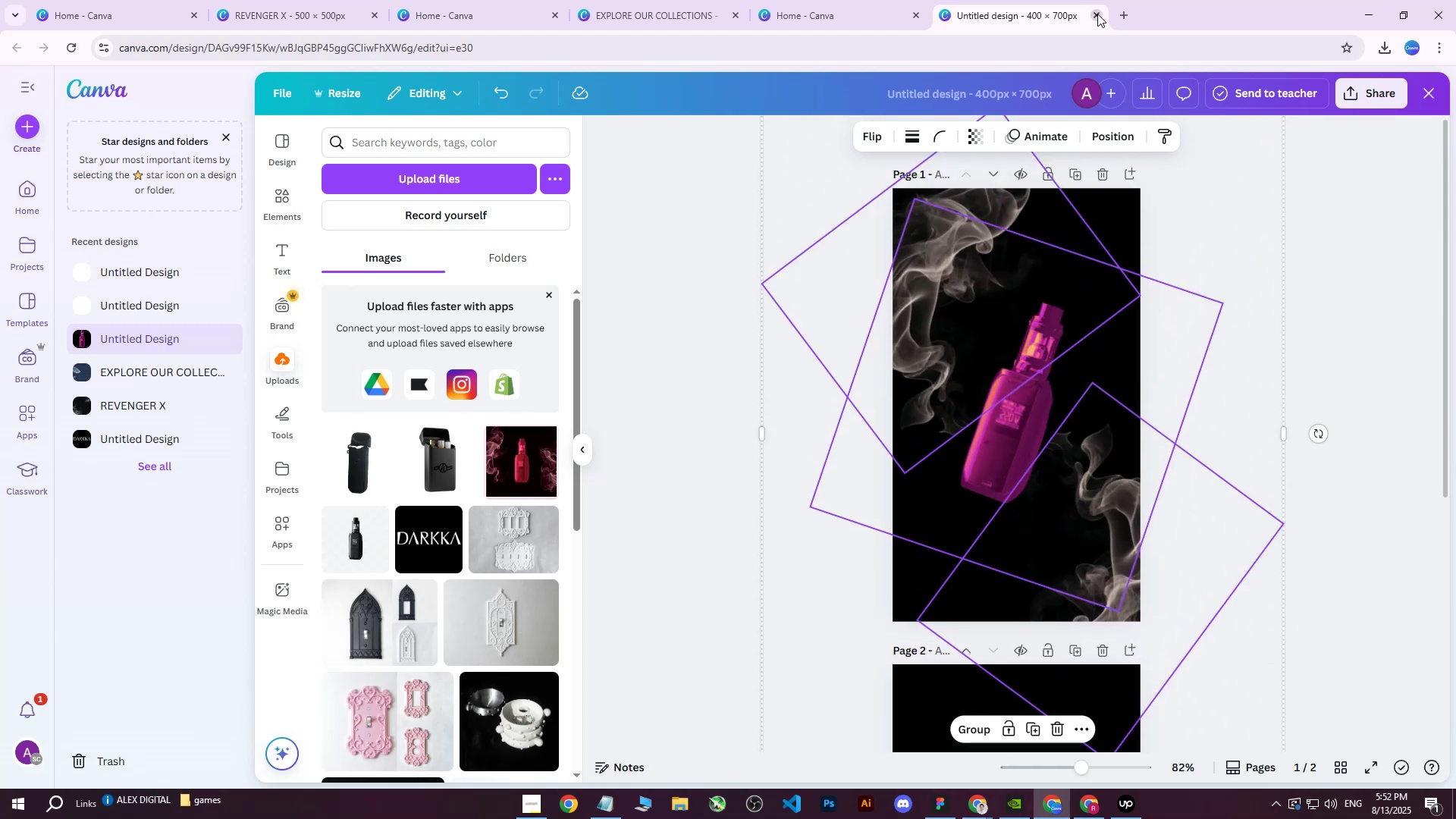 
left_click([1098, 14])
 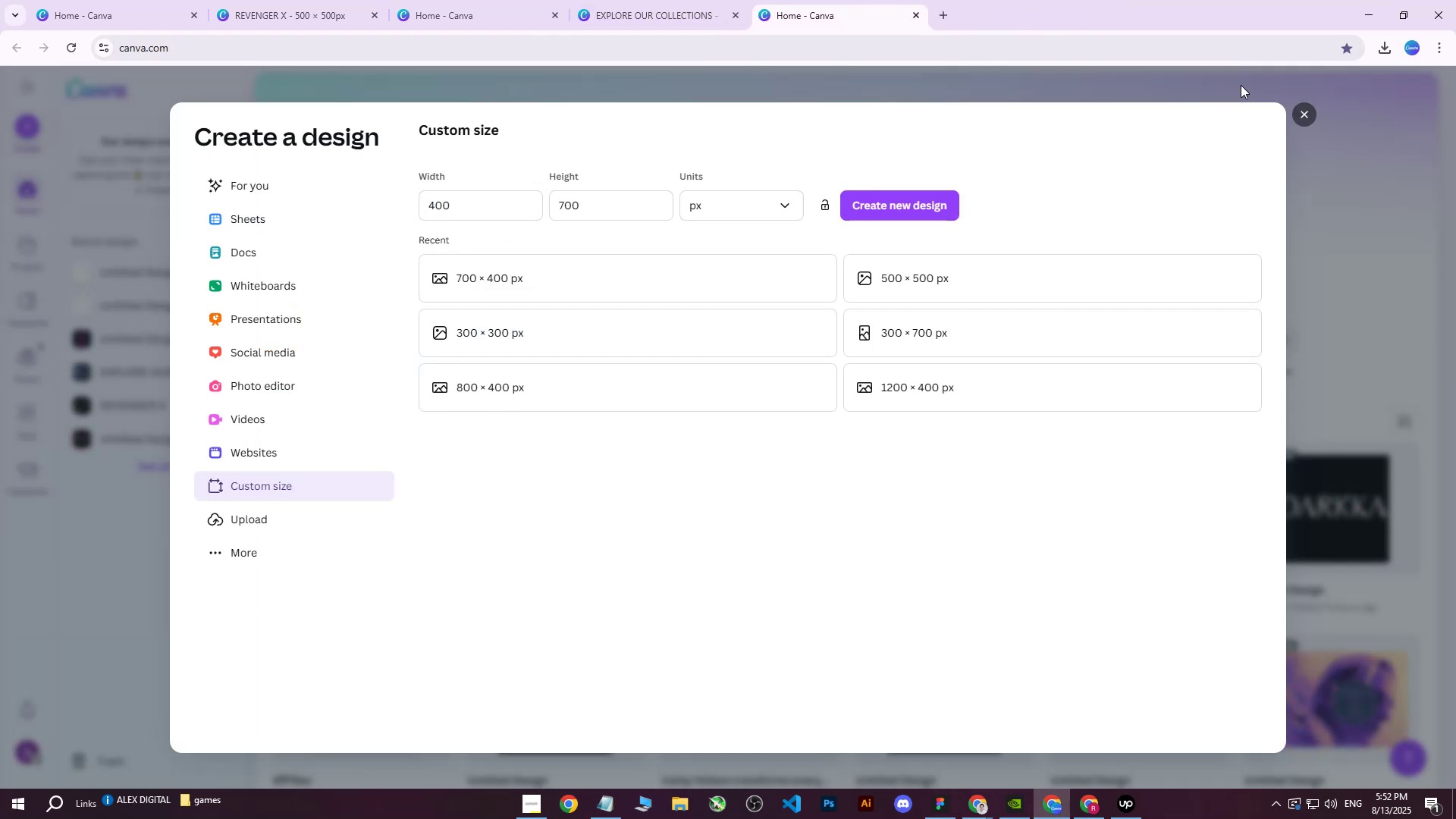 
left_click([1309, 105])
 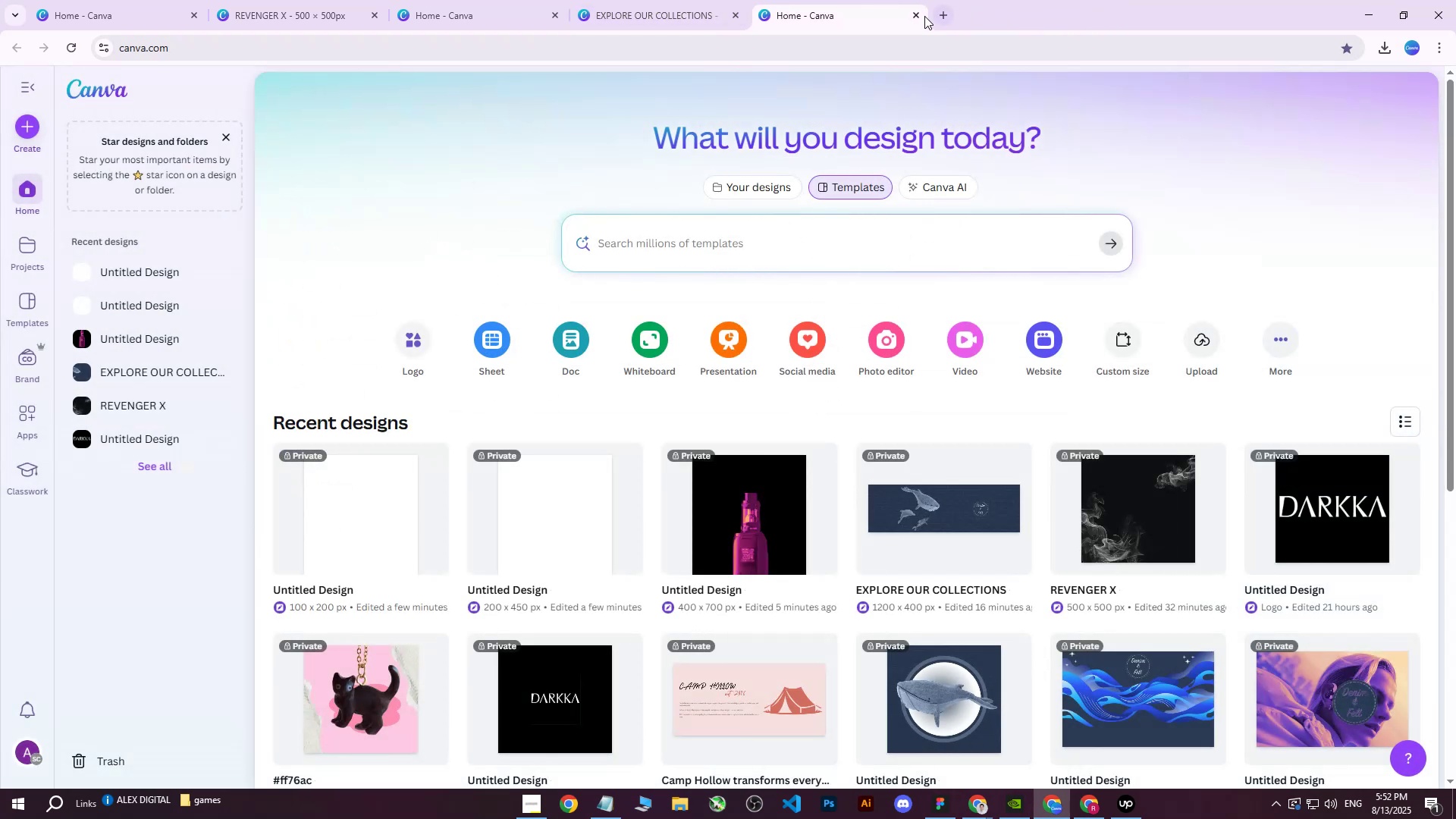 
left_click([921, 17])
 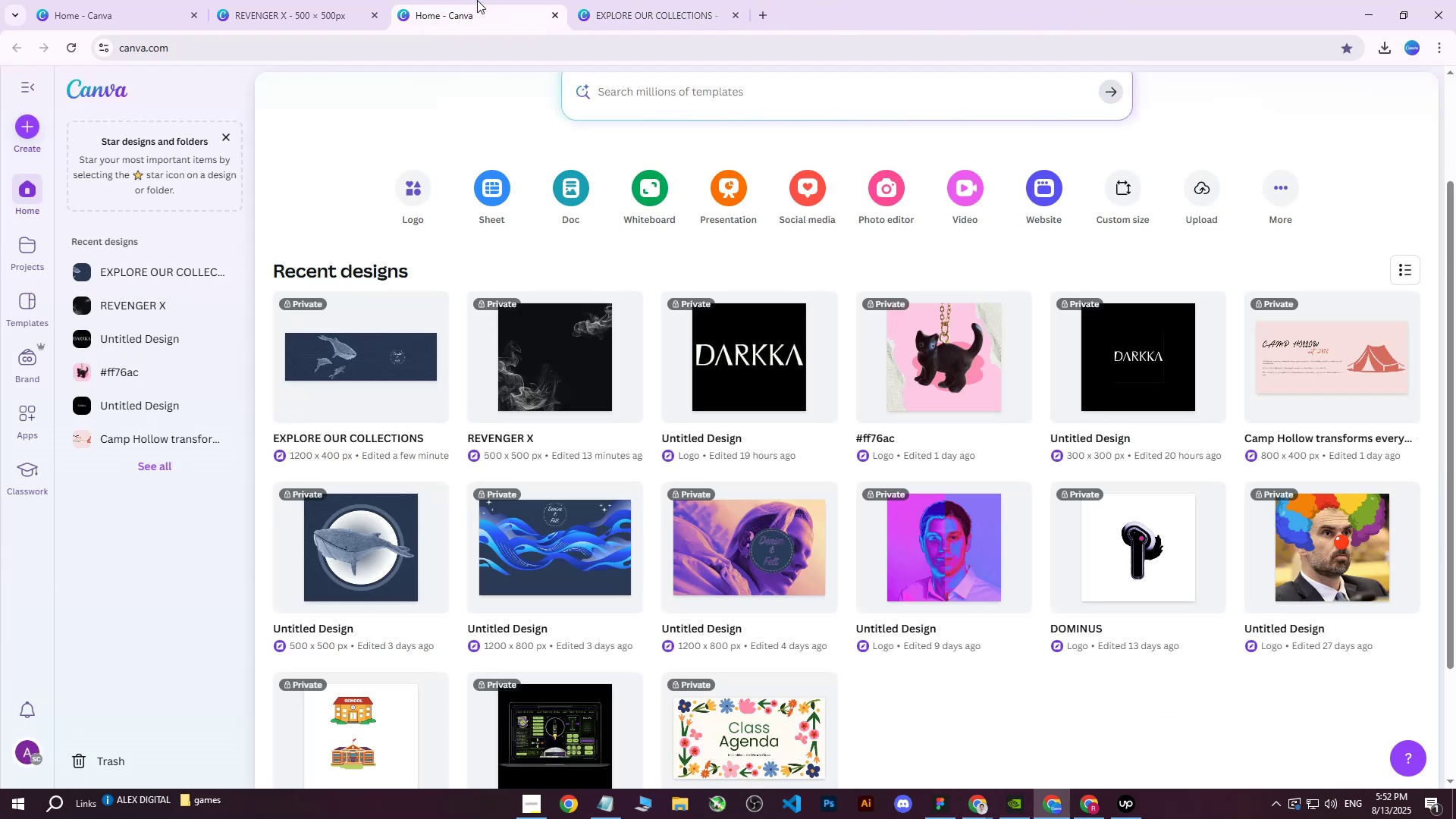 
double_click([324, 0])
 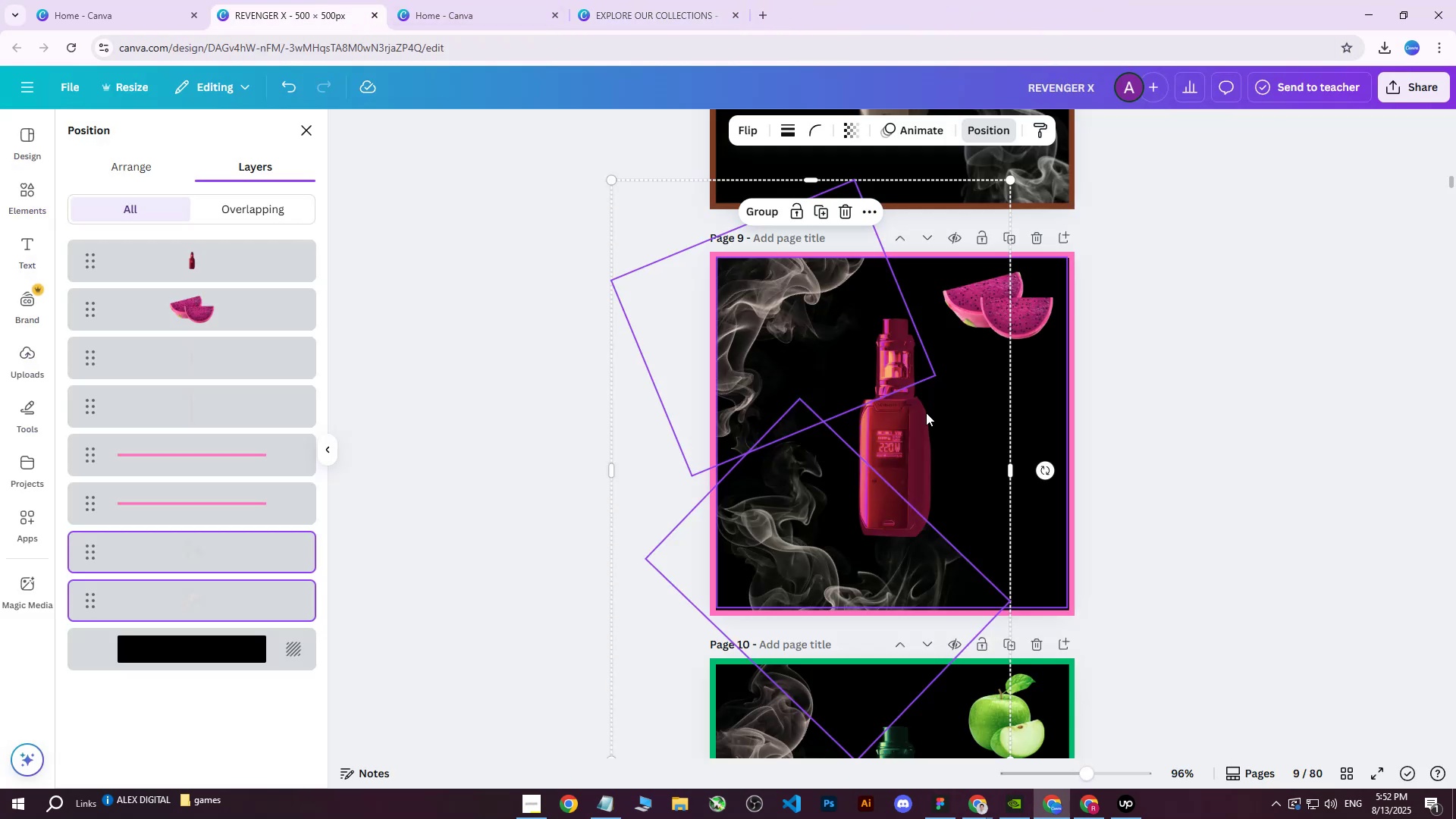 
scroll: coordinate [1004, 444], scroll_direction: down, amount: 1.0
 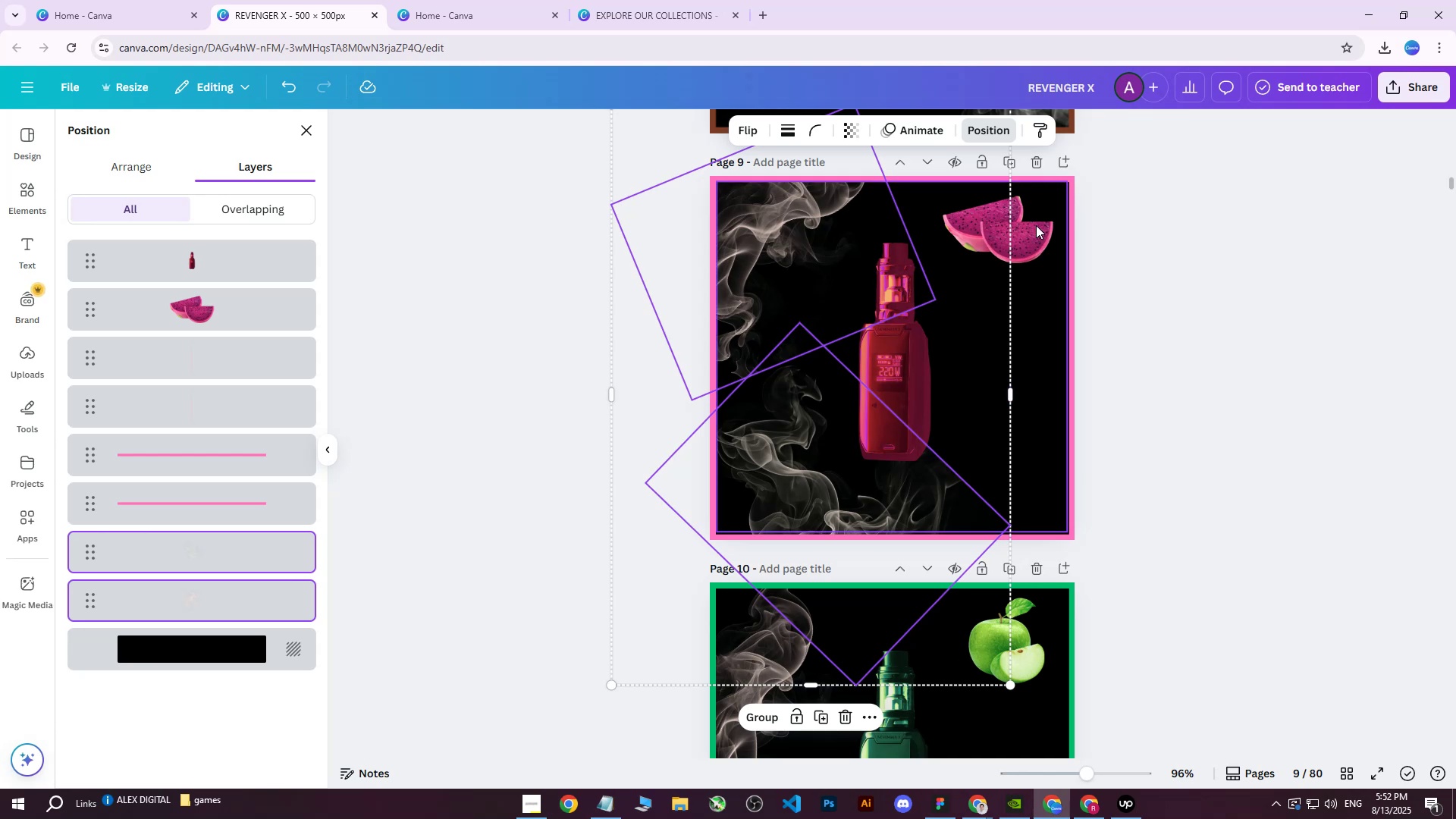 
left_click([1033, 233])
 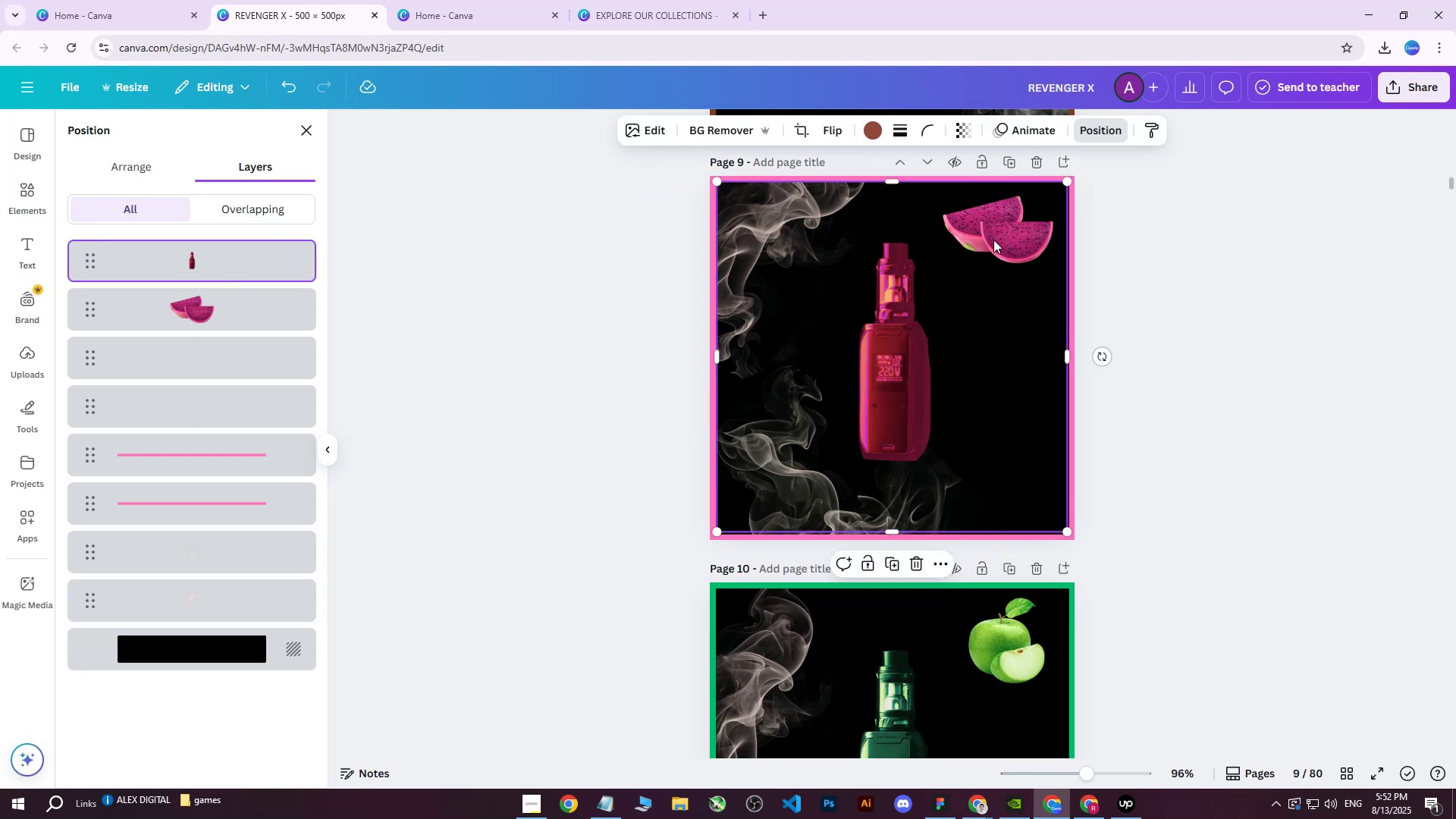 
left_click([986, 236])
 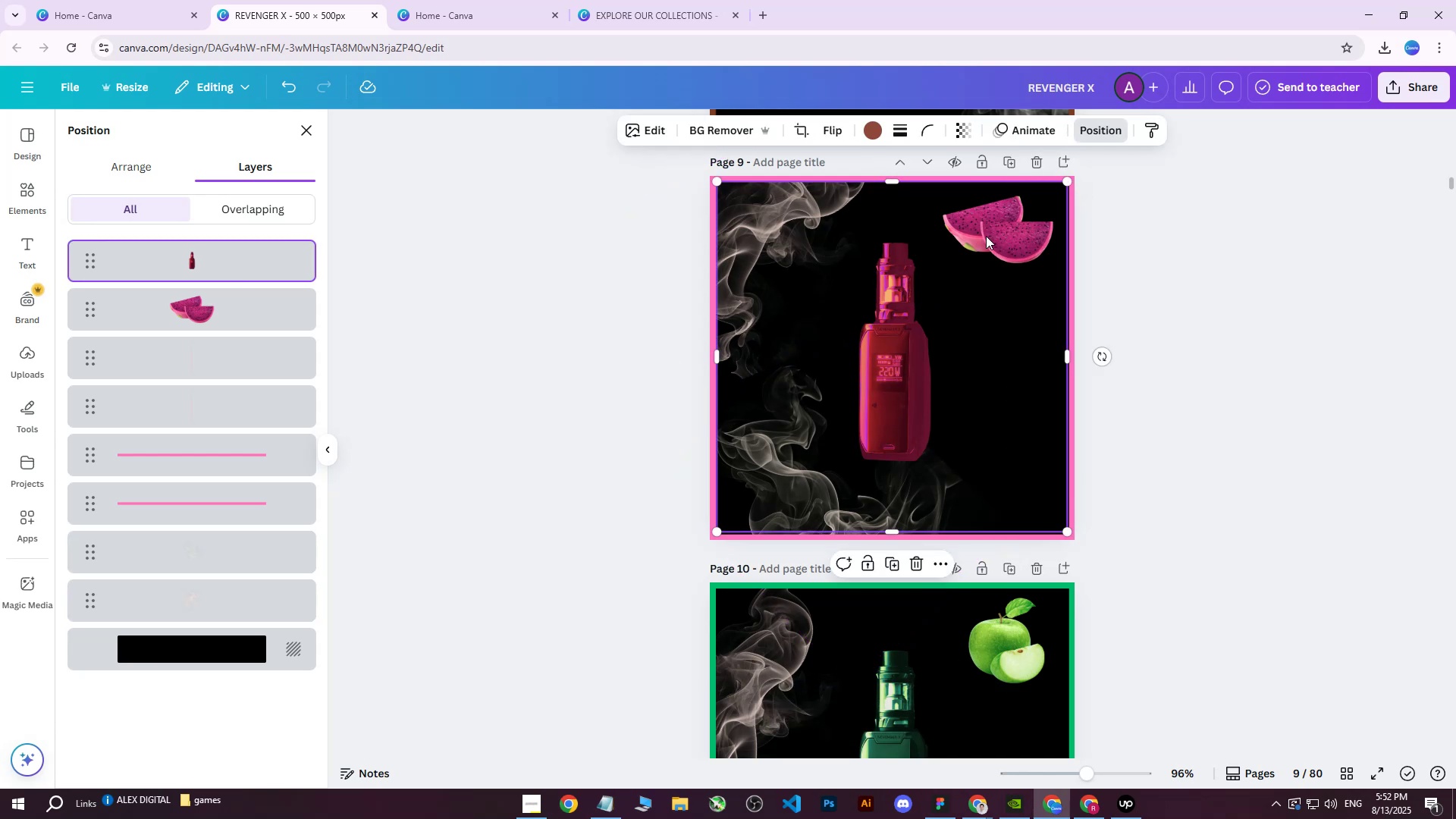 
right_click([986, 236])
 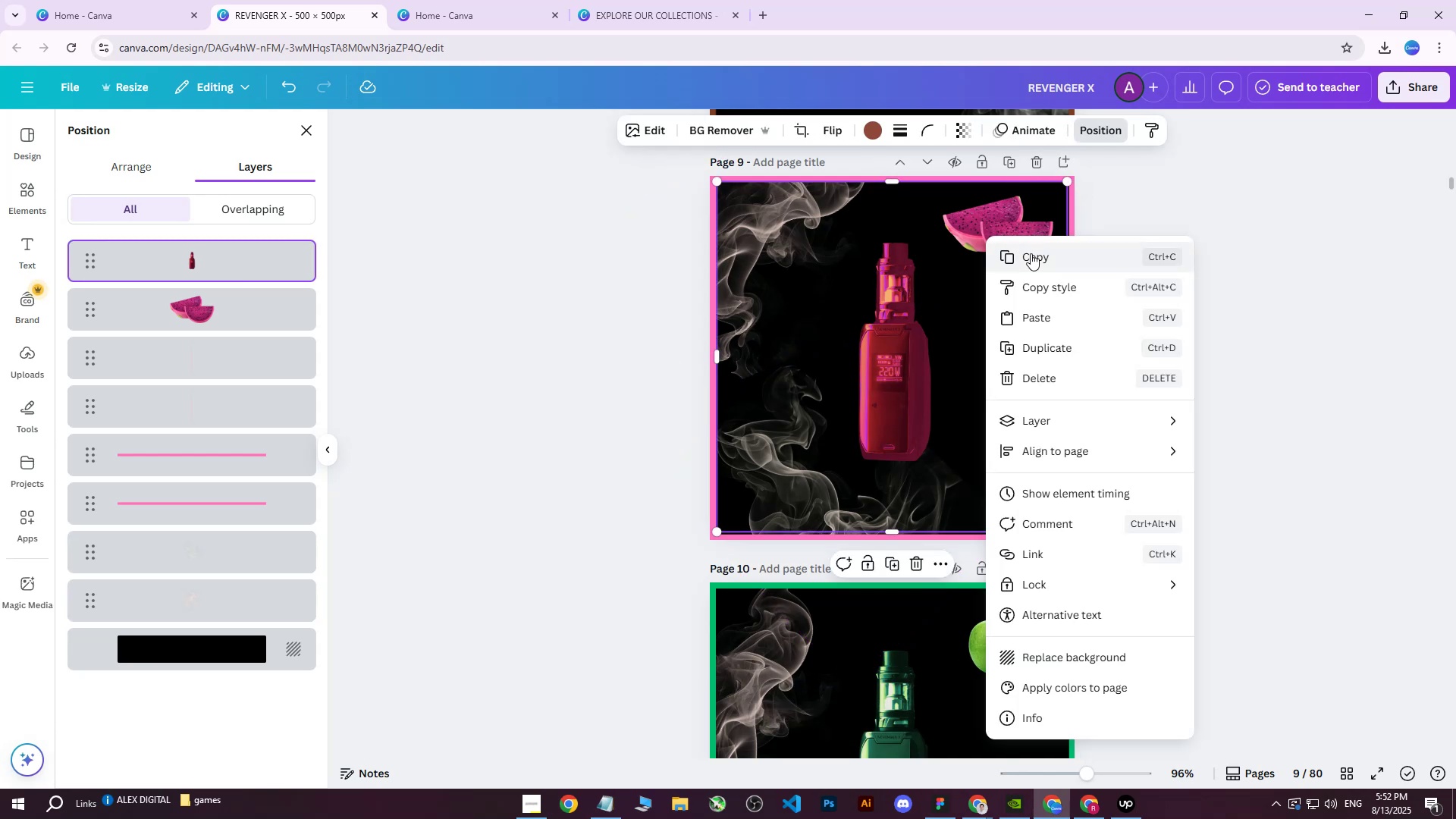 
left_click([1031, 253])
 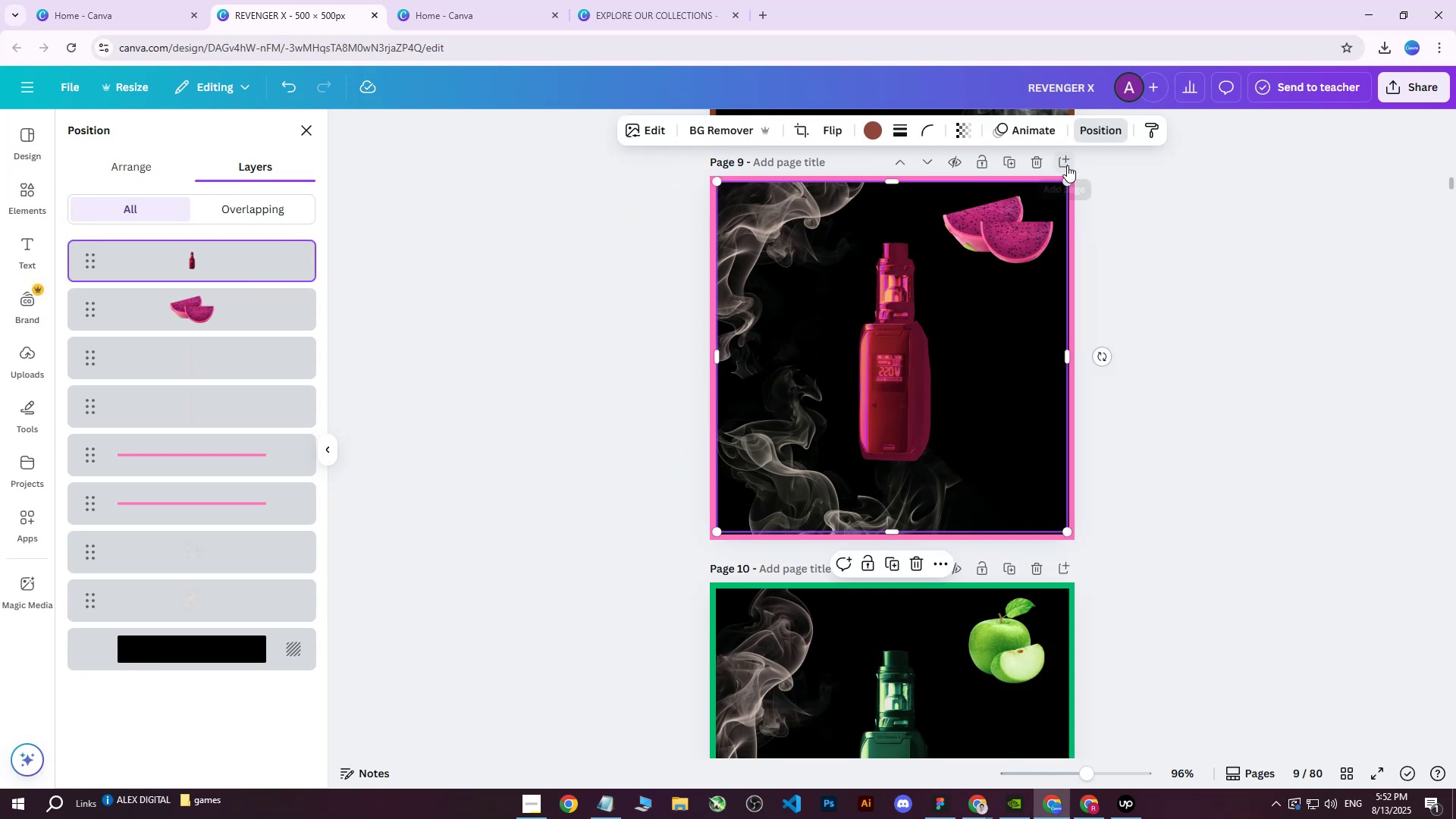 
scroll: coordinate [1148, 530], scroll_direction: down, amount: 8.0
 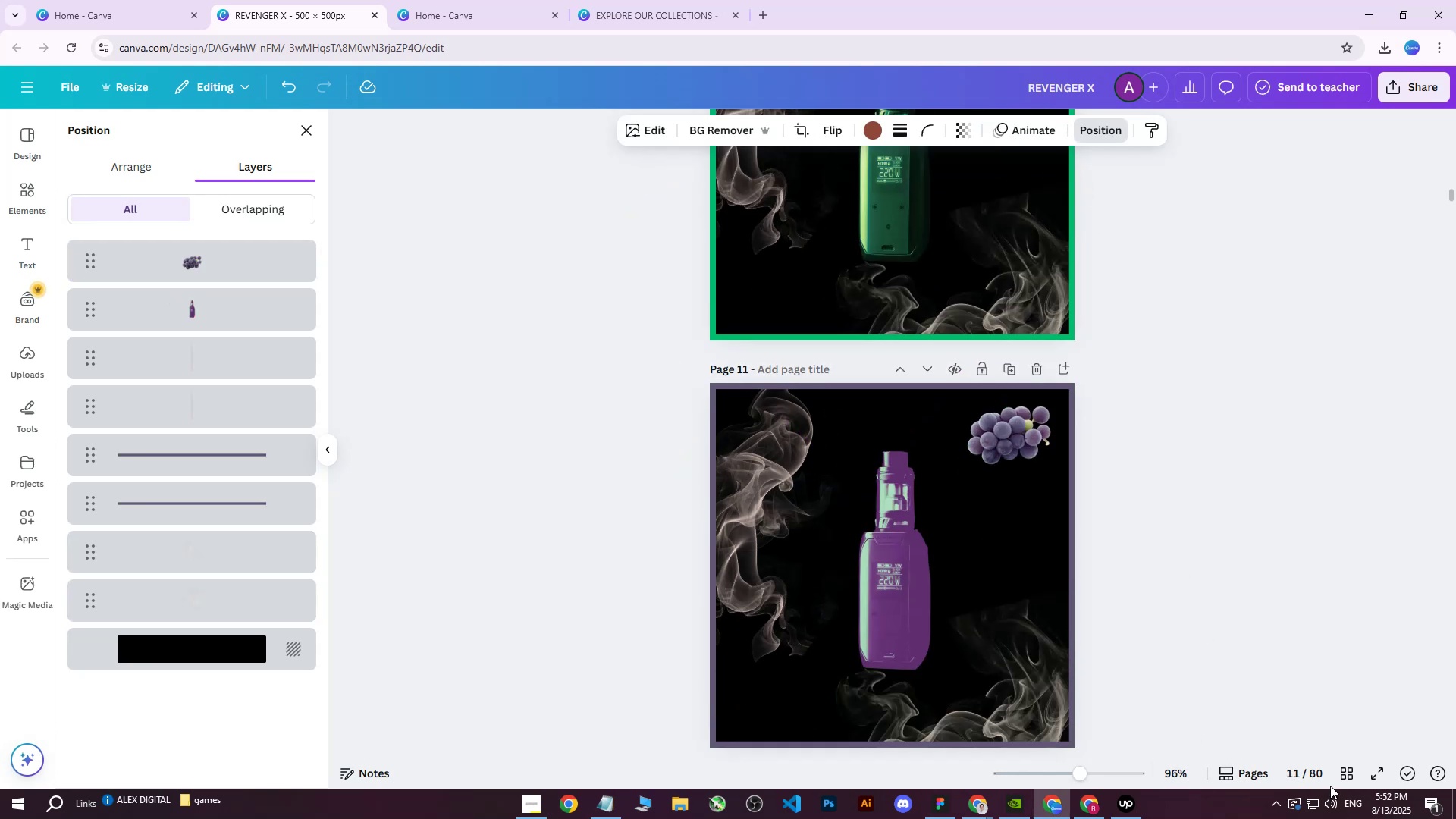 
left_click([1350, 775])
 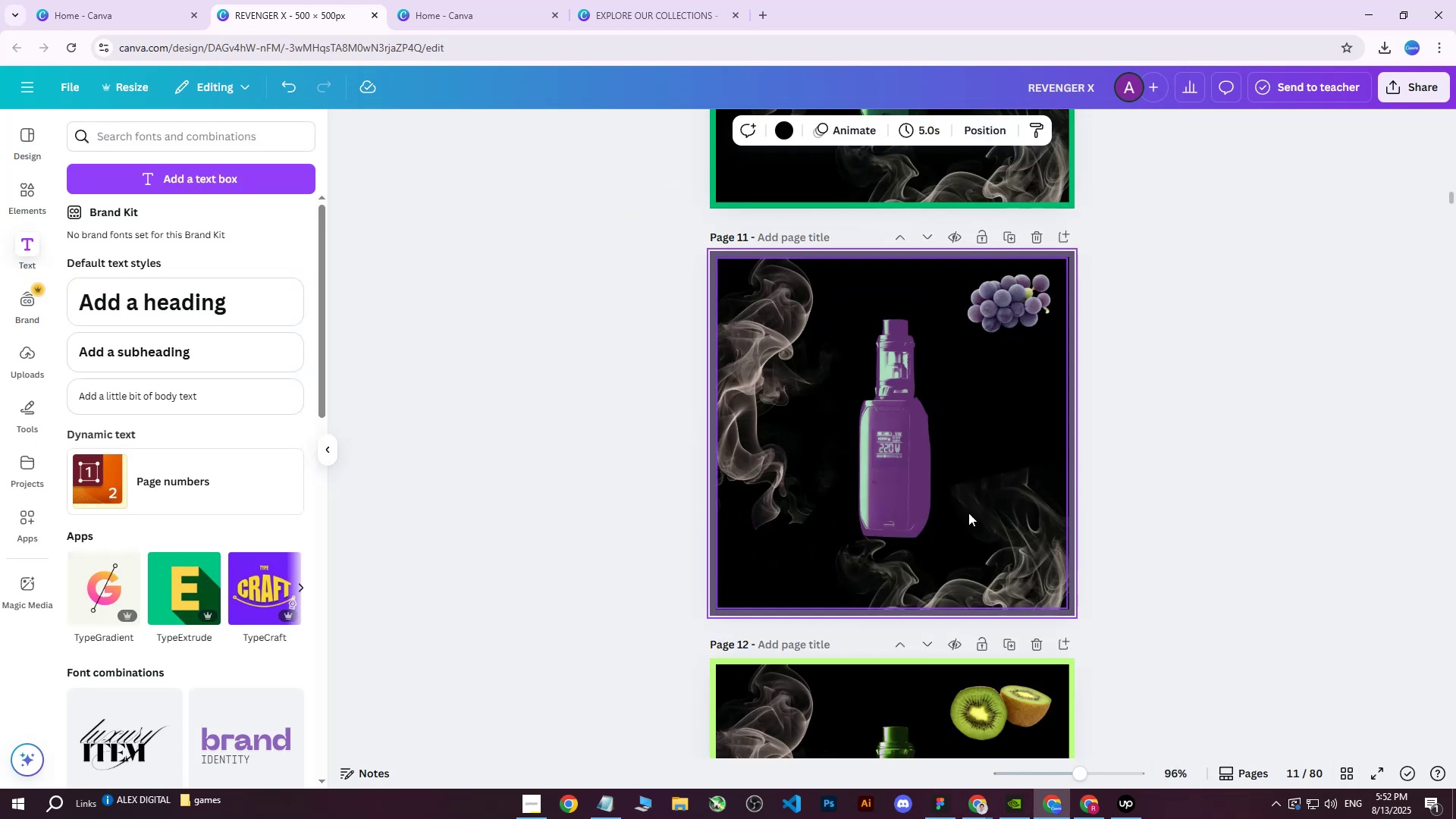 
scroll: coordinate [934, 495], scroll_direction: down, amount: 18.0
 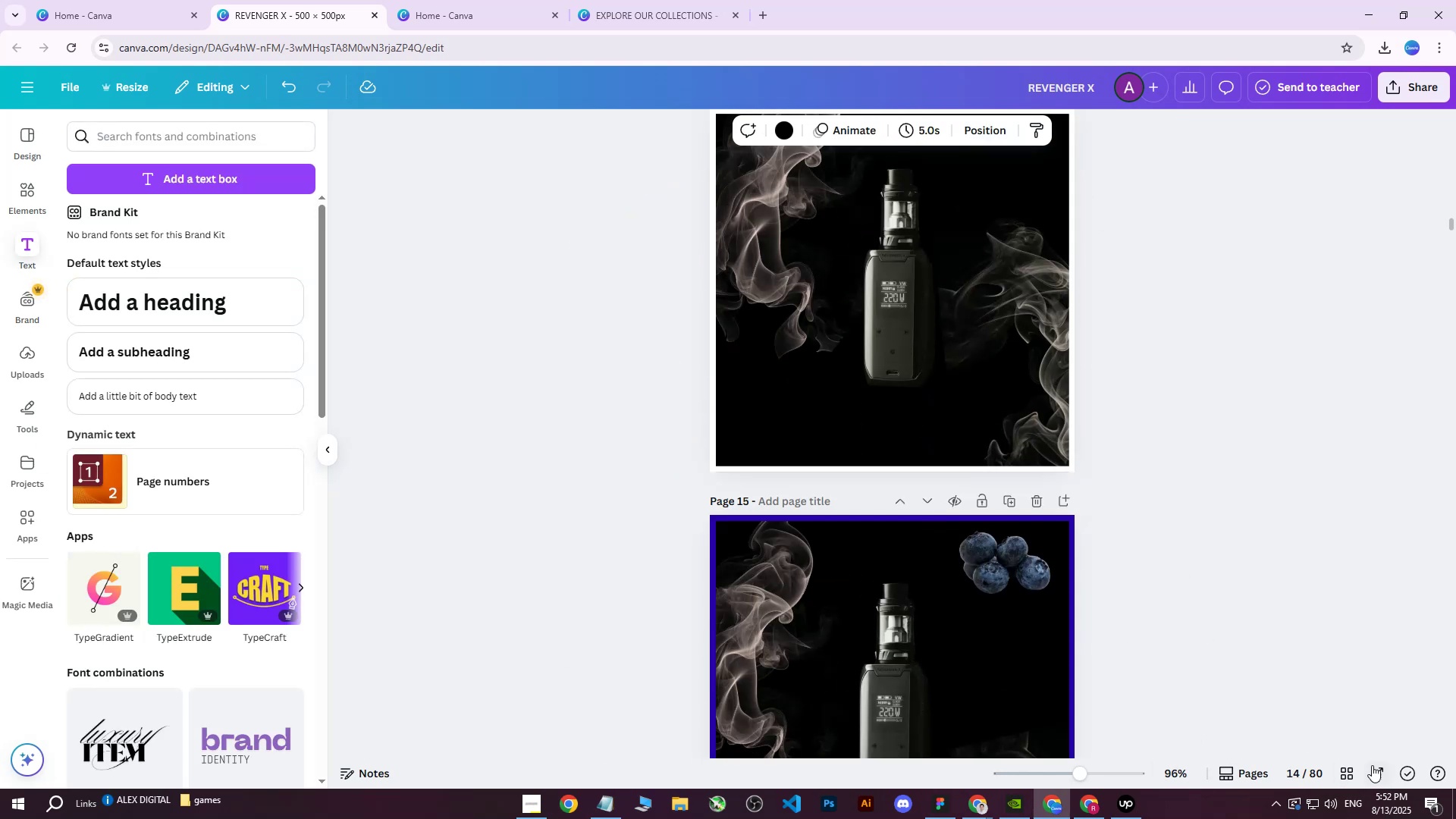 
left_click([1347, 771])
 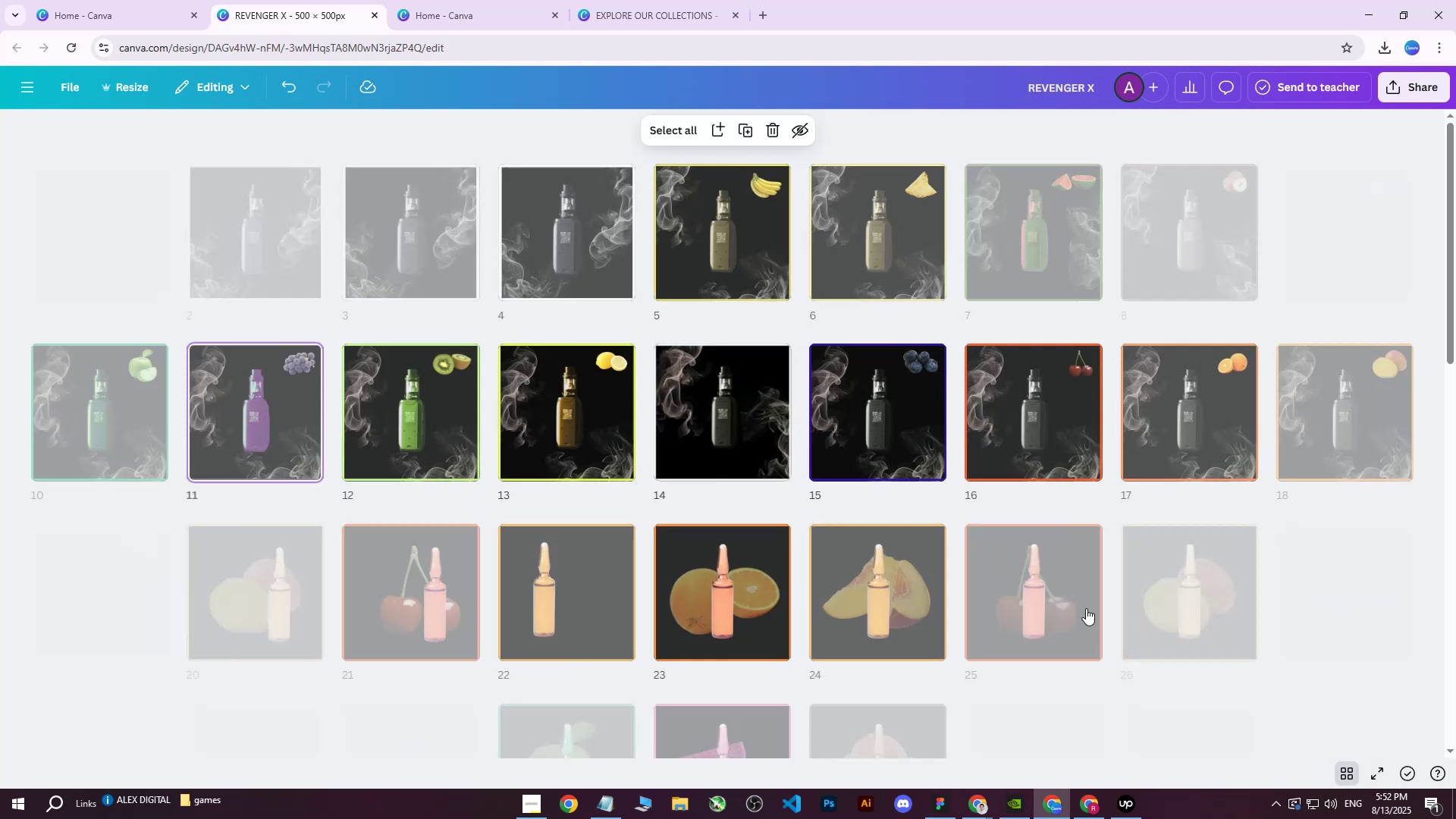 
scroll: coordinate [997, 563], scroll_direction: down, amount: 27.0
 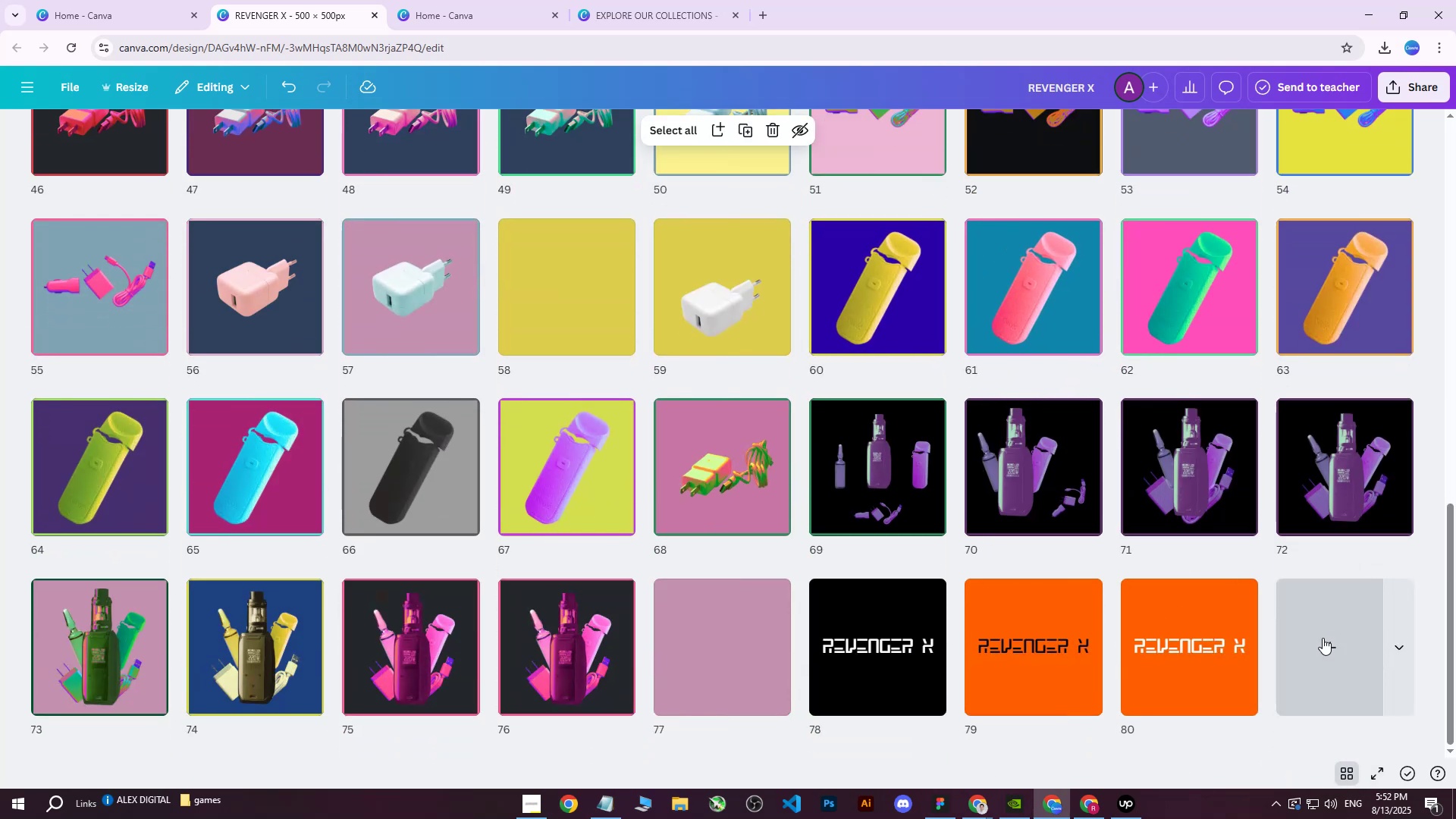 
double_click([1323, 638])
 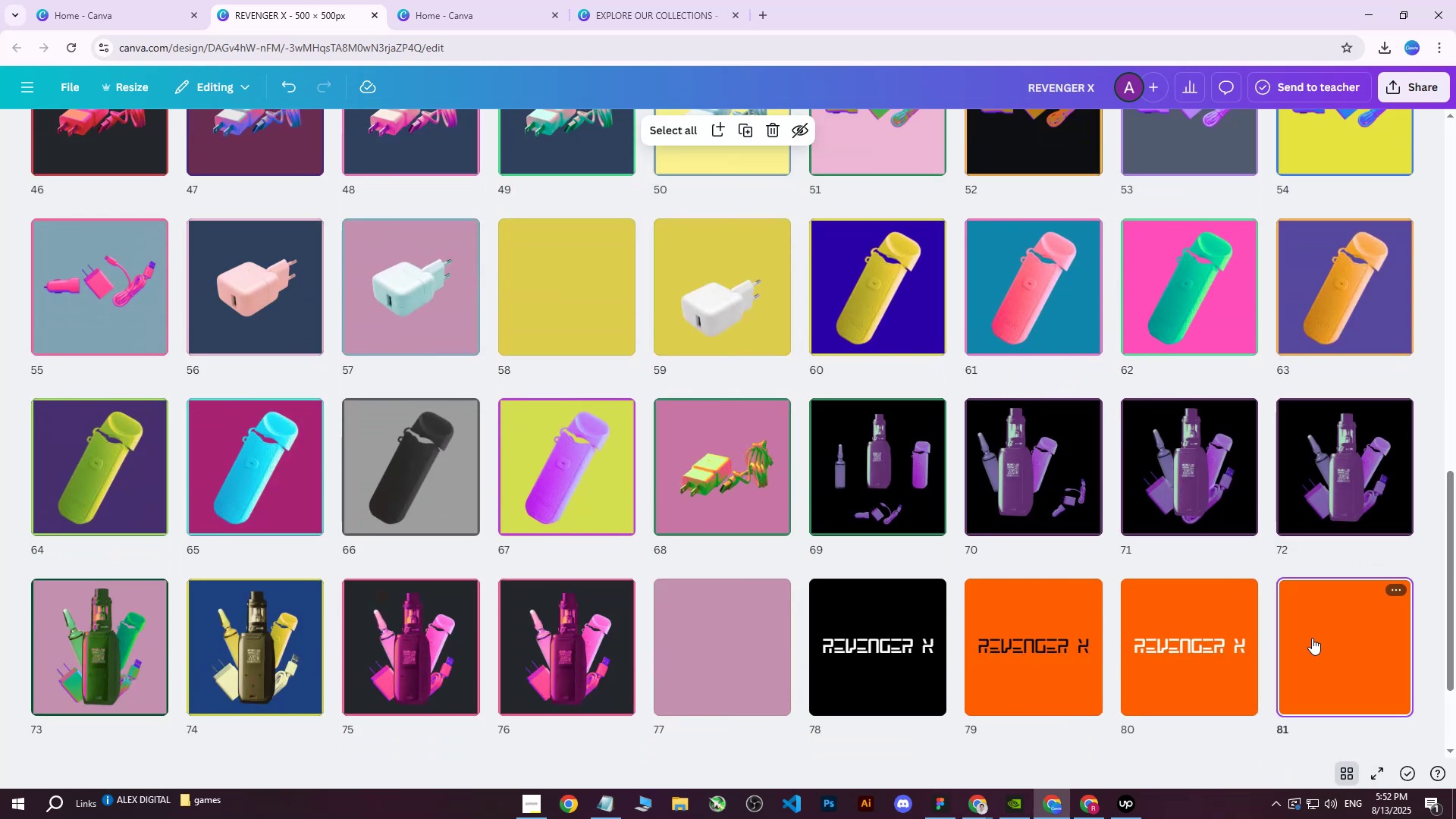 
double_click([1312, 636])
 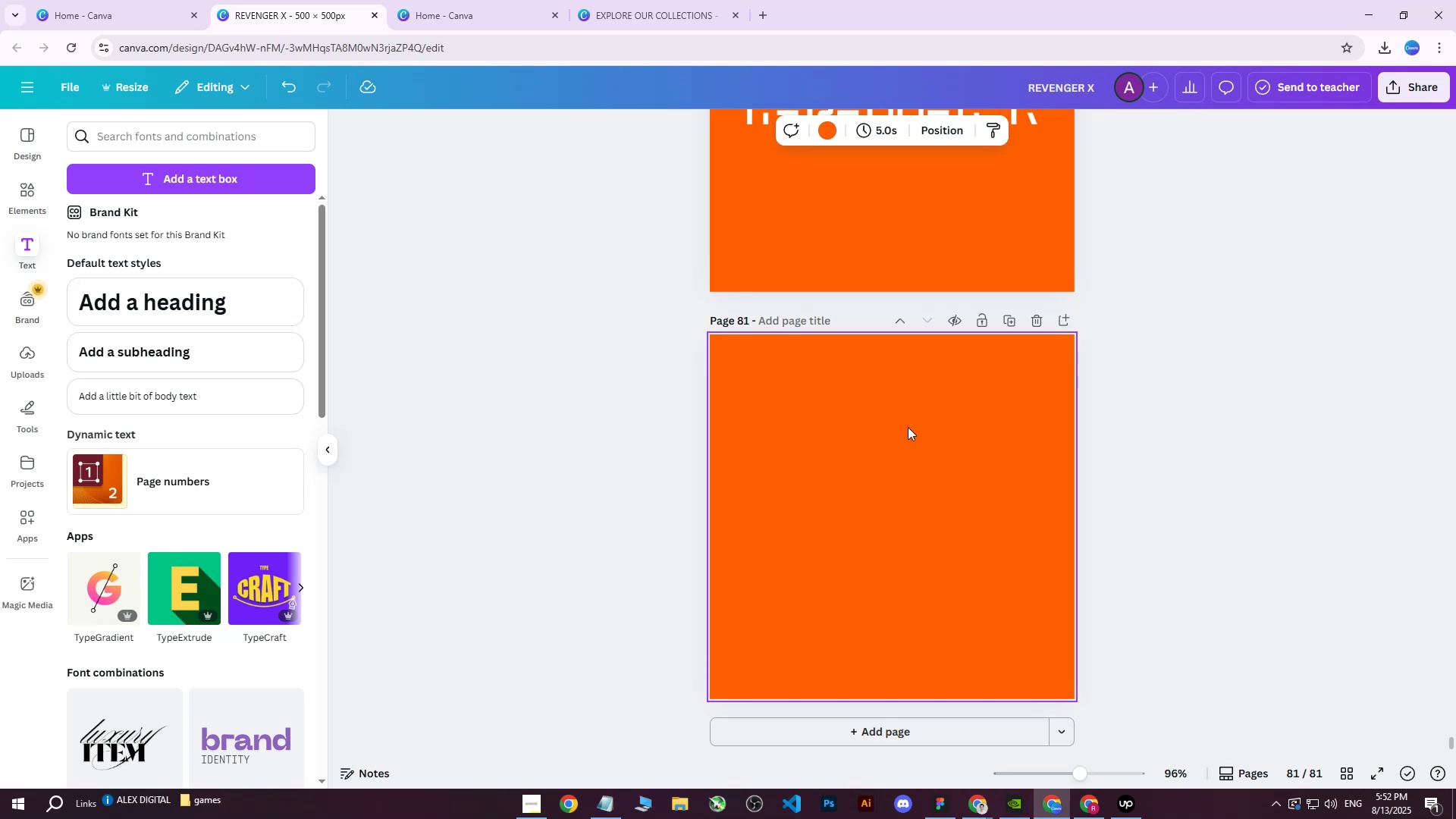 
key(Control+ControlLeft)
 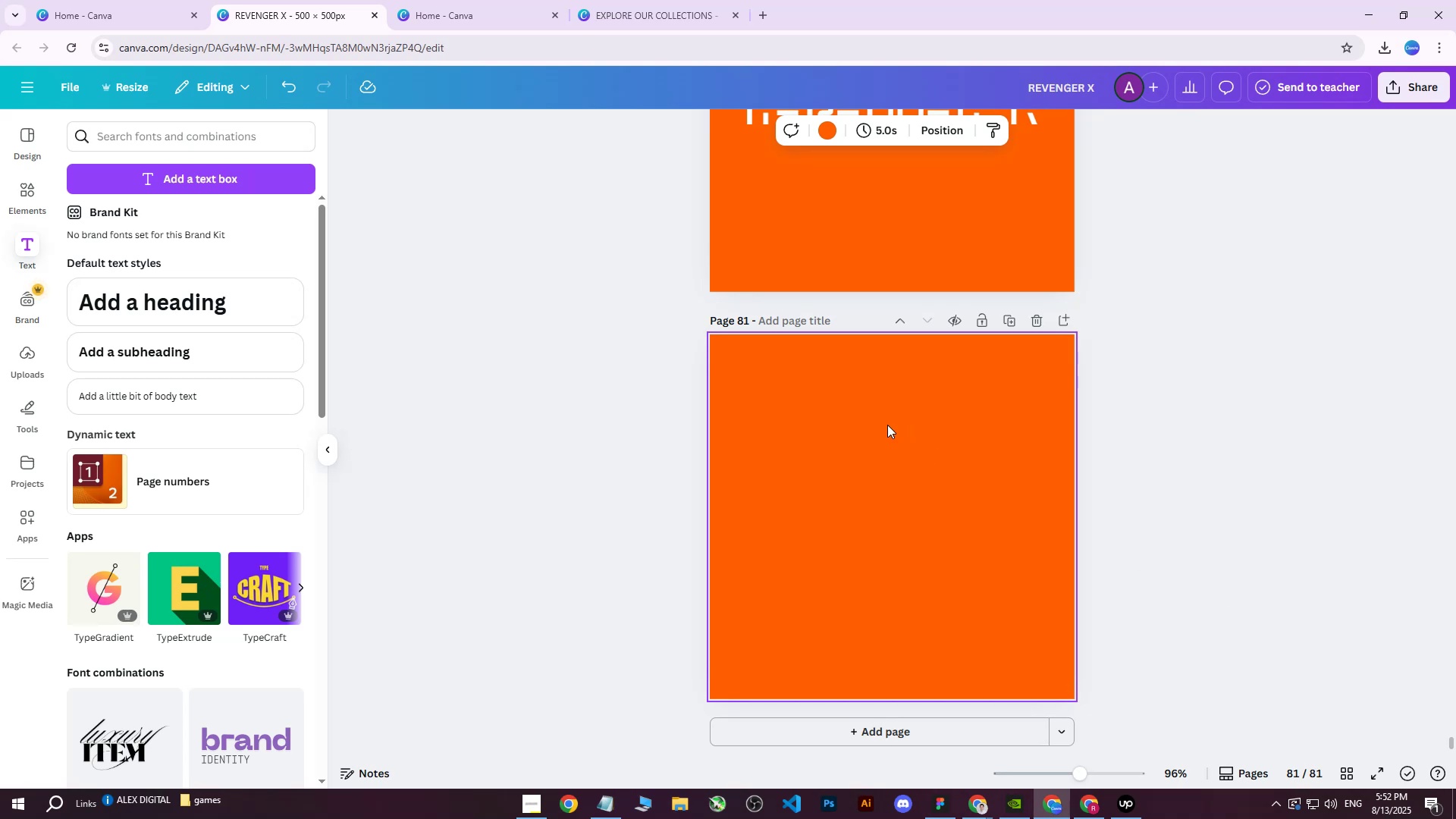 
key(Control+V)
 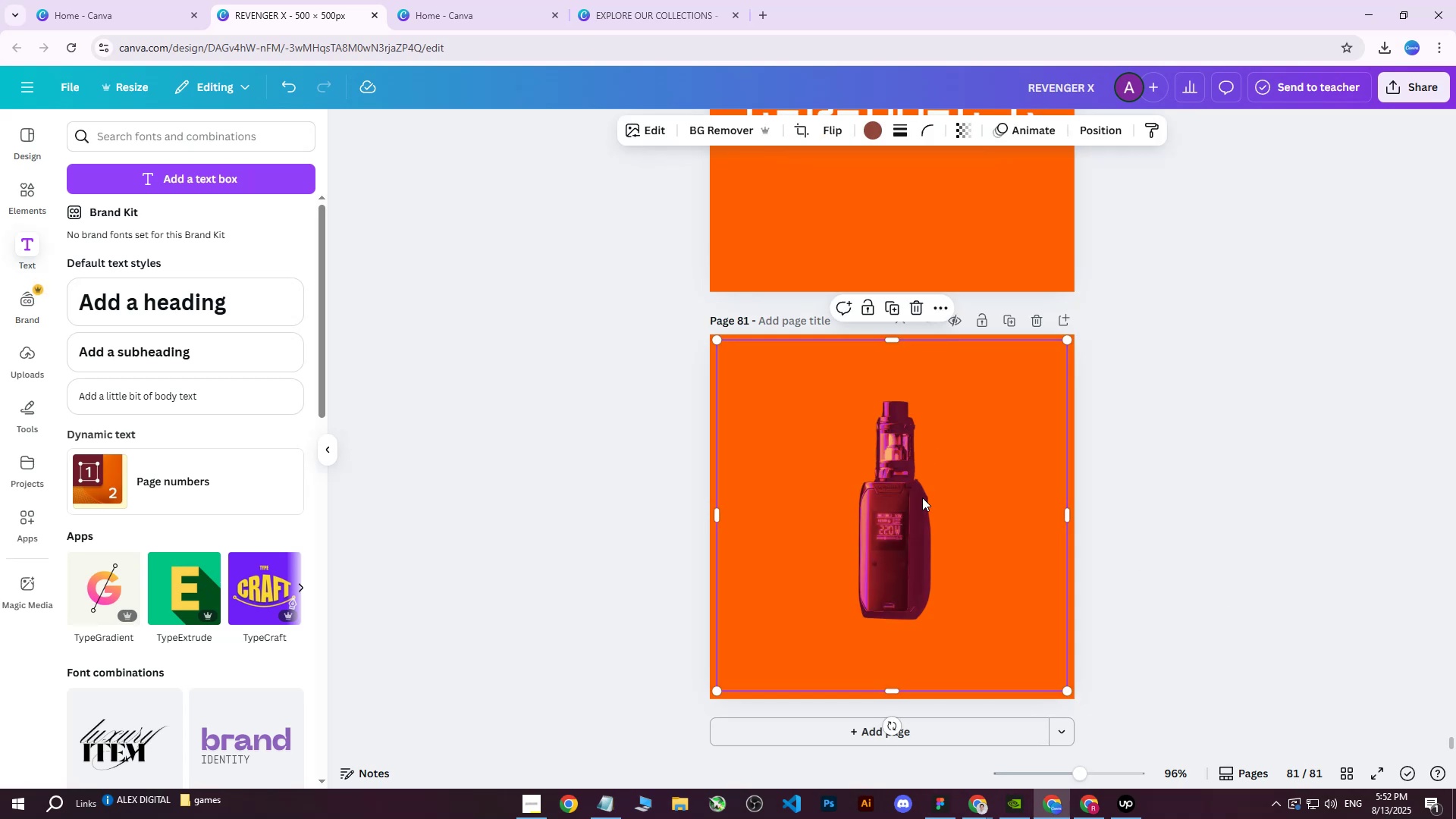 
left_click_drag(start_coordinate=[911, 513], to_coordinate=[894, 516])
 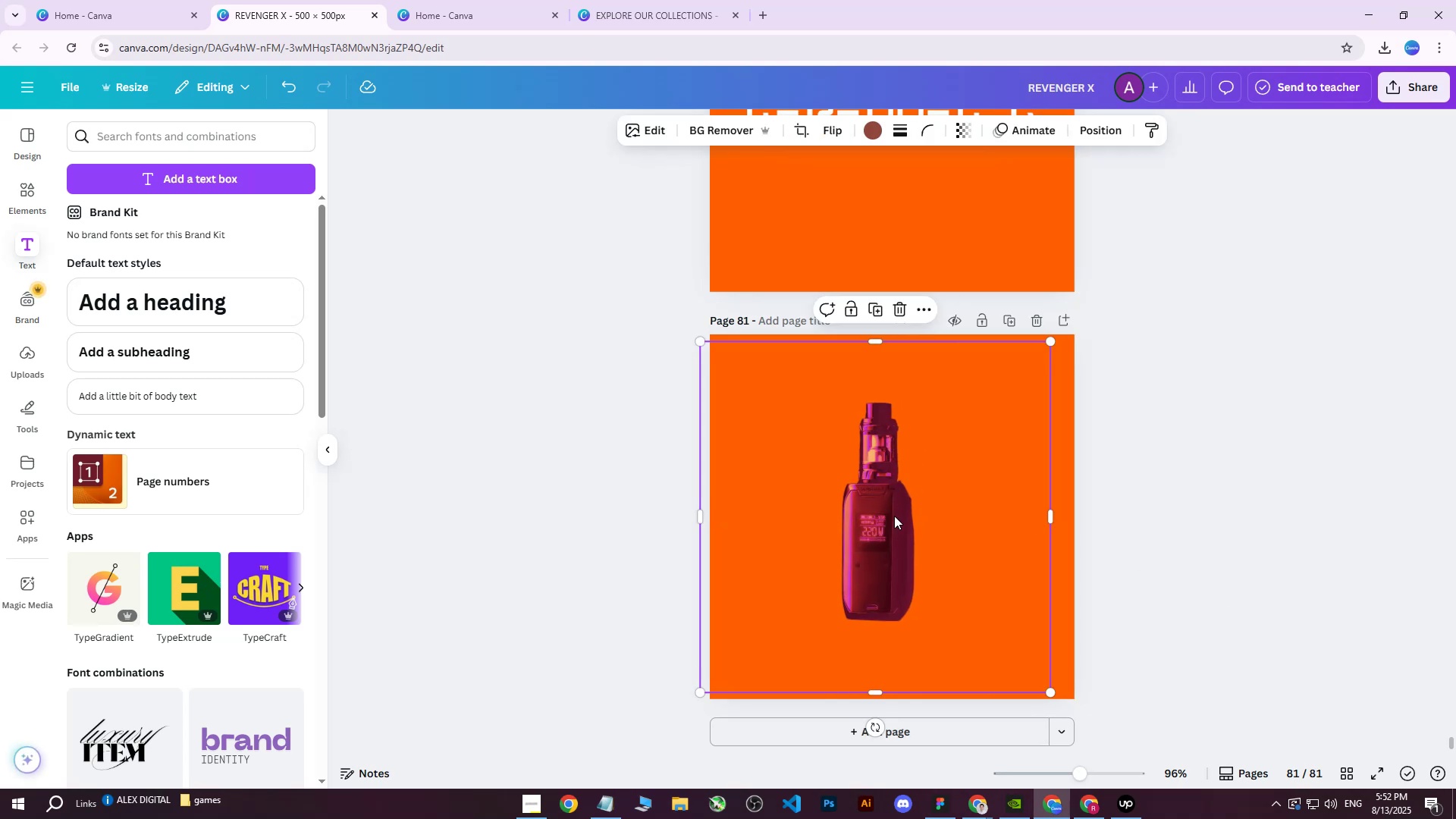 
right_click([894, 516])
 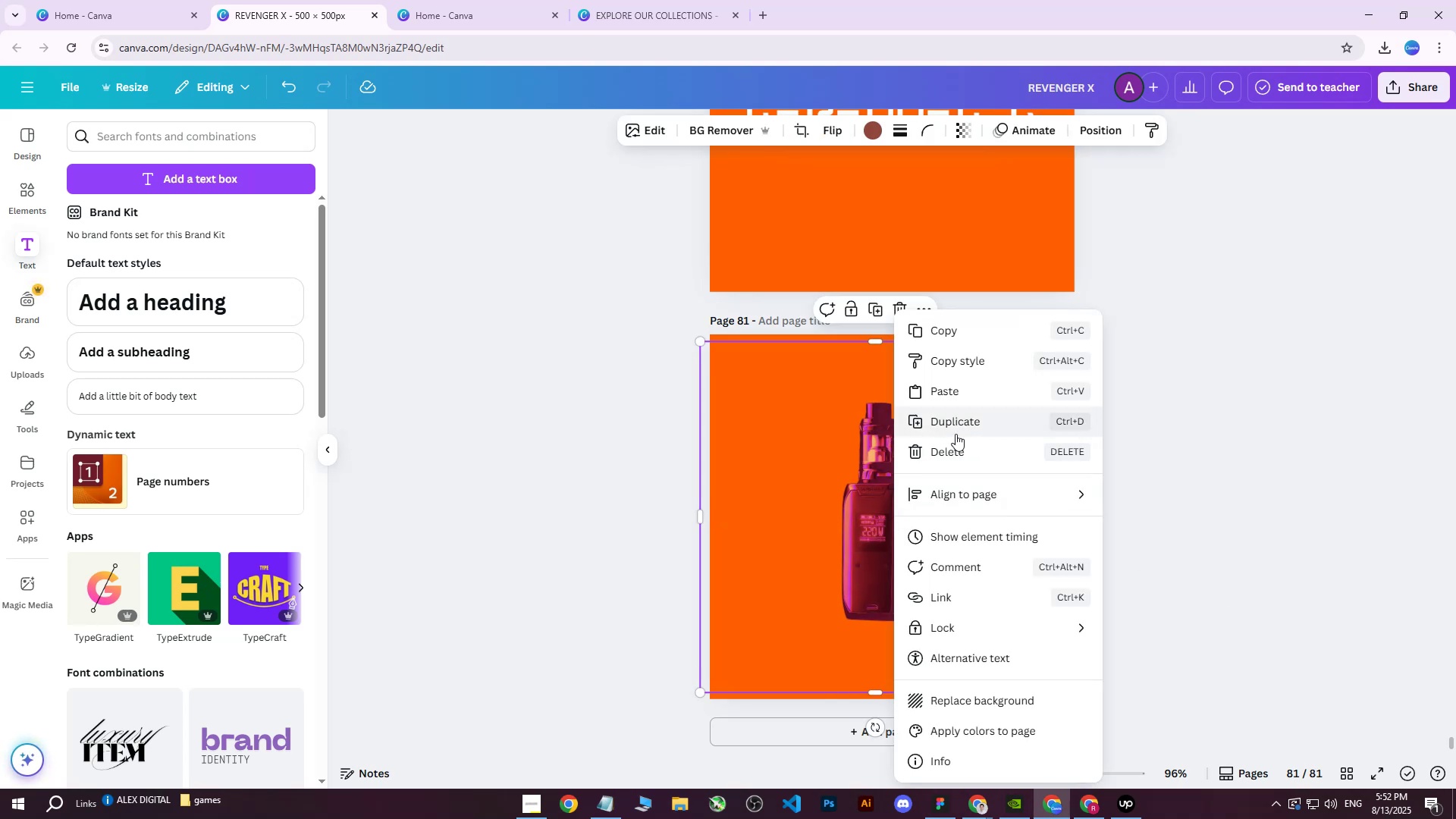 
left_click([1282, 441])
 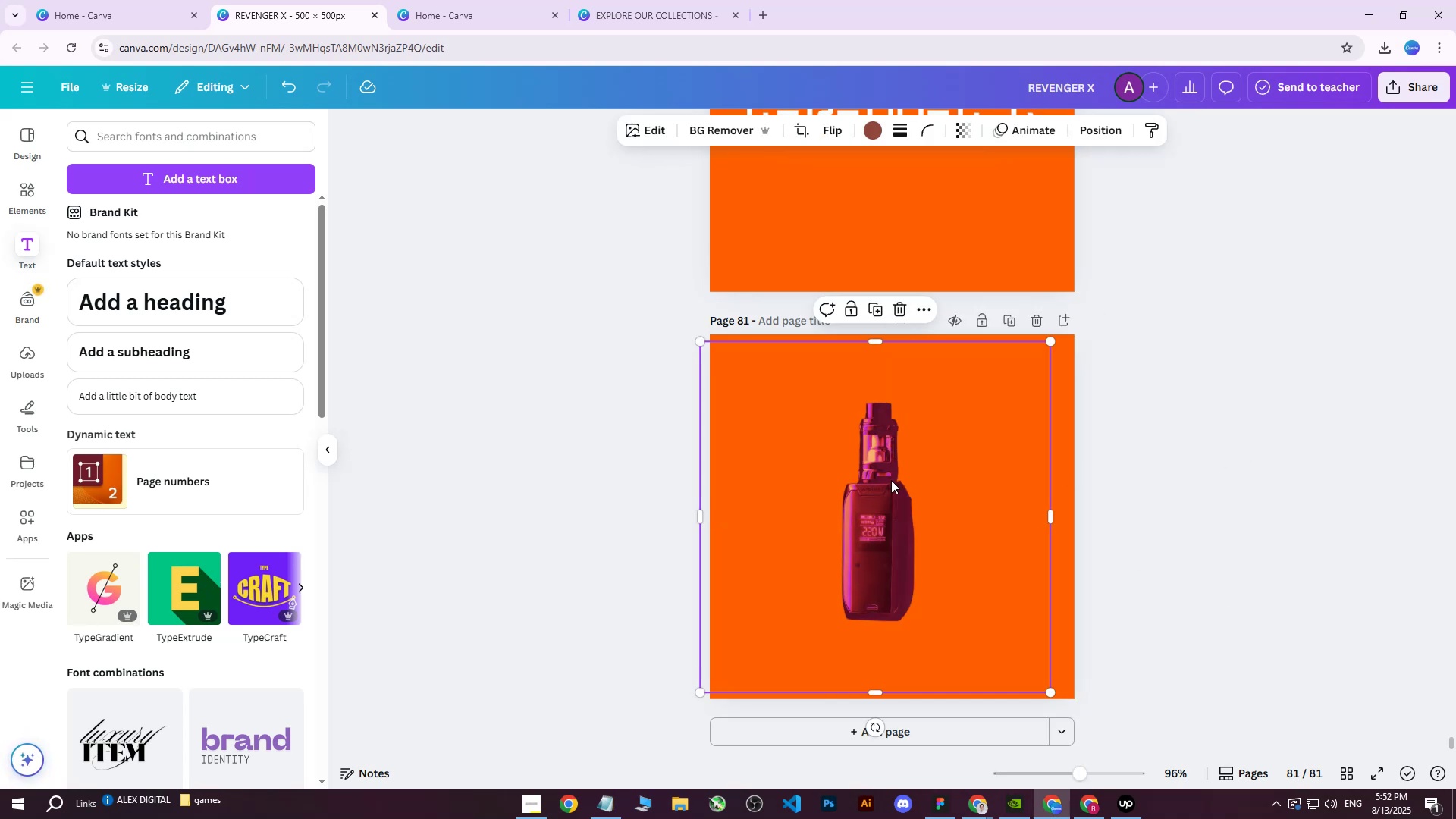 
key(Delete)
 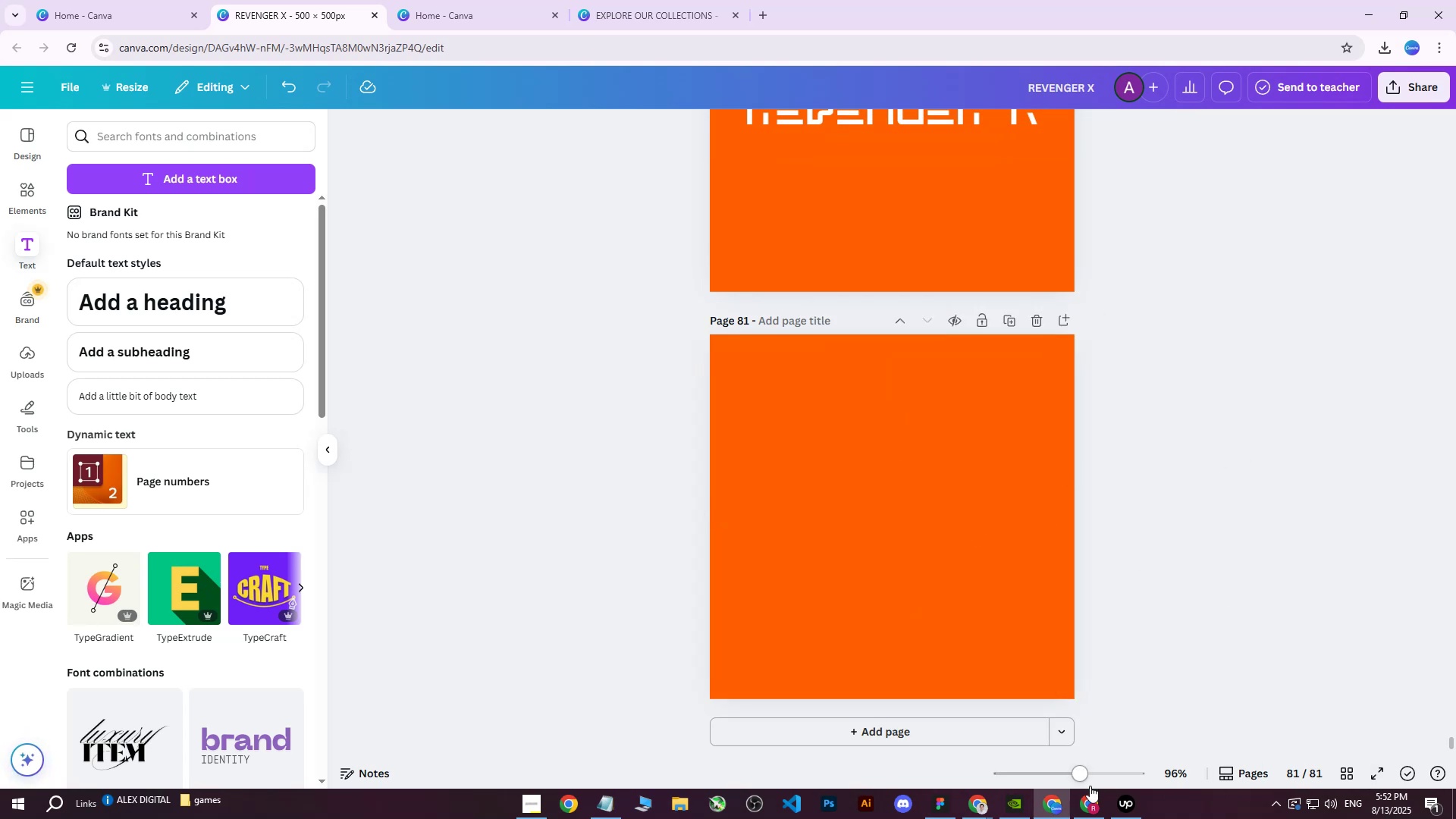 
left_click([1091, 803])
 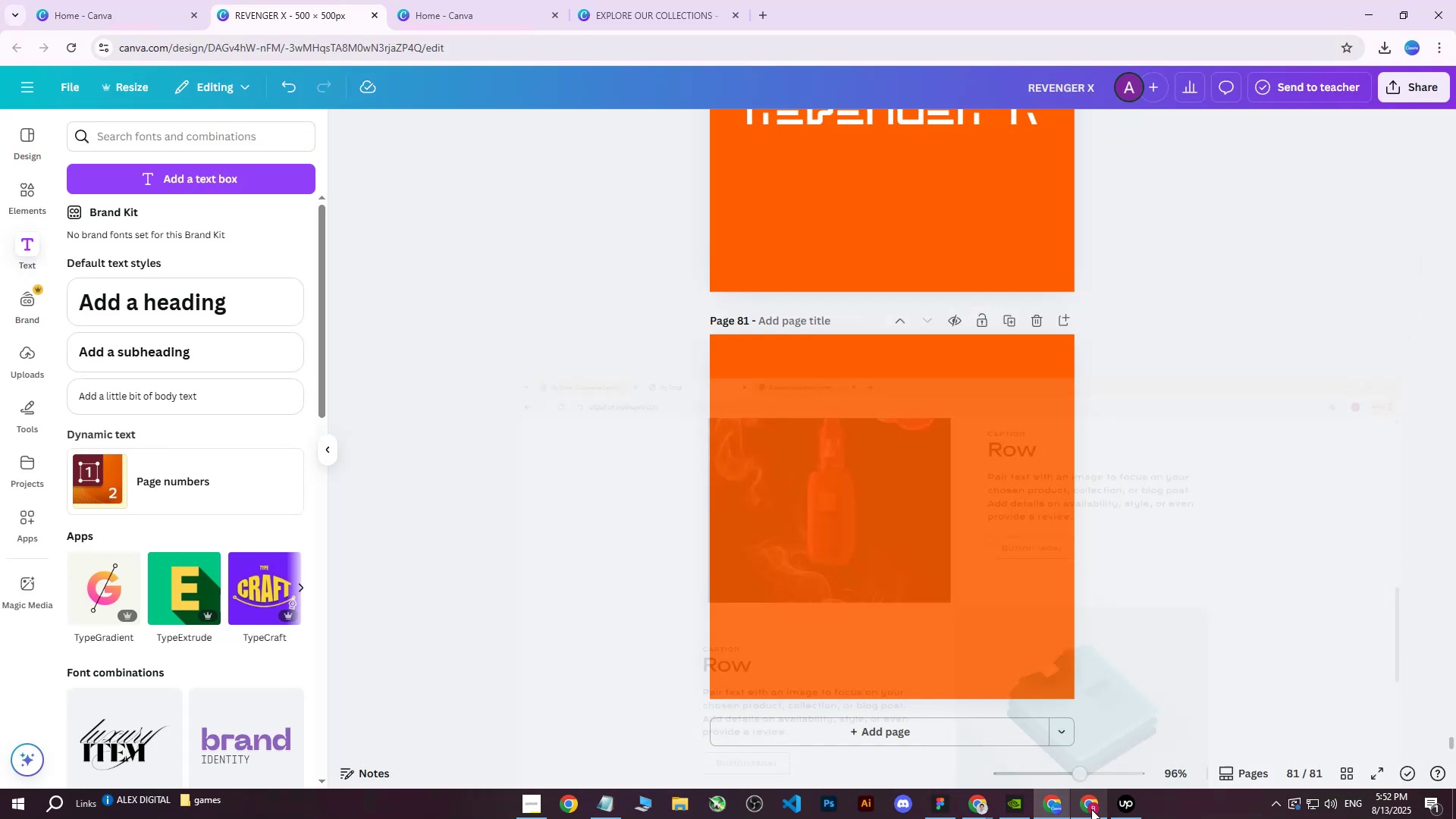 
double_click([1135, 805])
 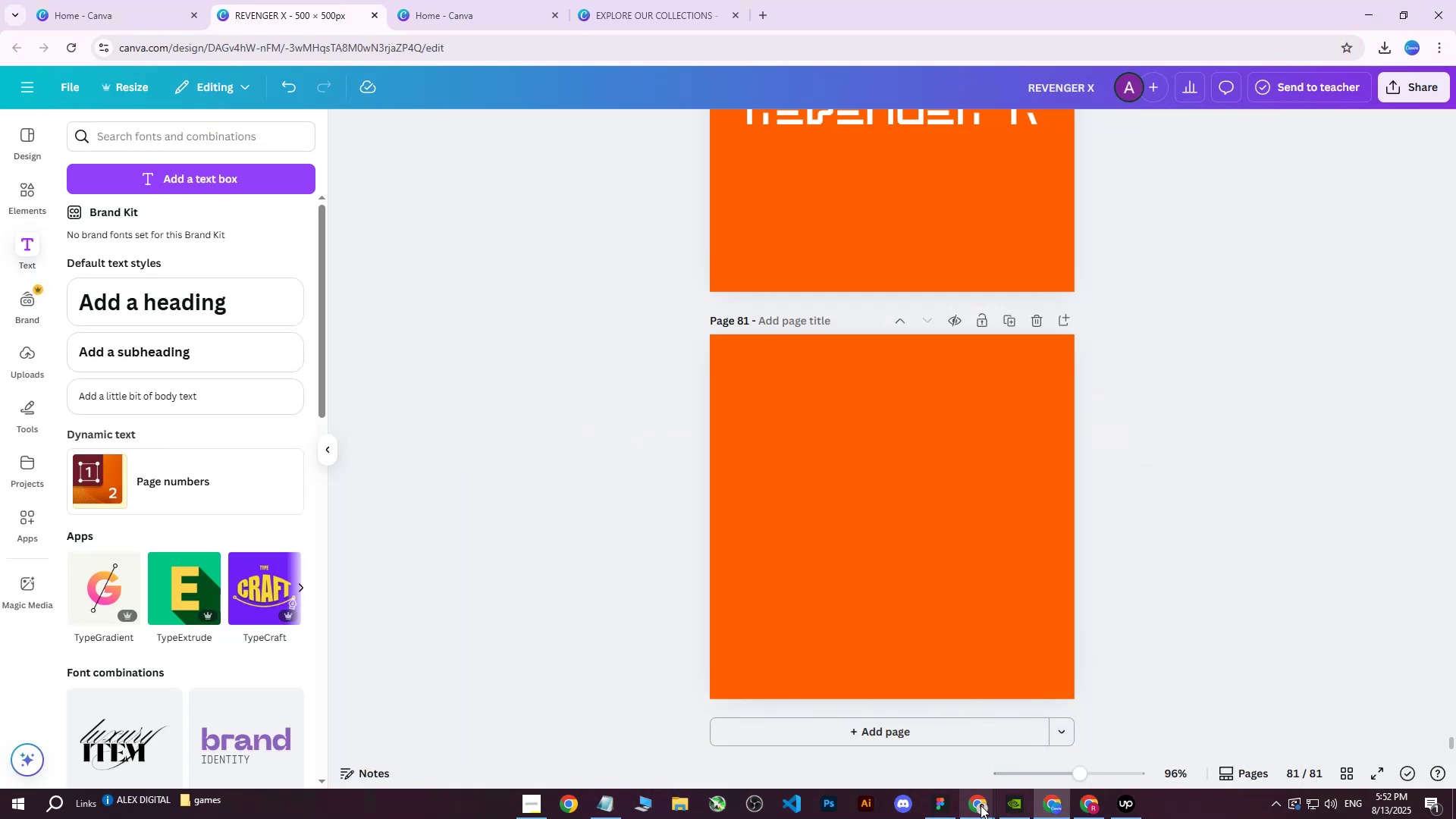 
left_click([885, 739])
 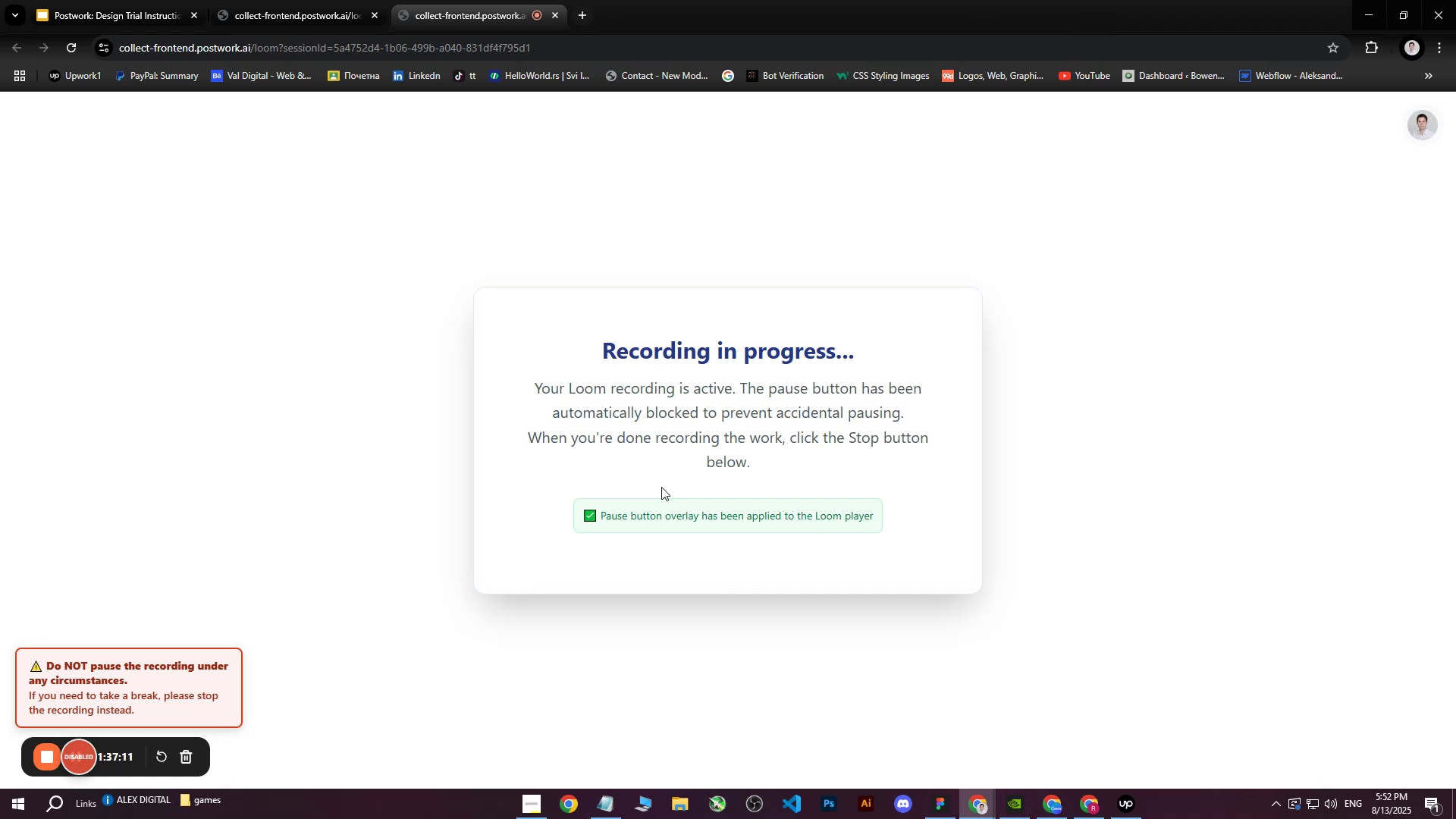 
wait(6.0)
 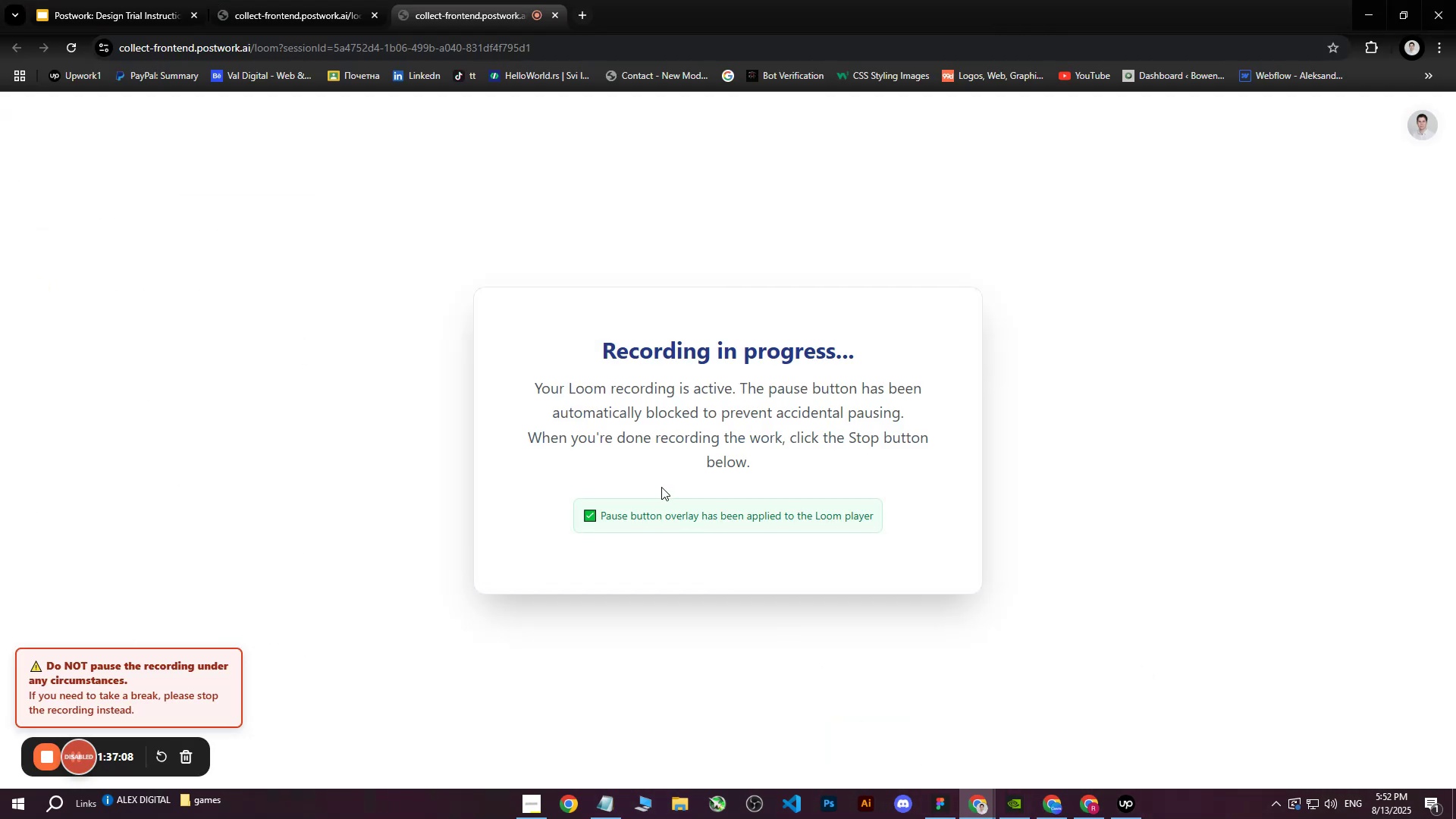 
left_click([1115, 808])
 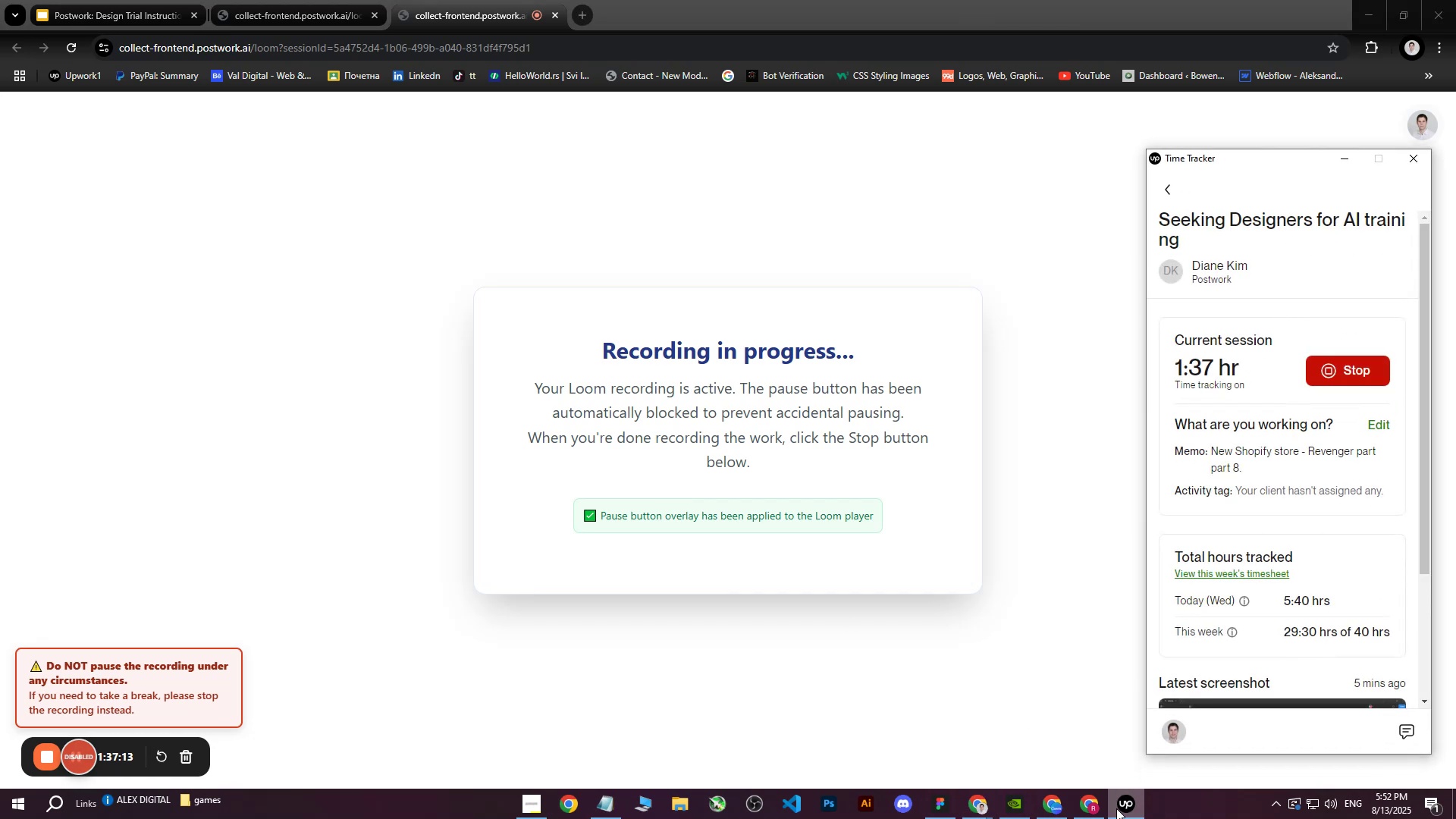 
left_click([1120, 808])
 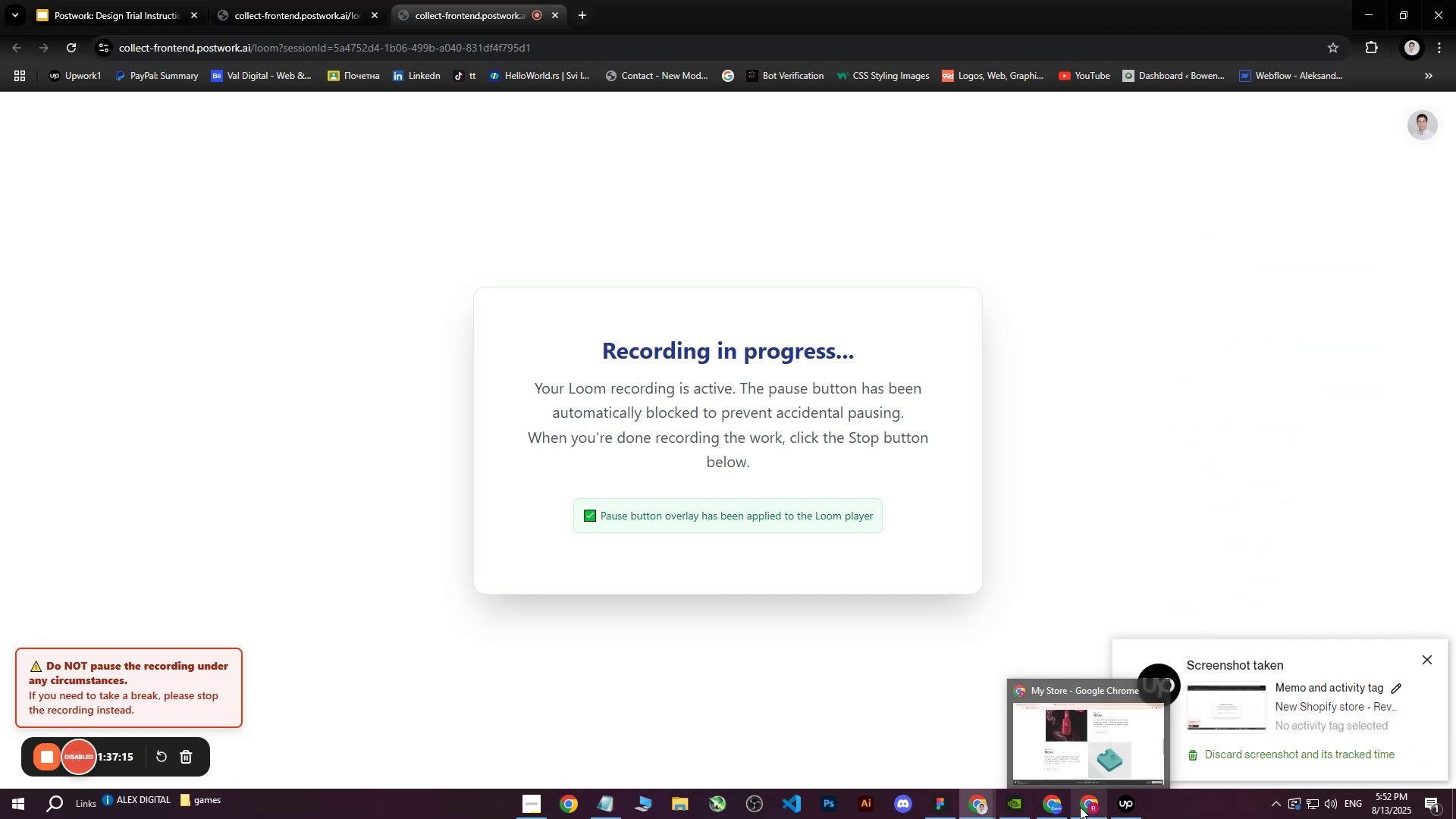 
left_click([1082, 808])
 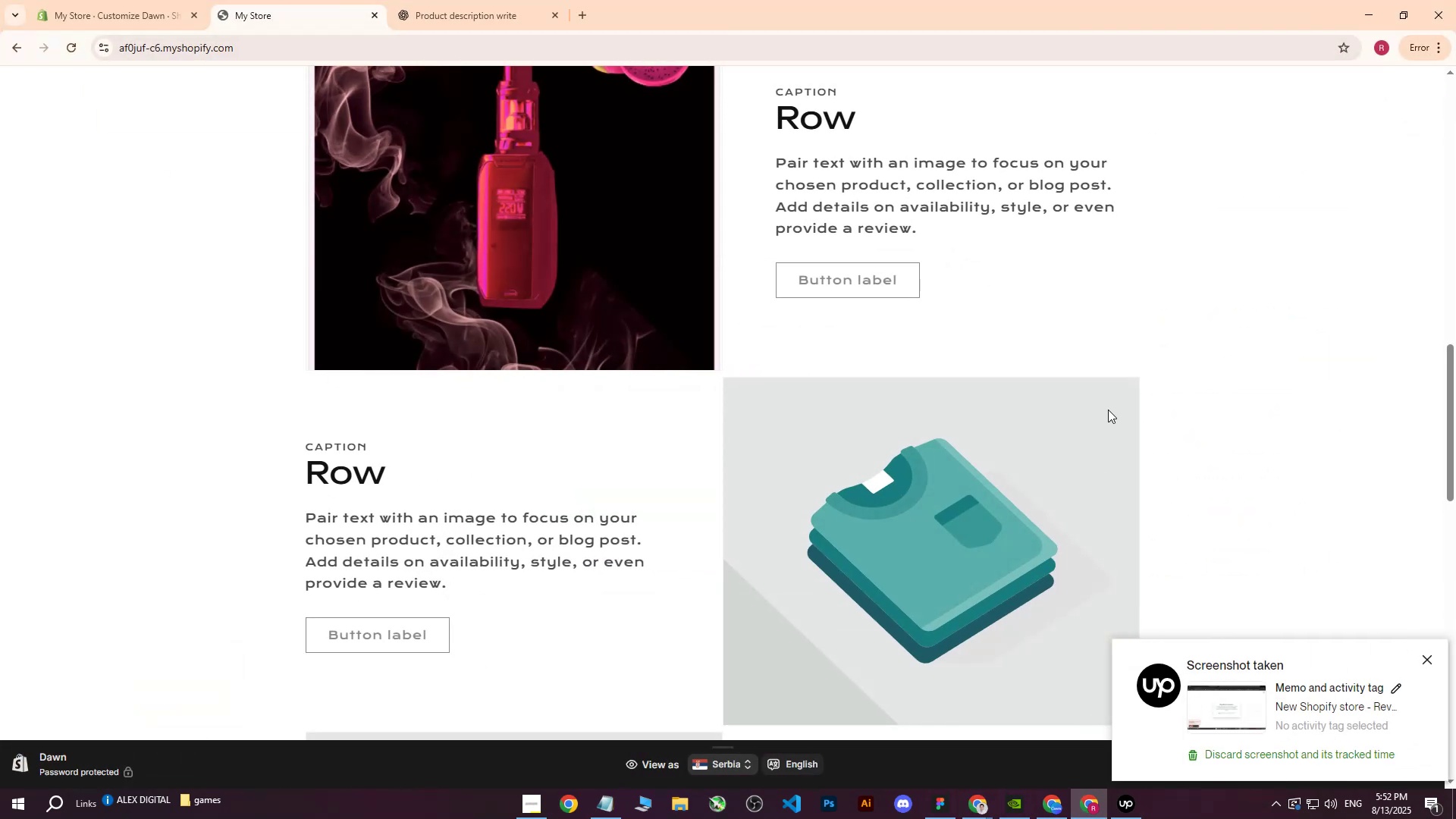 
scroll: coordinate [562, 372], scroll_direction: up, amount: 4.0
 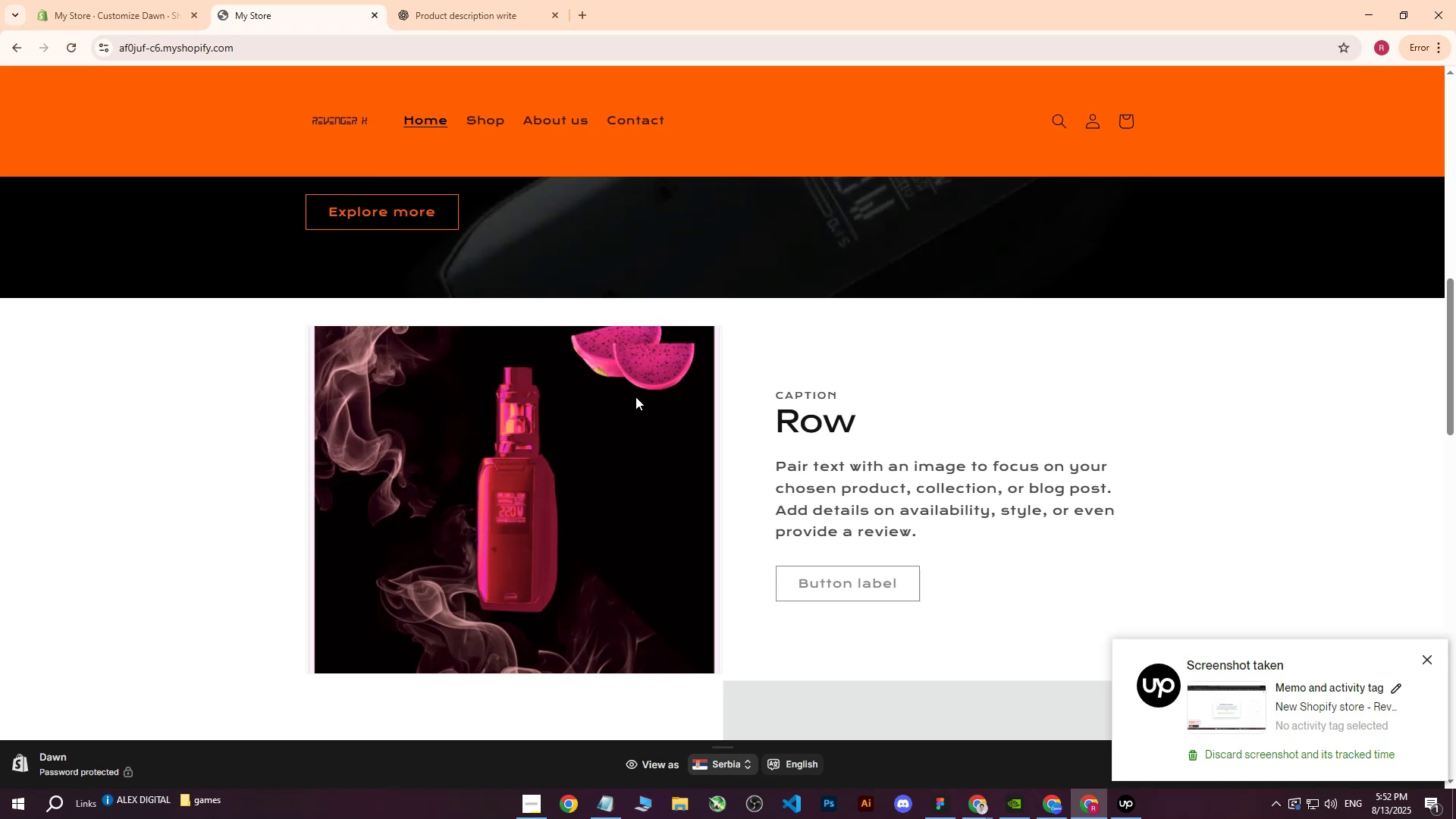 
scroll: coordinate [635, 397], scroll_direction: down, amount: 1.0
 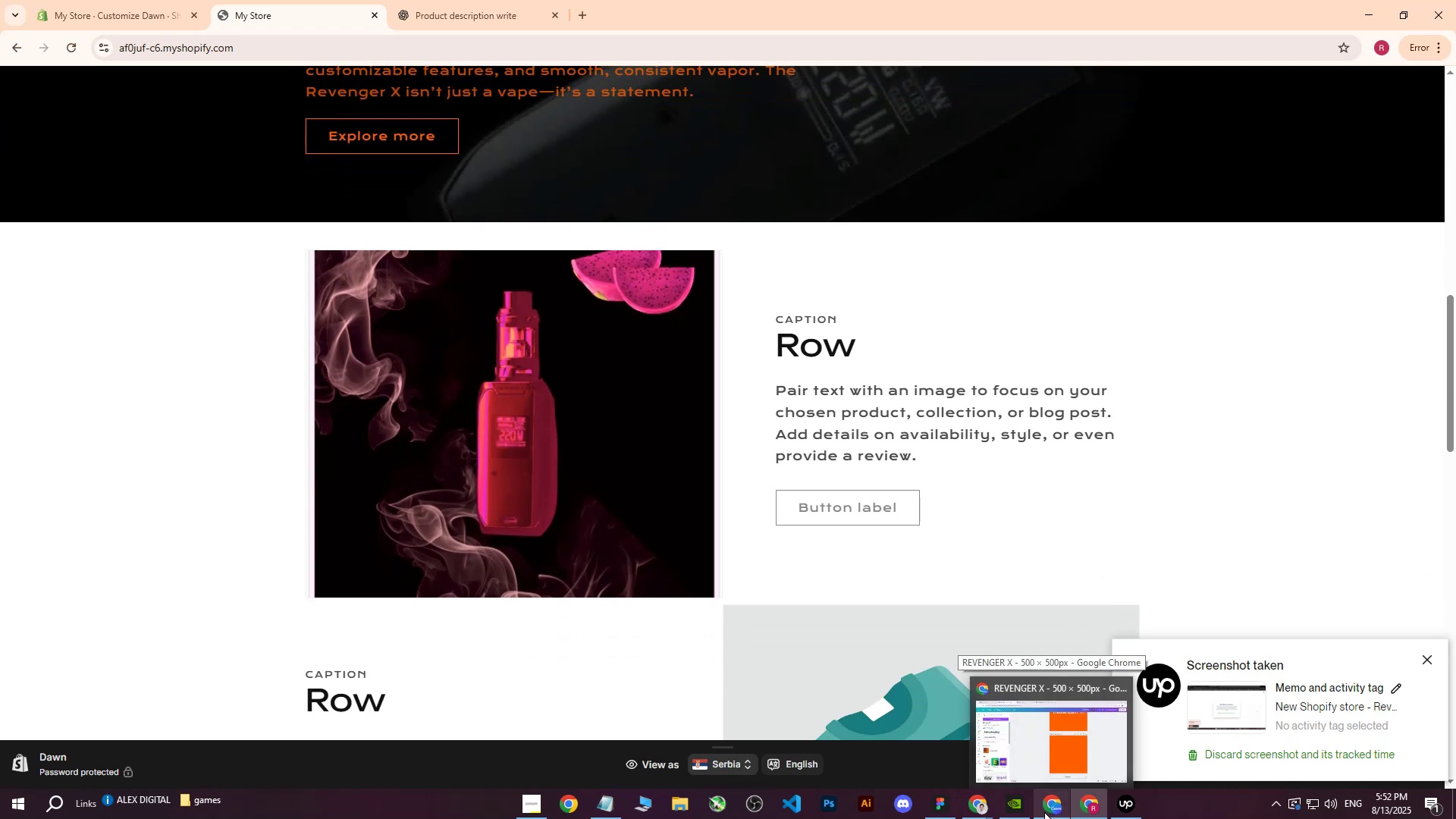 
left_click([1045, 812])
 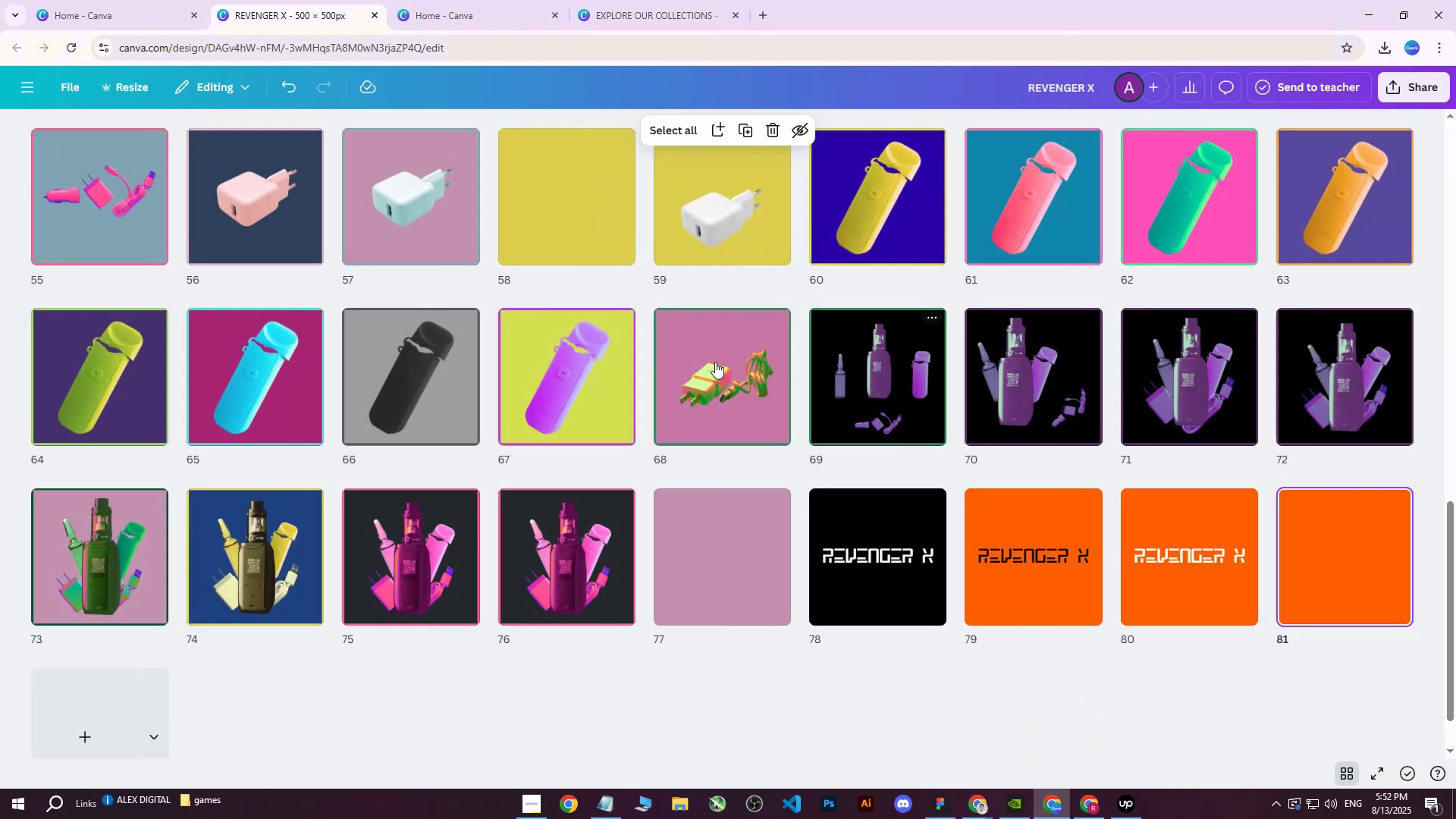 
scroll: coordinate [418, 461], scroll_direction: up, amount: 17.0
 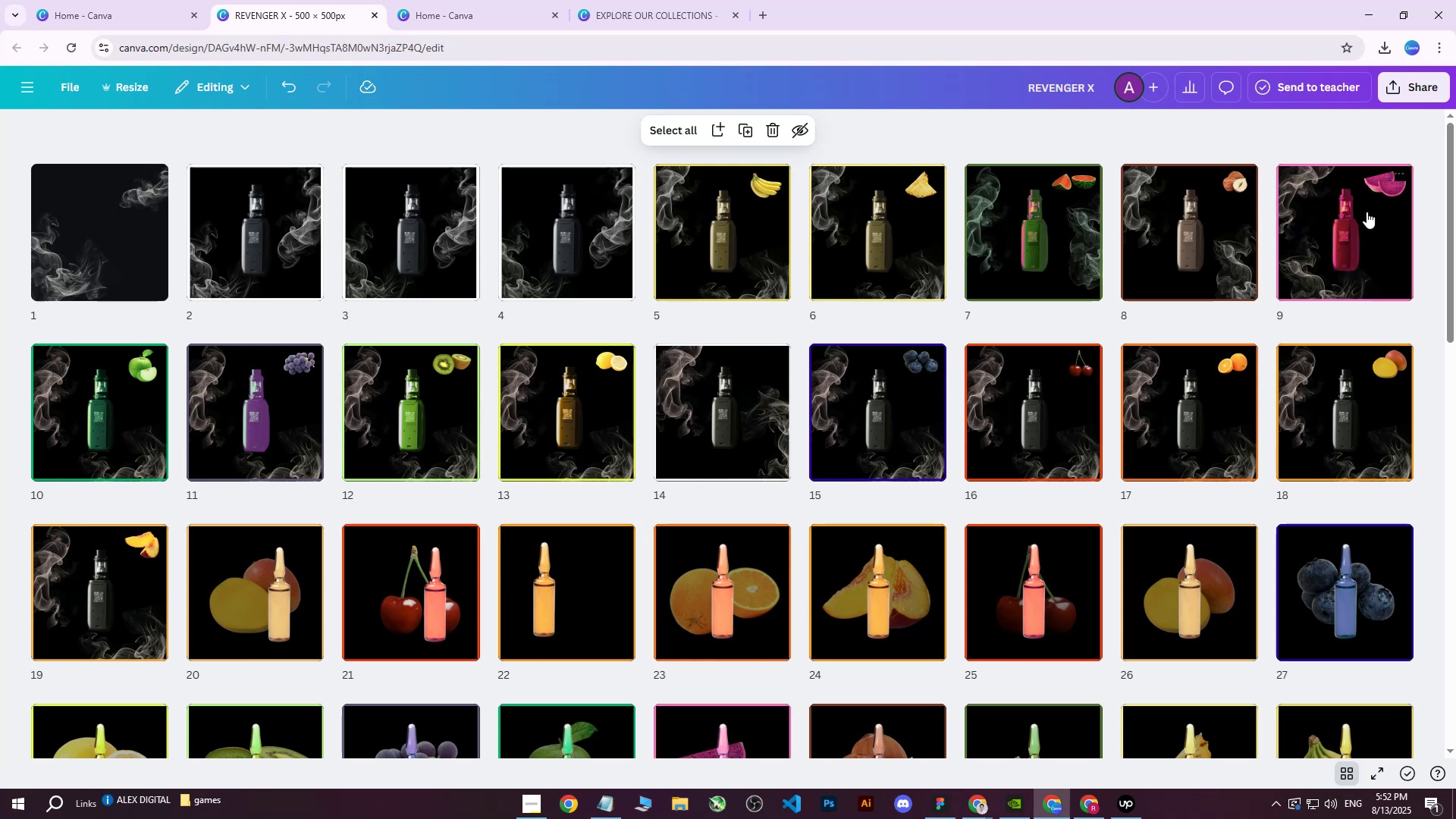 
double_click([1365, 214])
 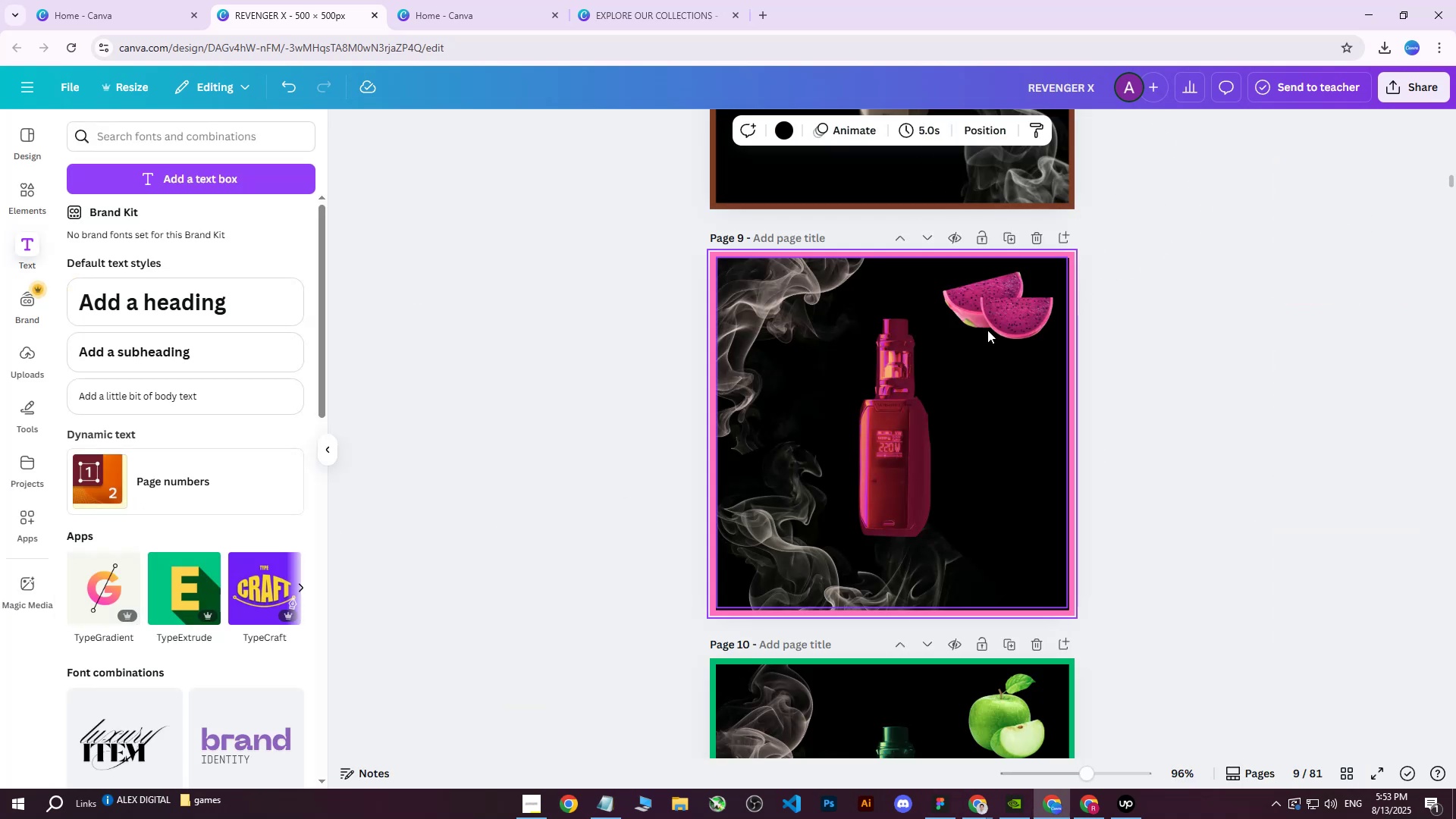 
left_click([1018, 312])
 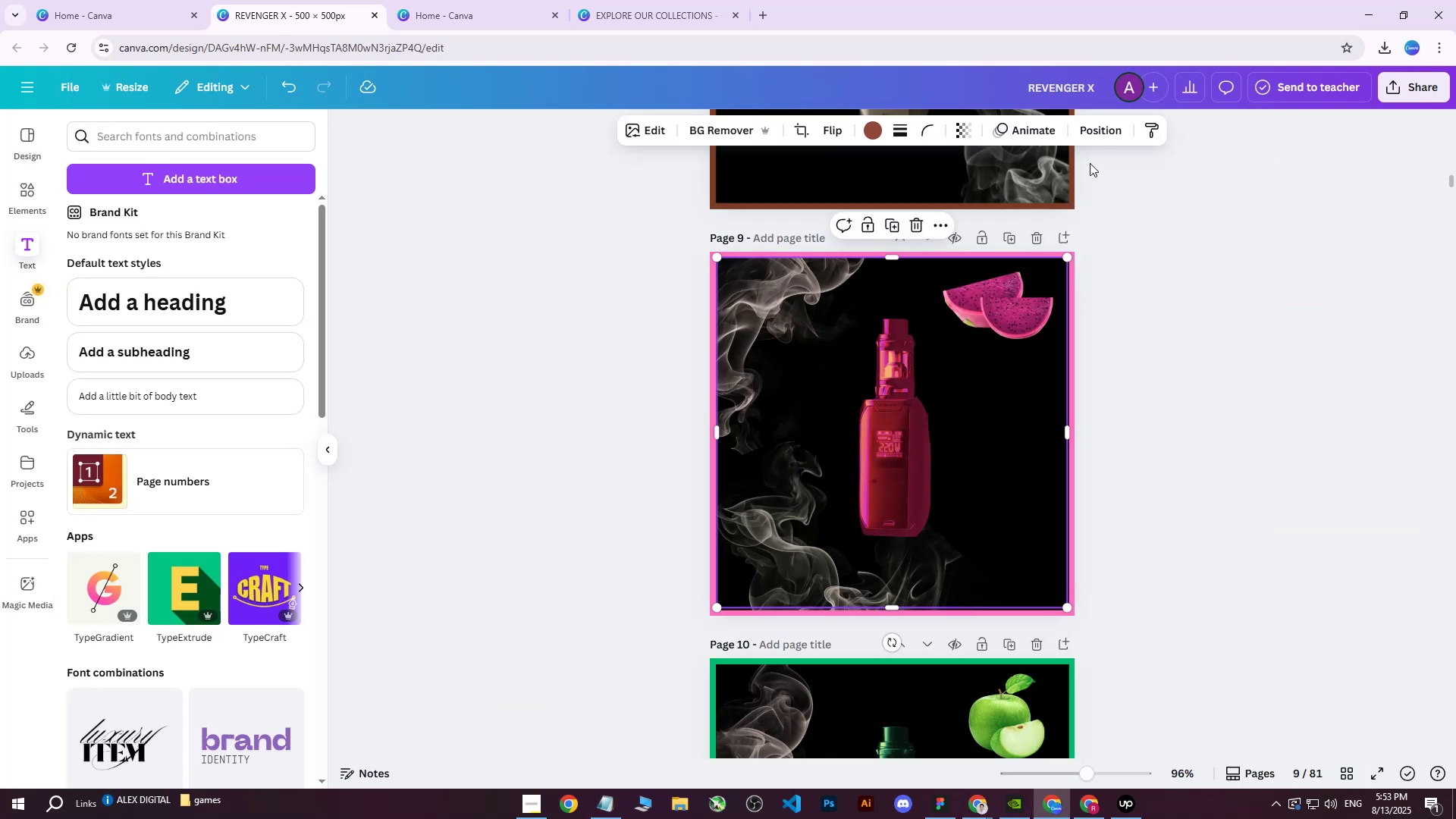 
left_click([1082, 139])
 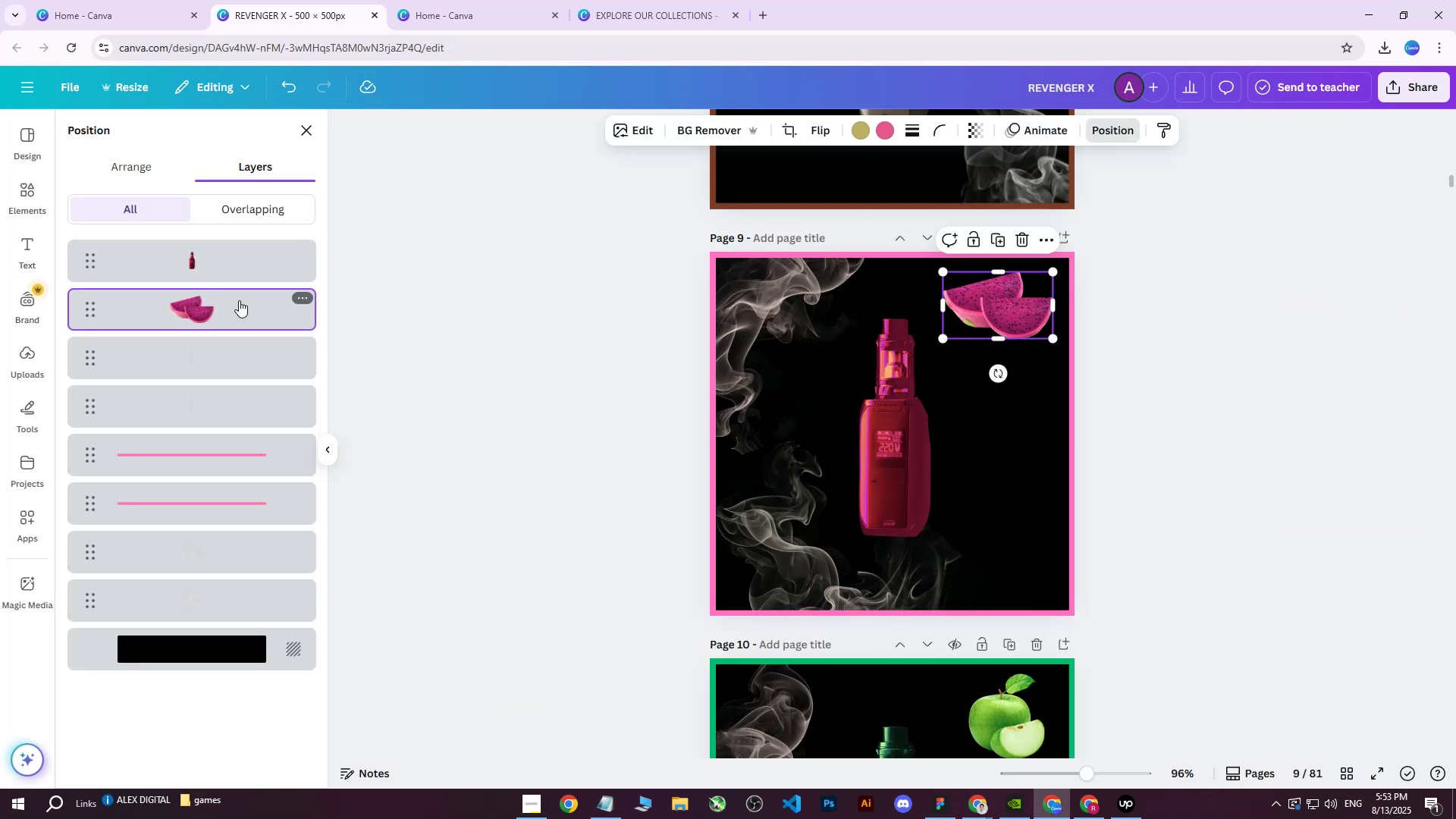 
double_click([297, 299])
 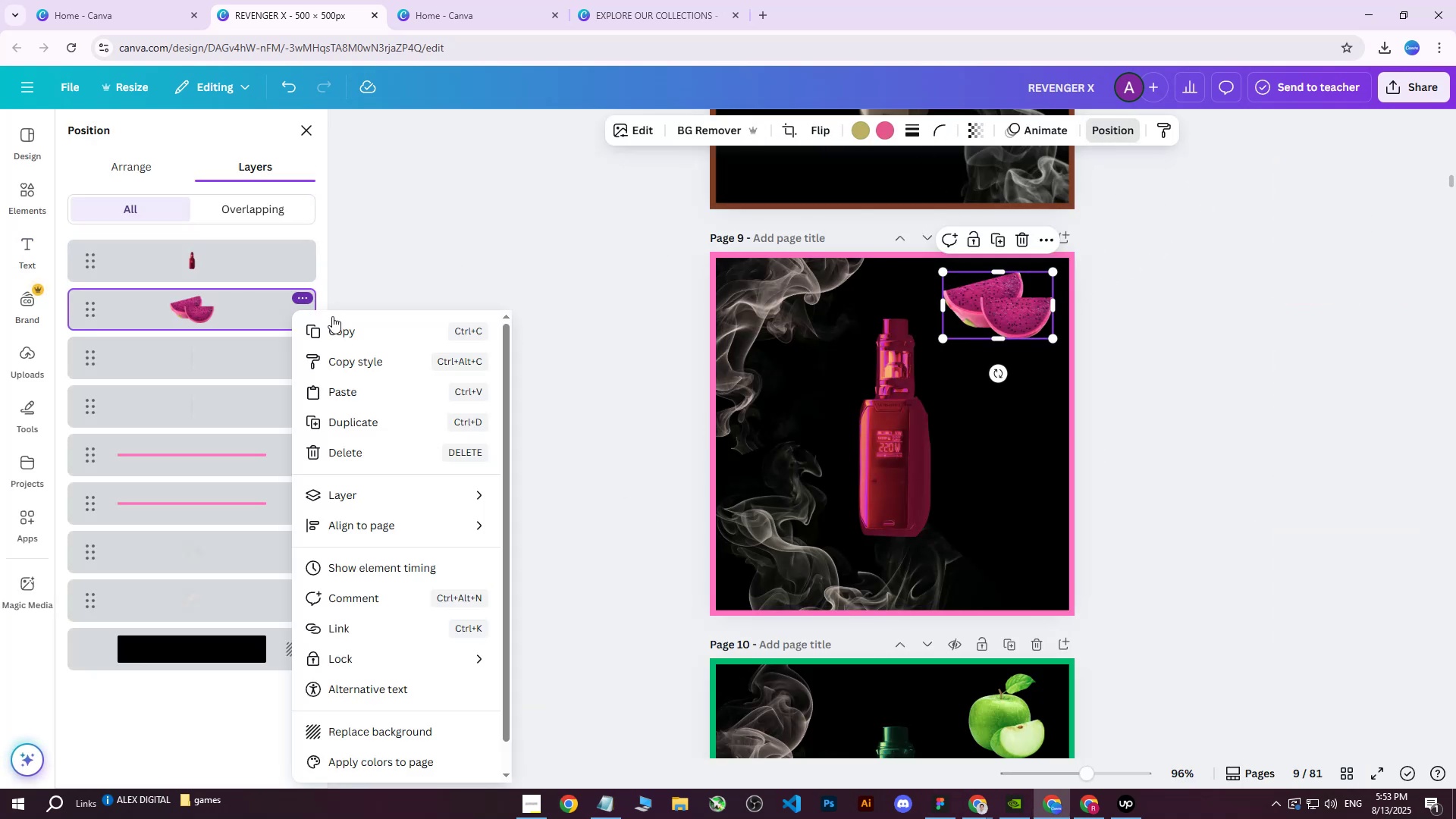 
triple_click([331, 328])
 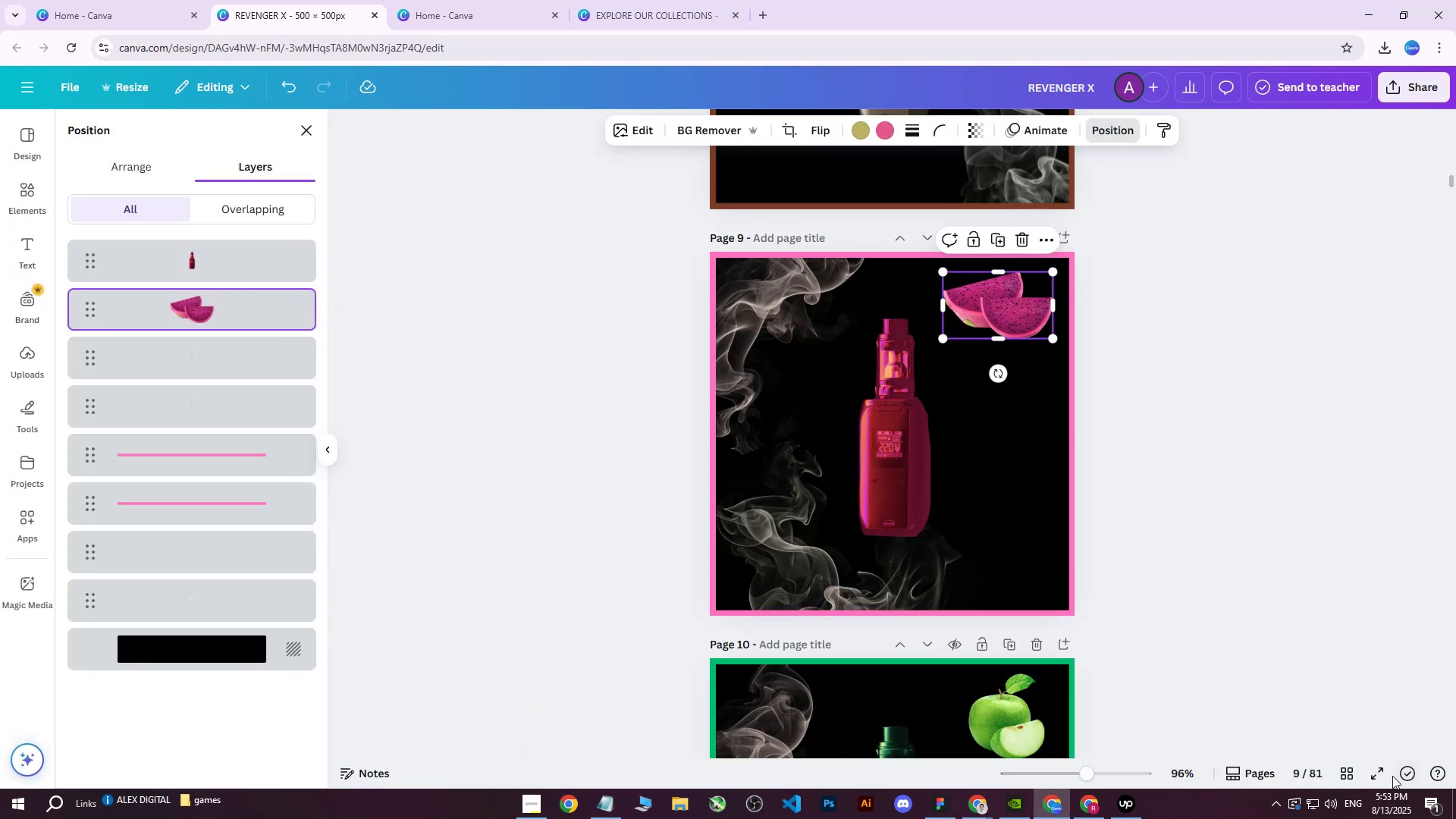 
left_click([1346, 775])
 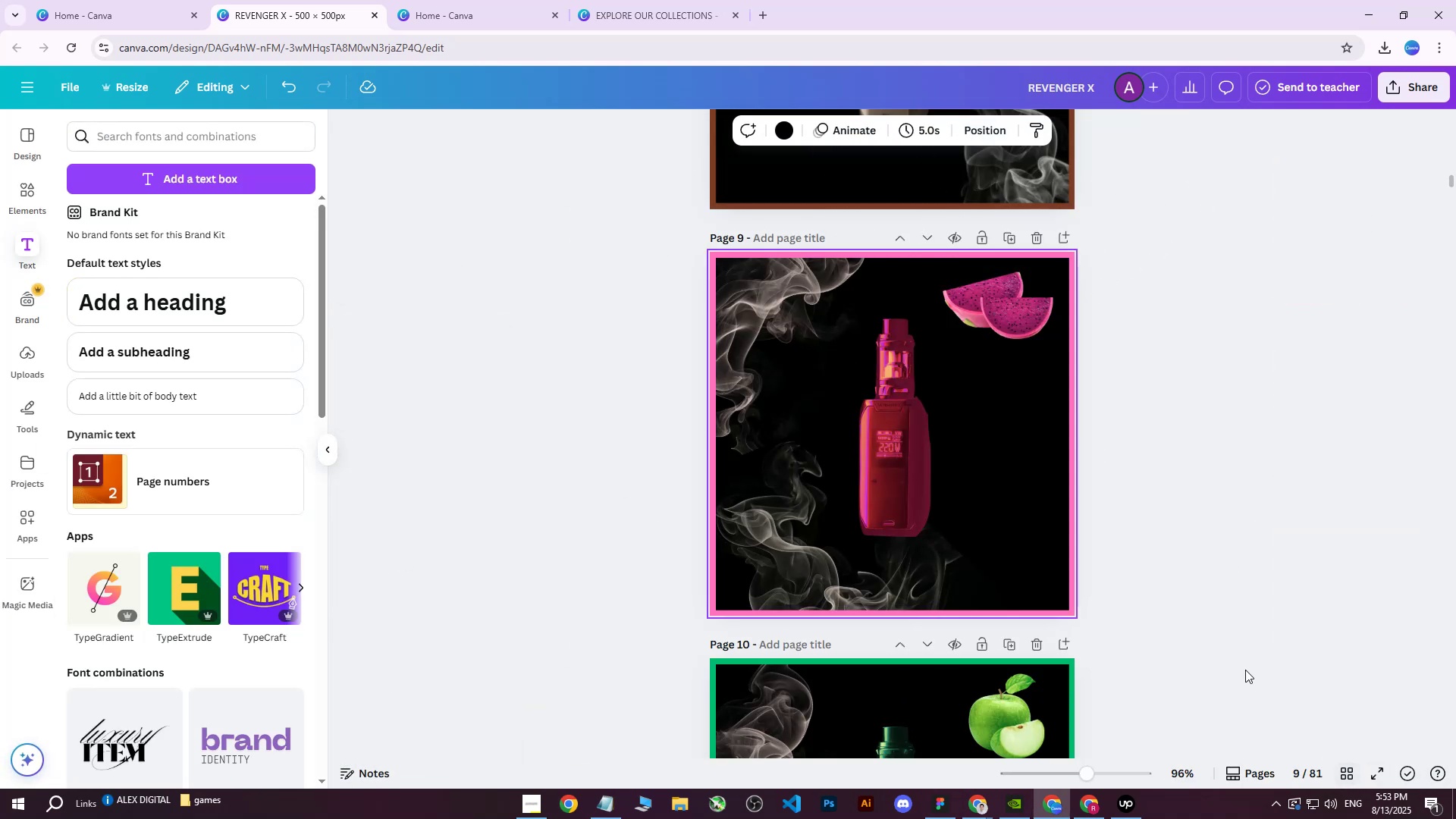 
scroll: coordinate [1152, 535], scroll_direction: down, amount: 9.0
 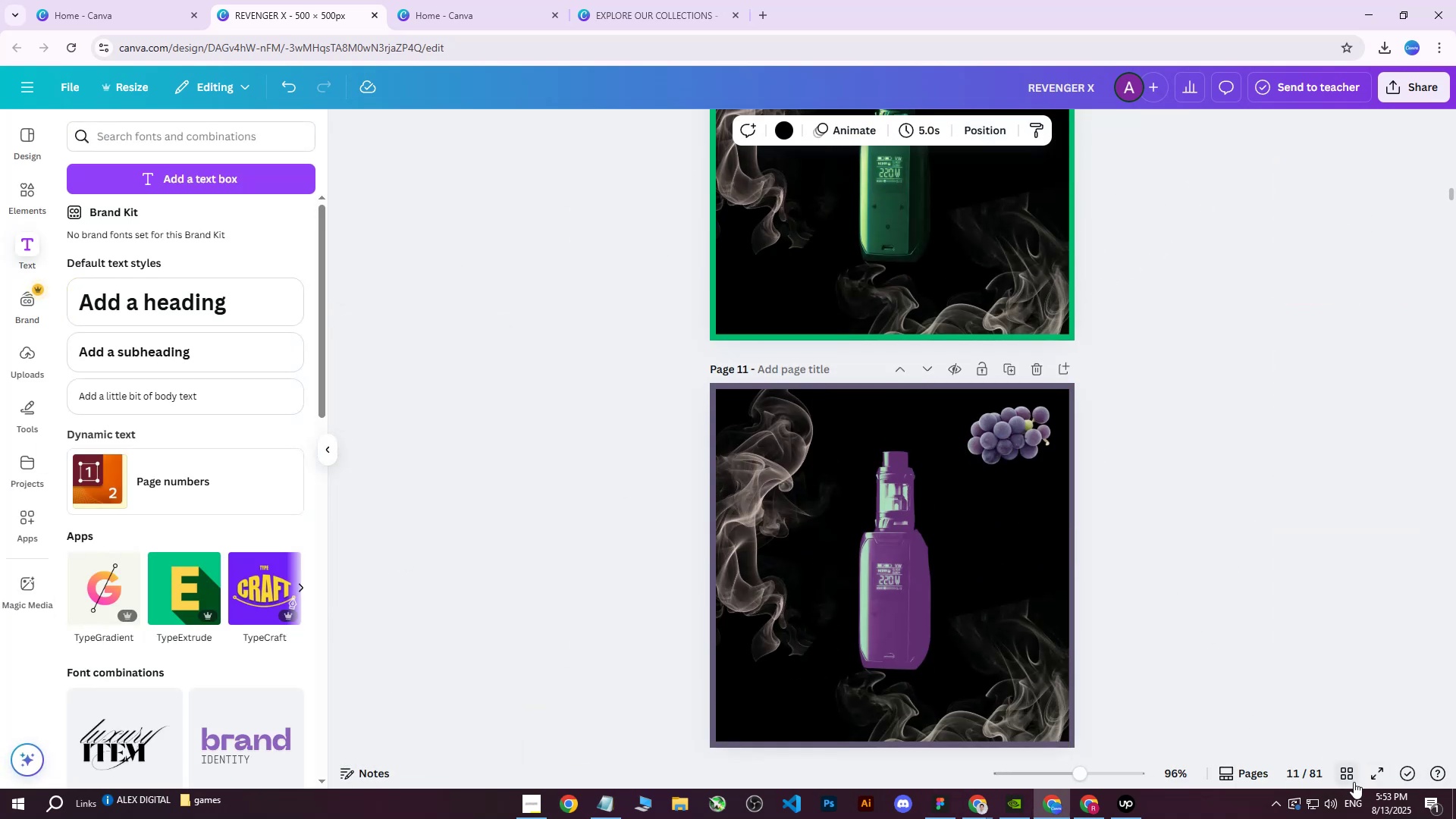 
left_click([1348, 777])
 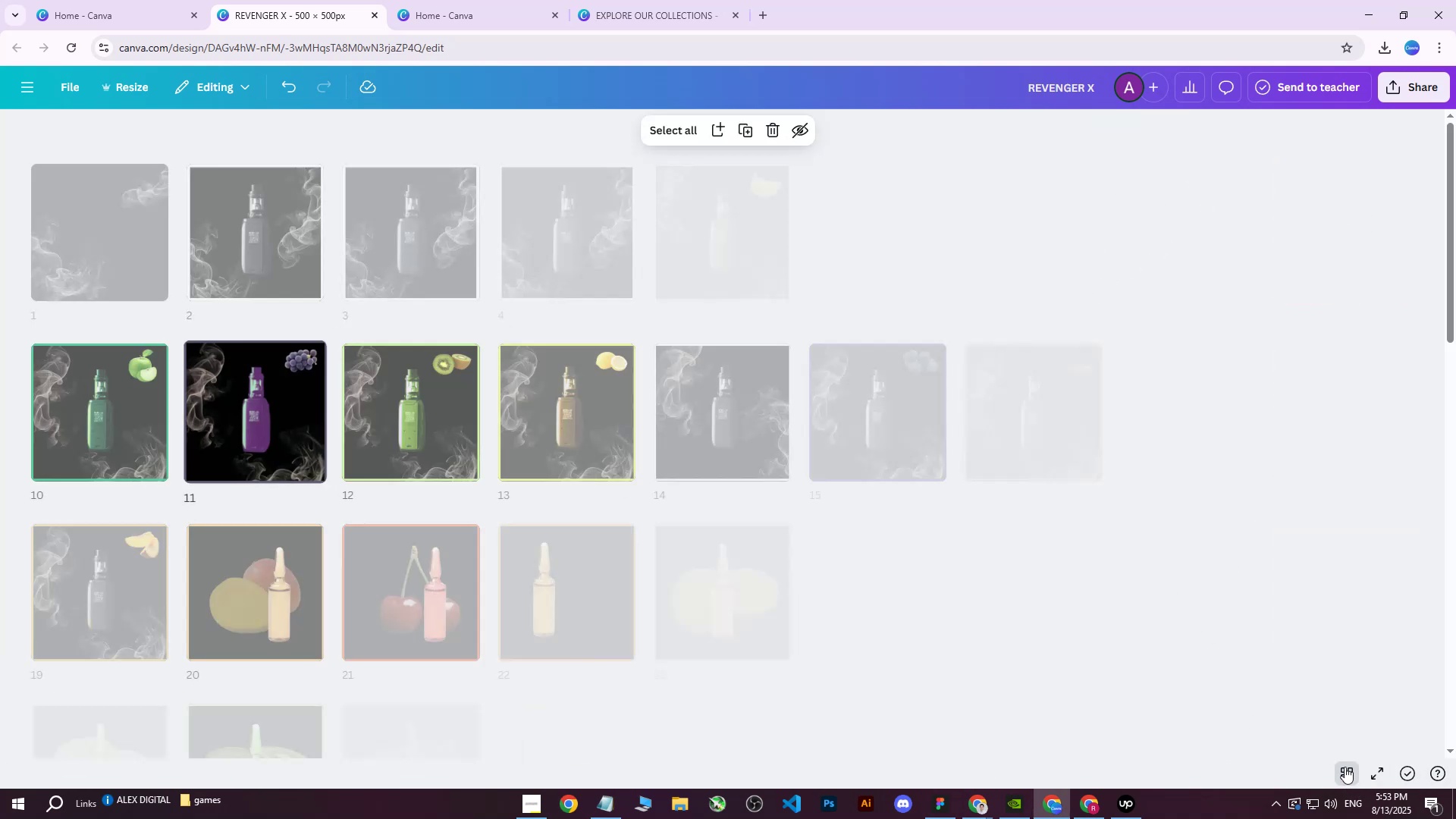 
scroll: coordinate [1061, 522], scroll_direction: down, amount: 27.0
 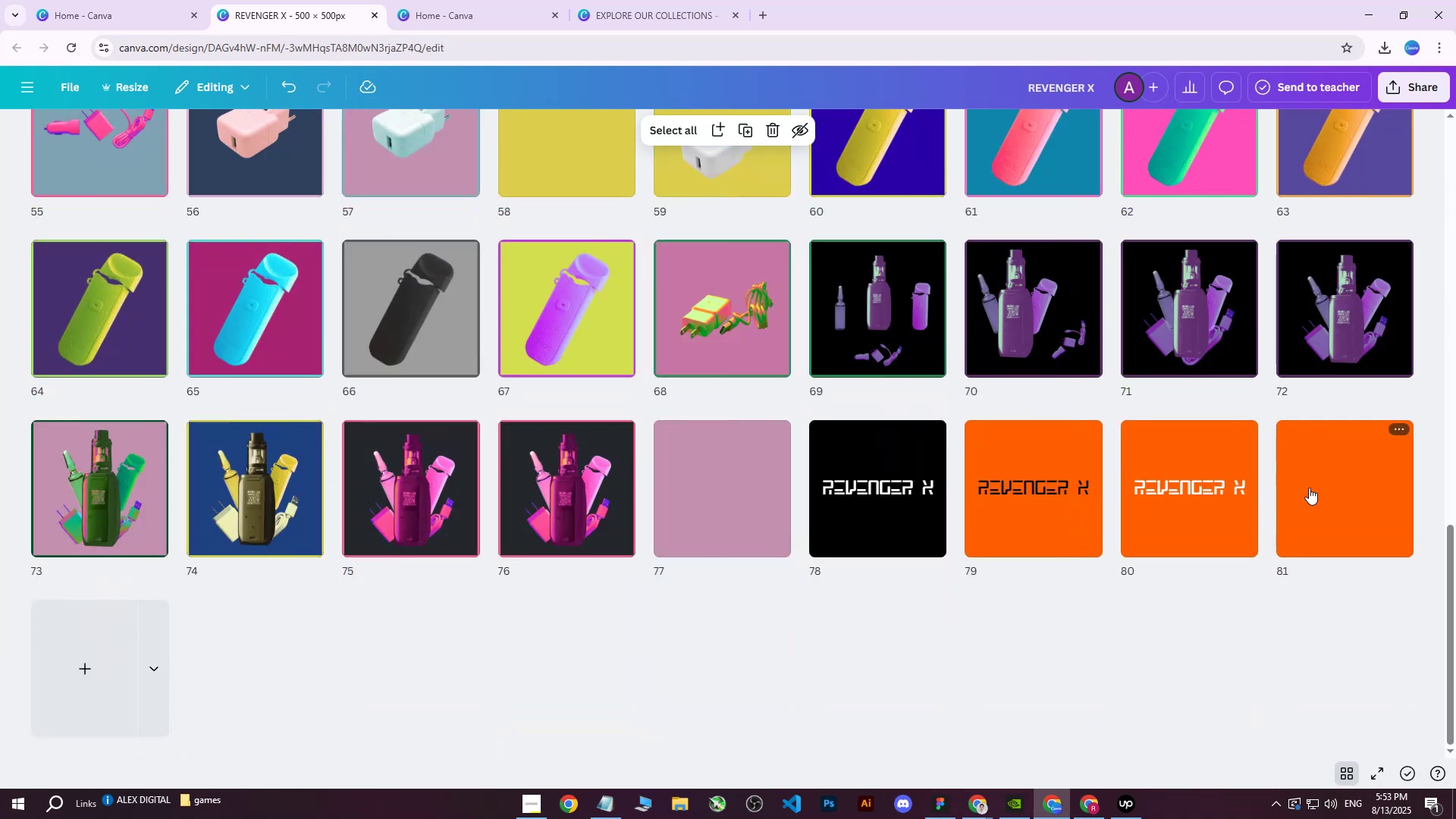 
double_click([1313, 485])
 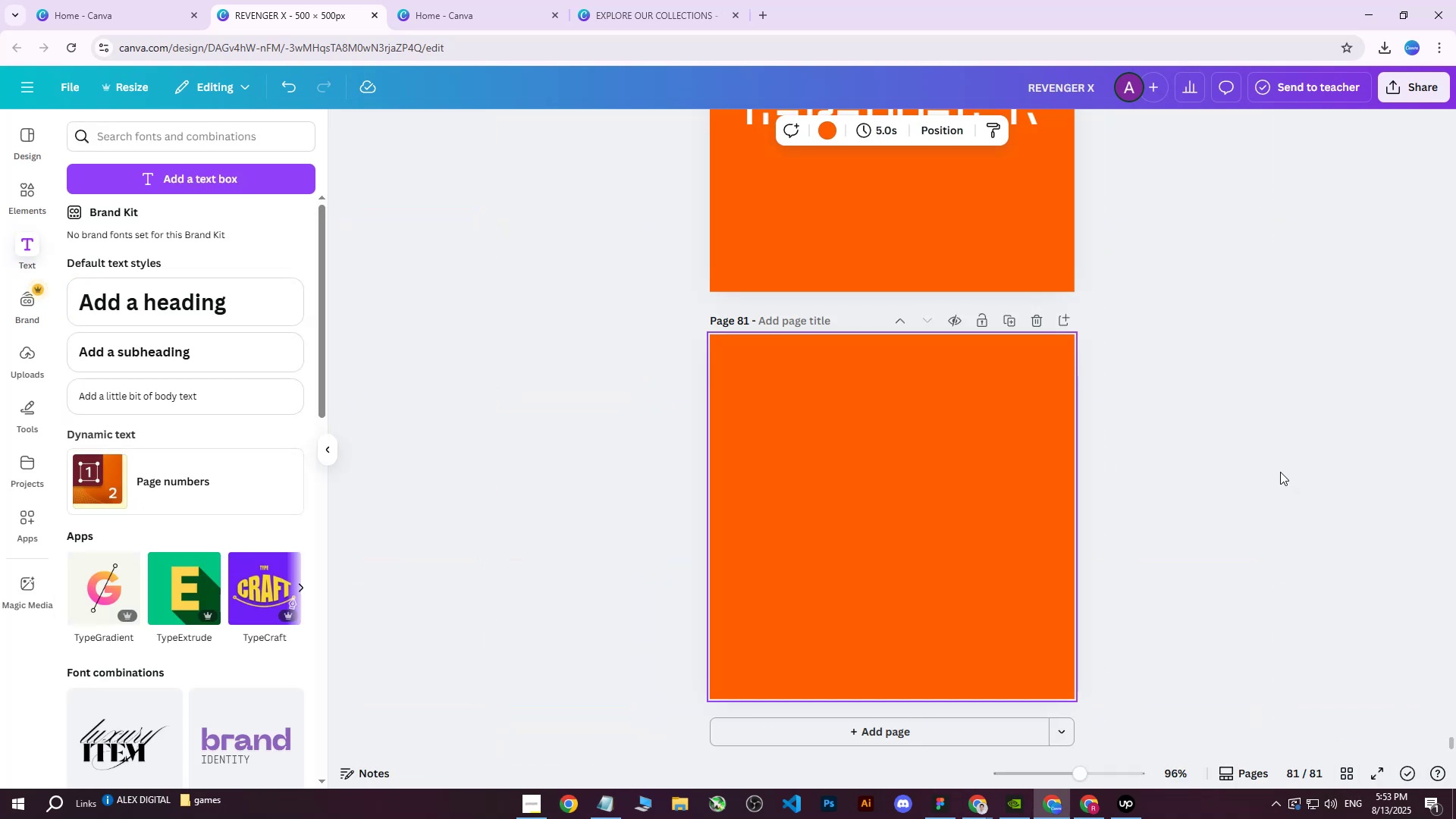 
key(Control+V)
 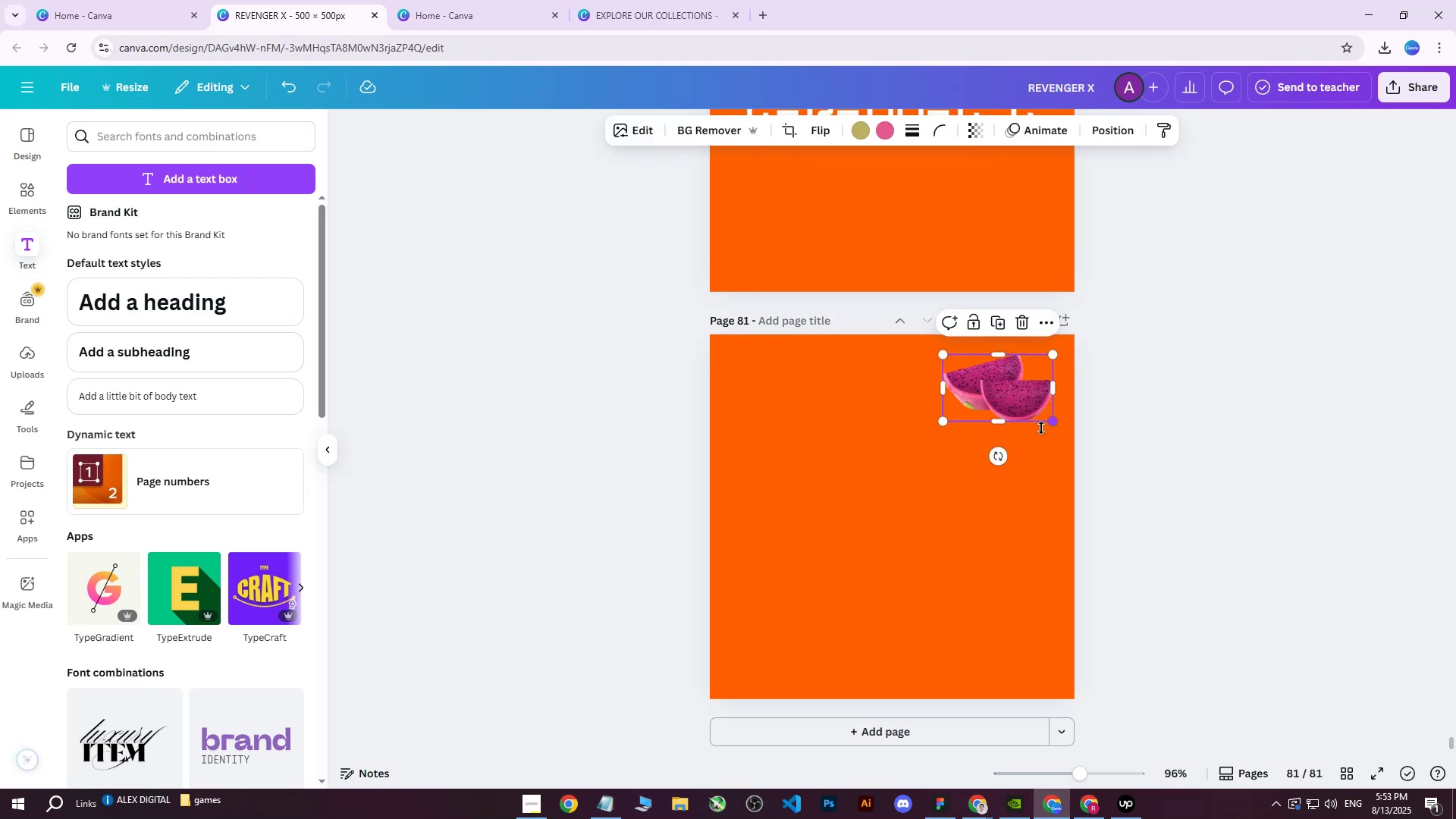 
left_click_drag(start_coordinate=[993, 455], to_coordinate=[660, 386])
 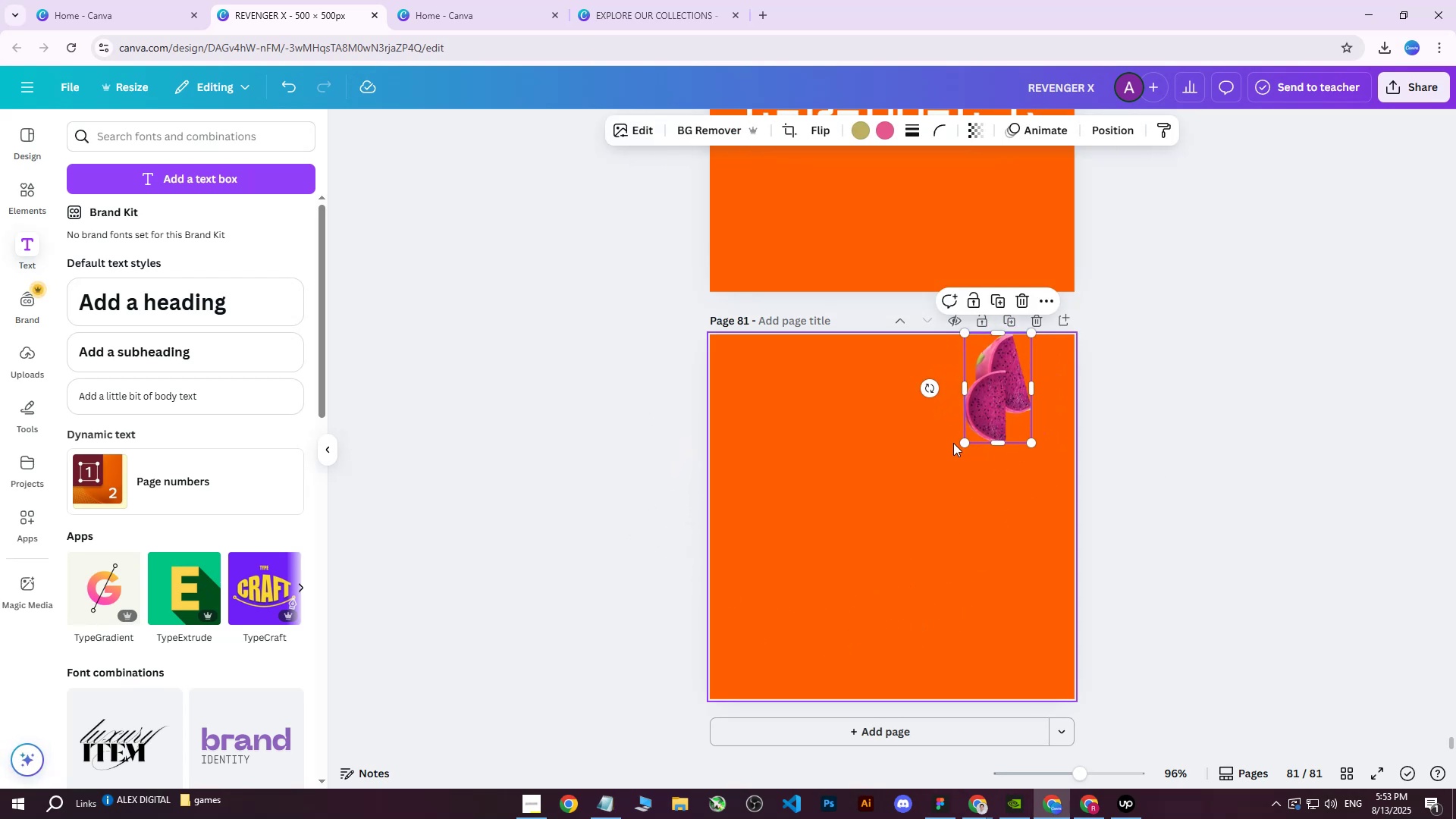 
left_click_drag(start_coordinate=[960, 443], to_coordinate=[888, 564])
 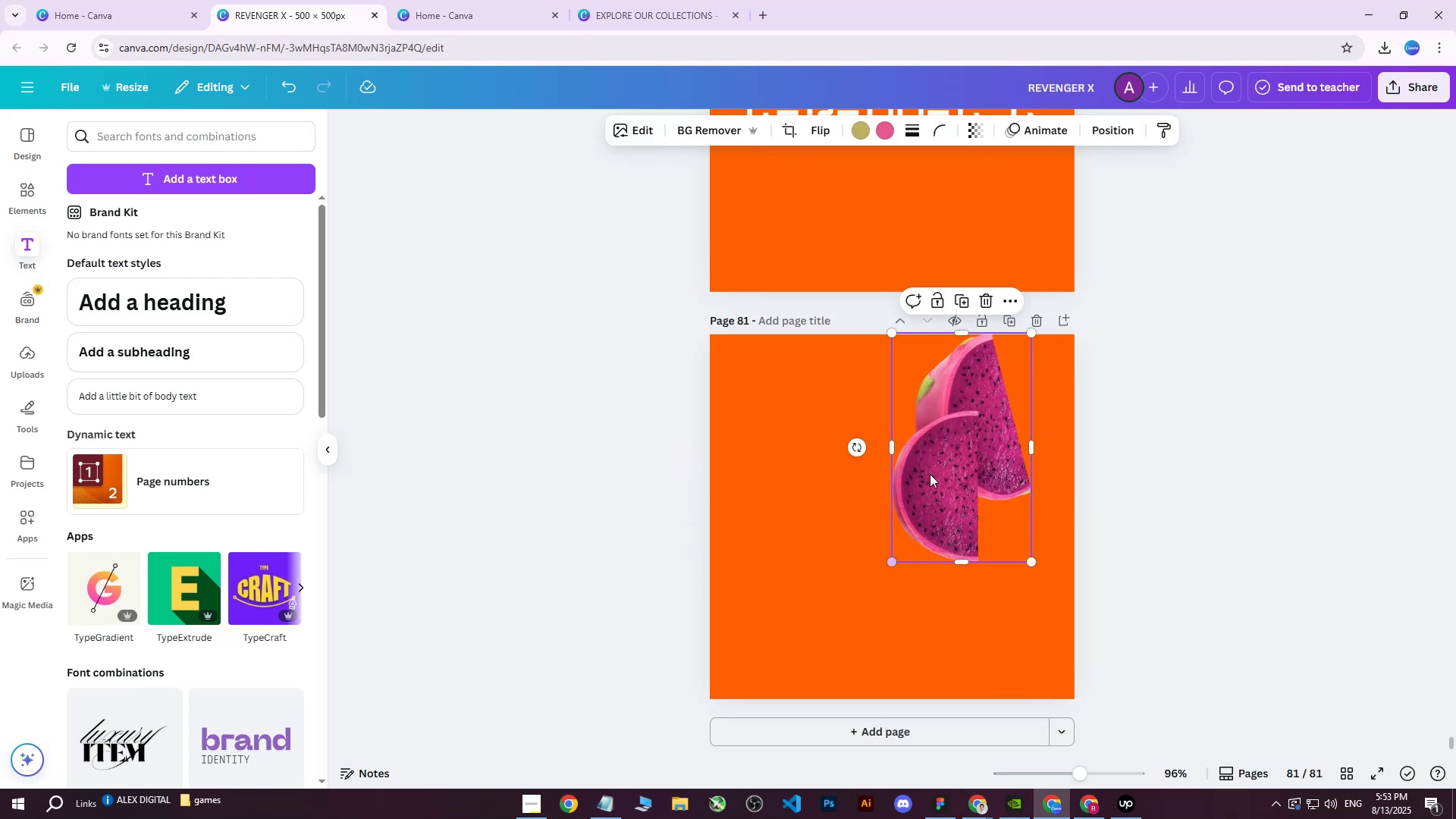 
left_click_drag(start_coordinate=[943, 457], to_coordinate=[890, 519])
 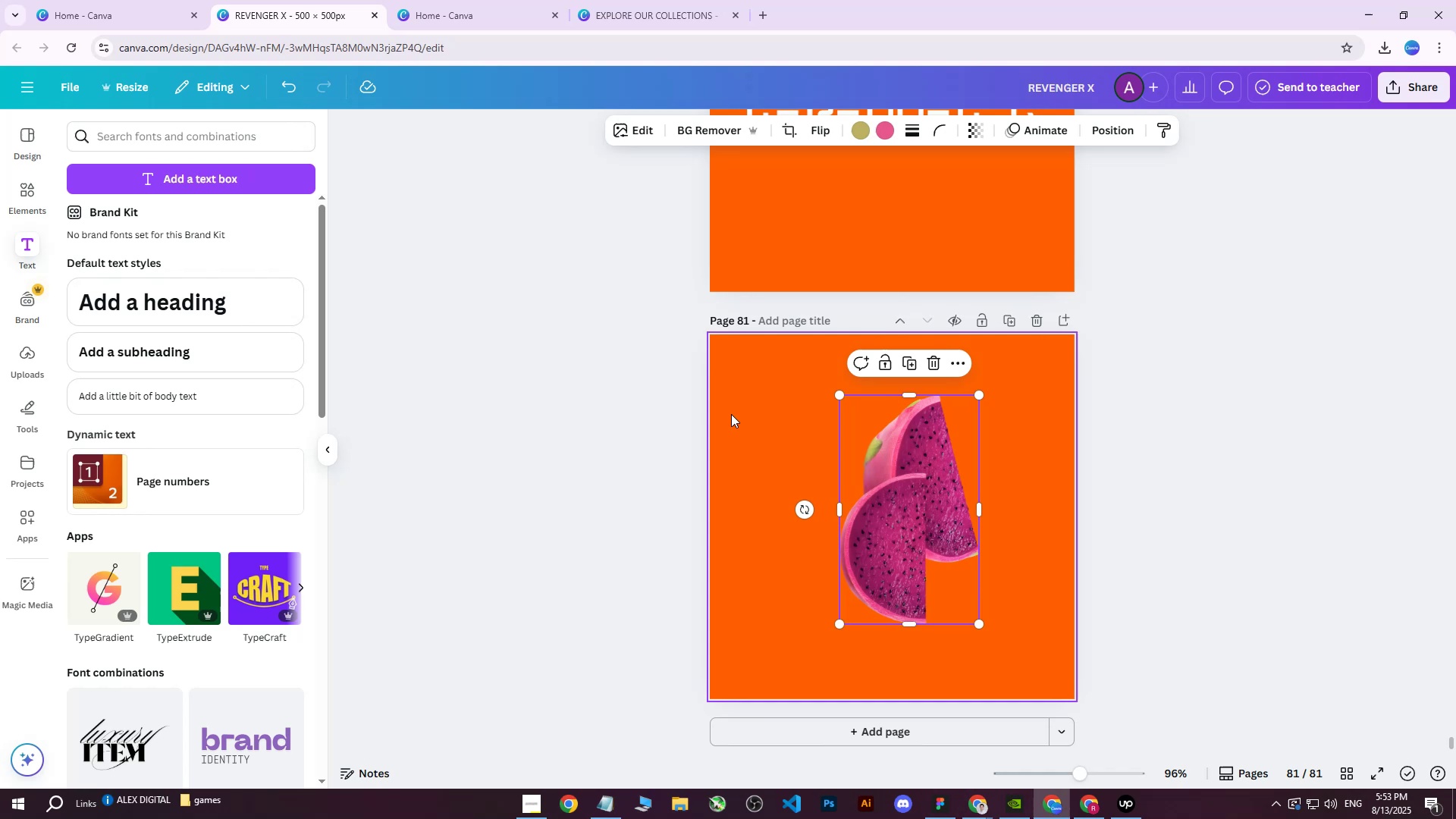 
left_click([703, 393])
 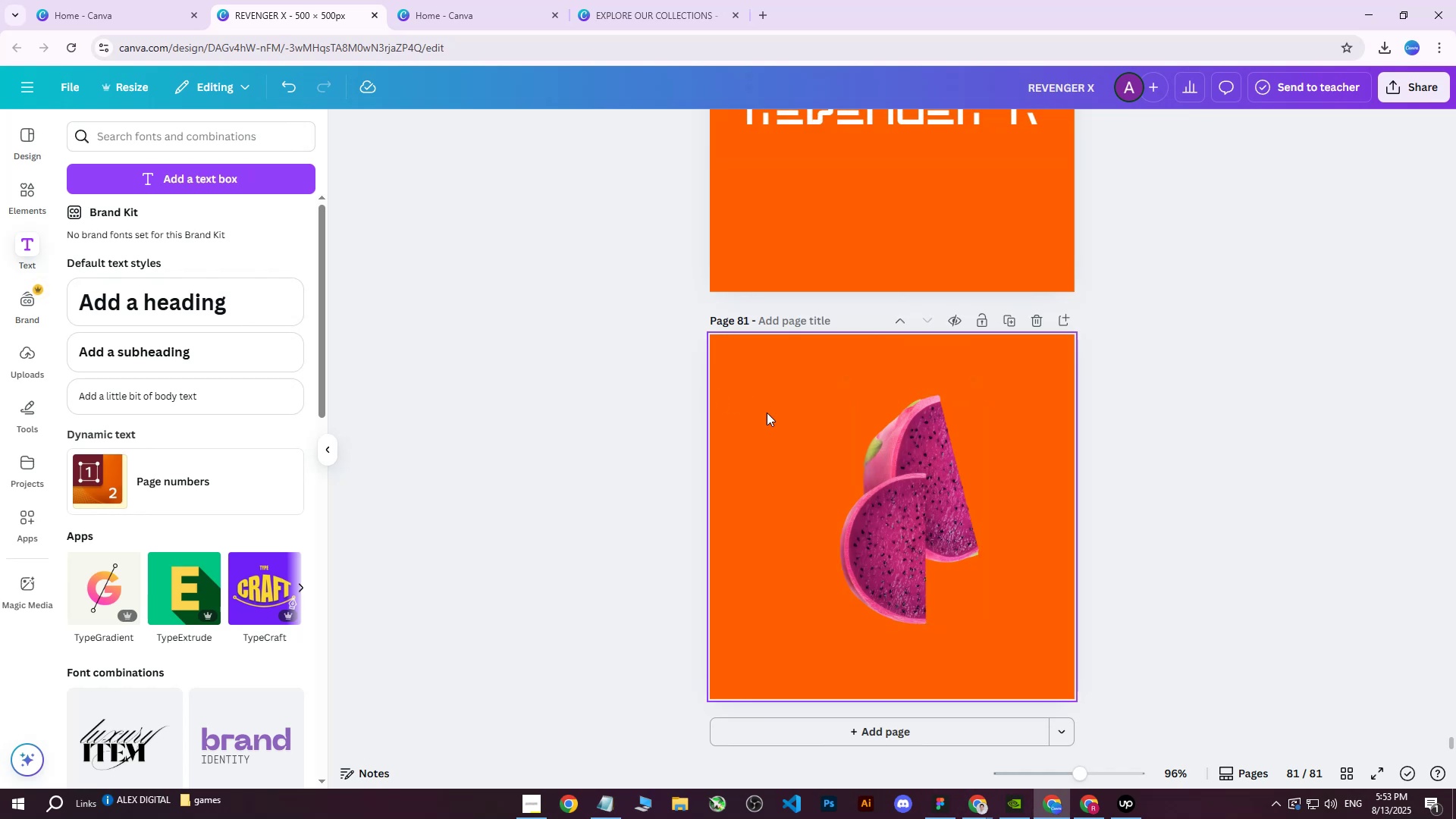 
left_click([884, 479])
 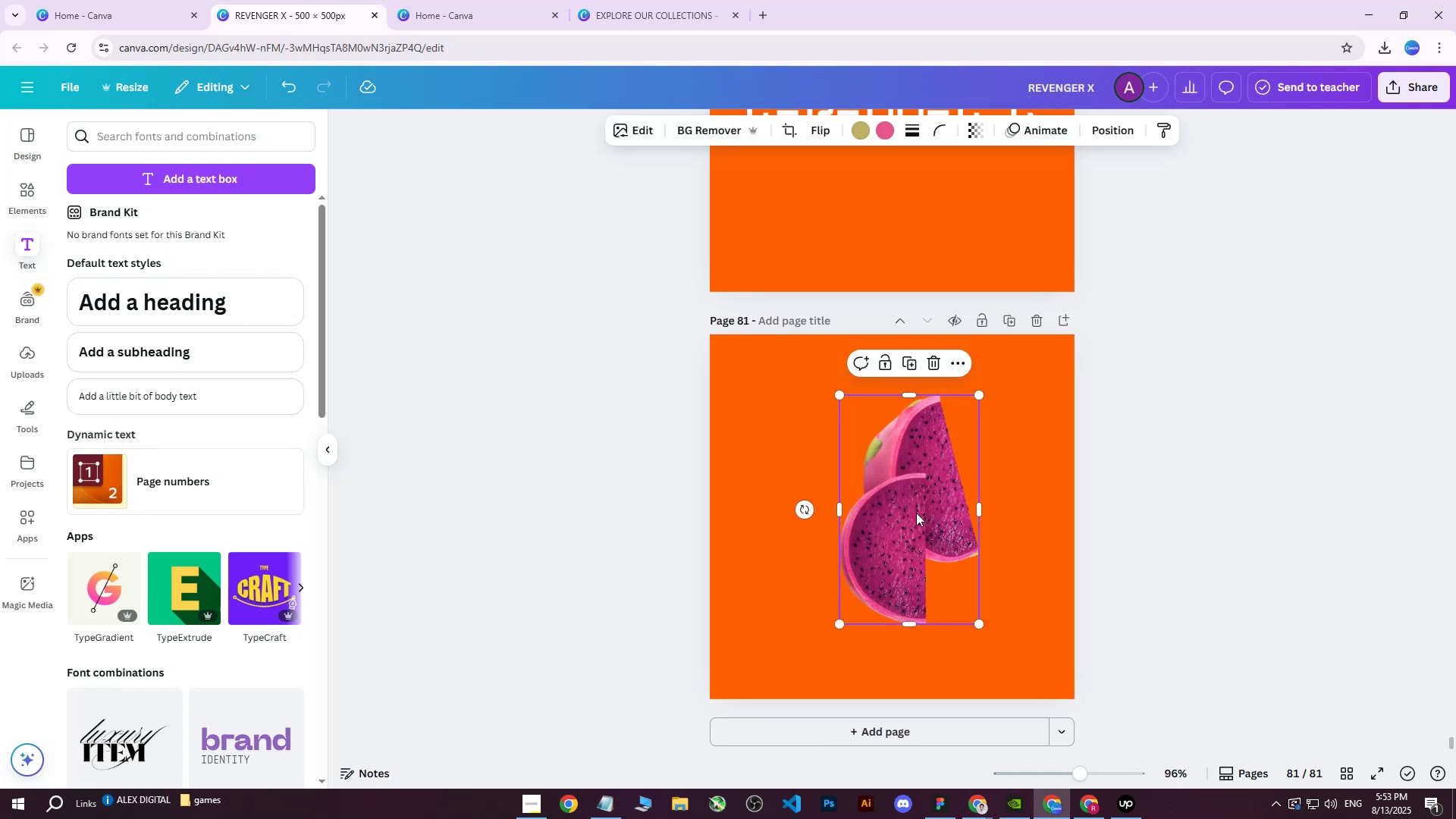 
left_click_drag(start_coordinate=[918, 511], to_coordinate=[952, 531])
 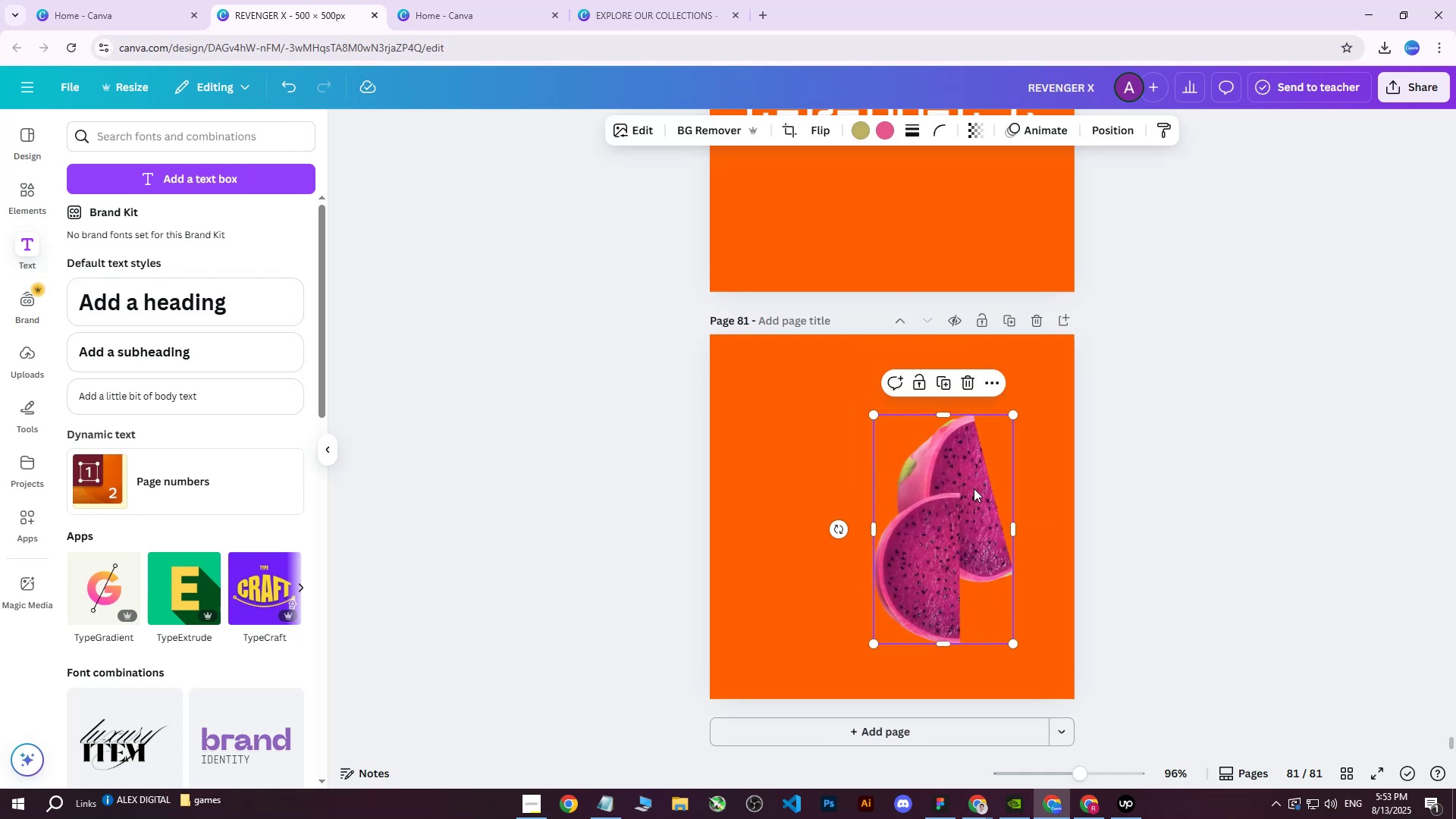 
left_click_drag(start_coordinate=[964, 504], to_coordinate=[996, 516])
 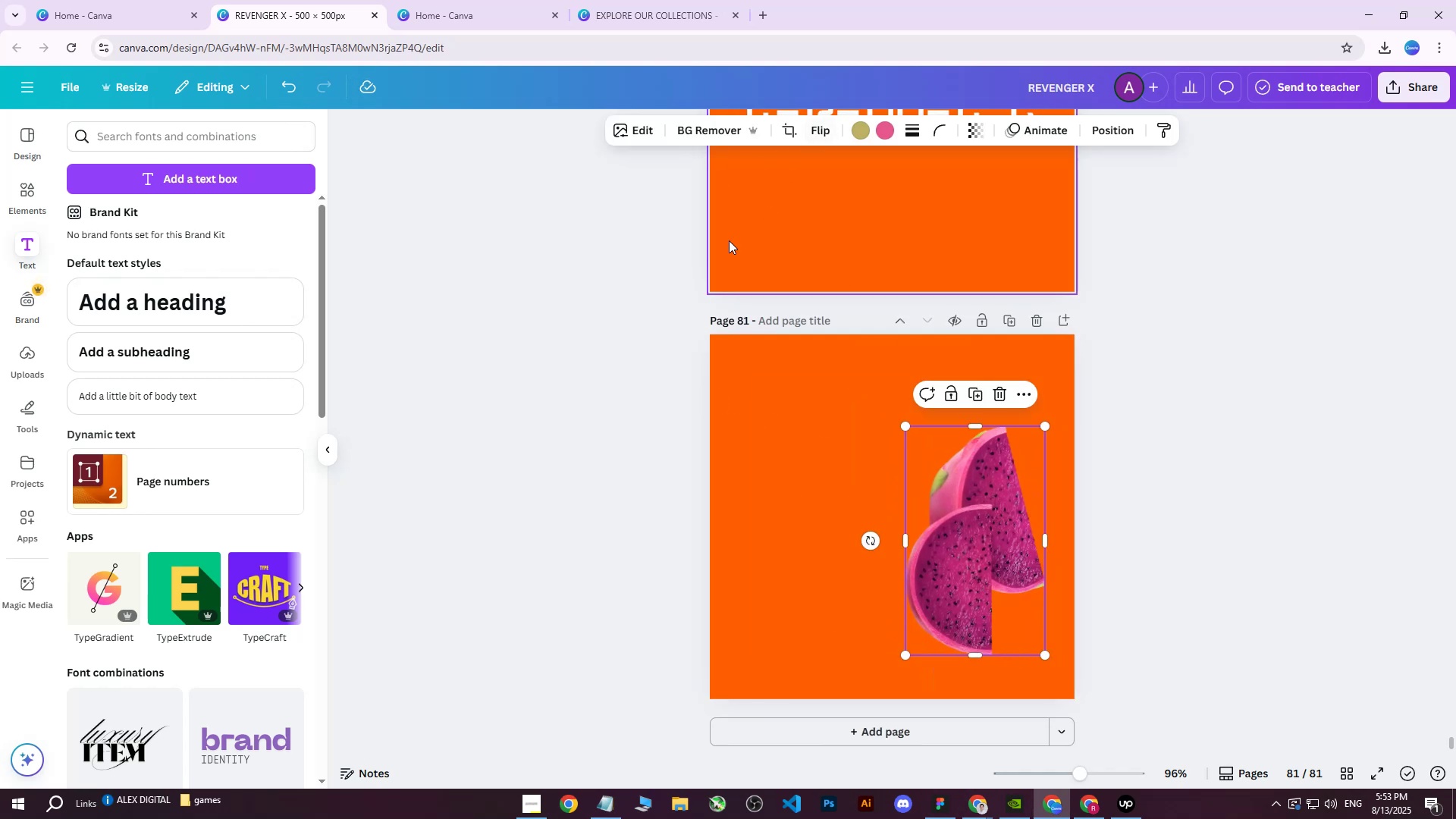 
key(C)
 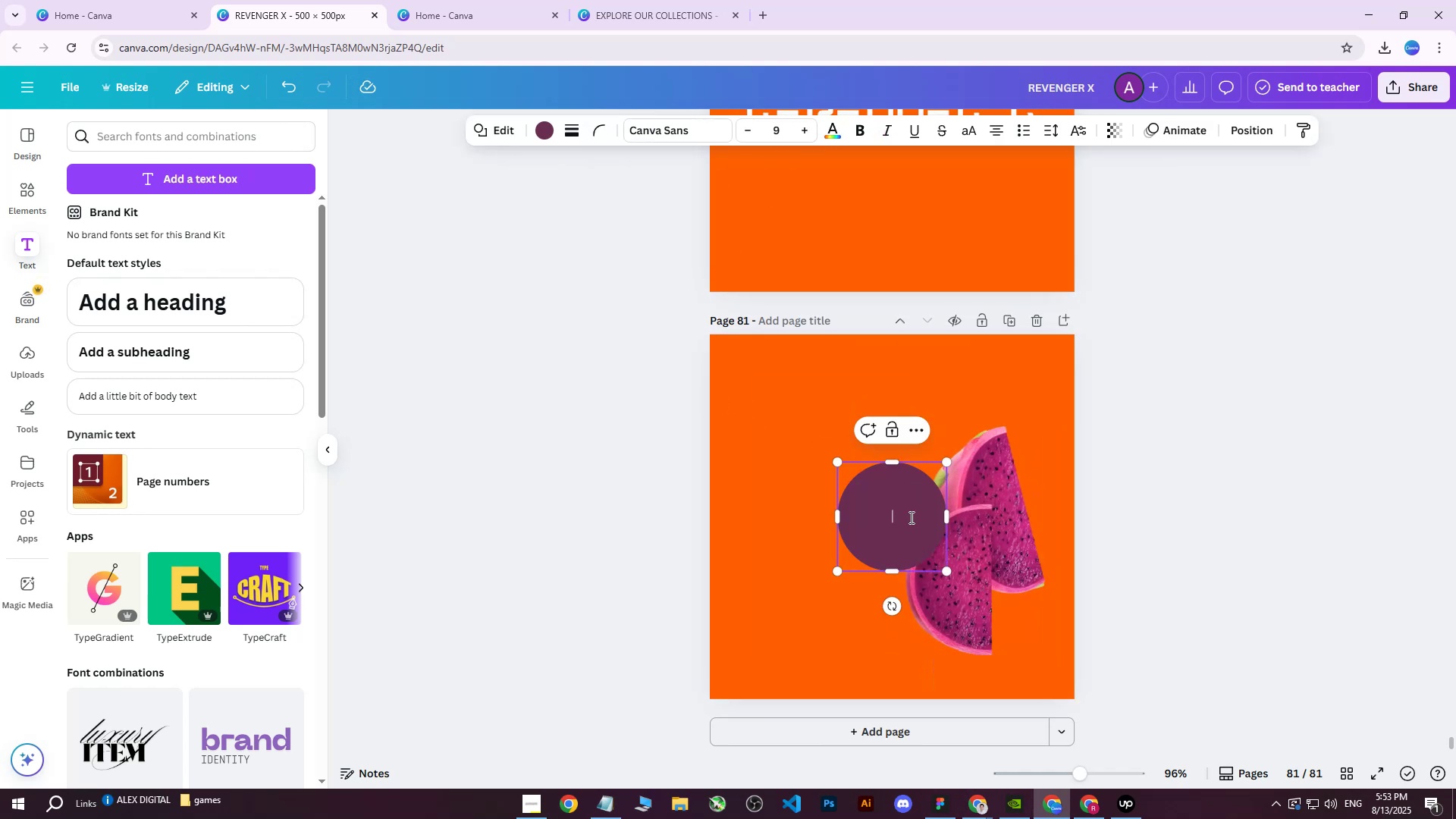 
left_click_drag(start_coordinate=[884, 521], to_coordinate=[930, 523])
 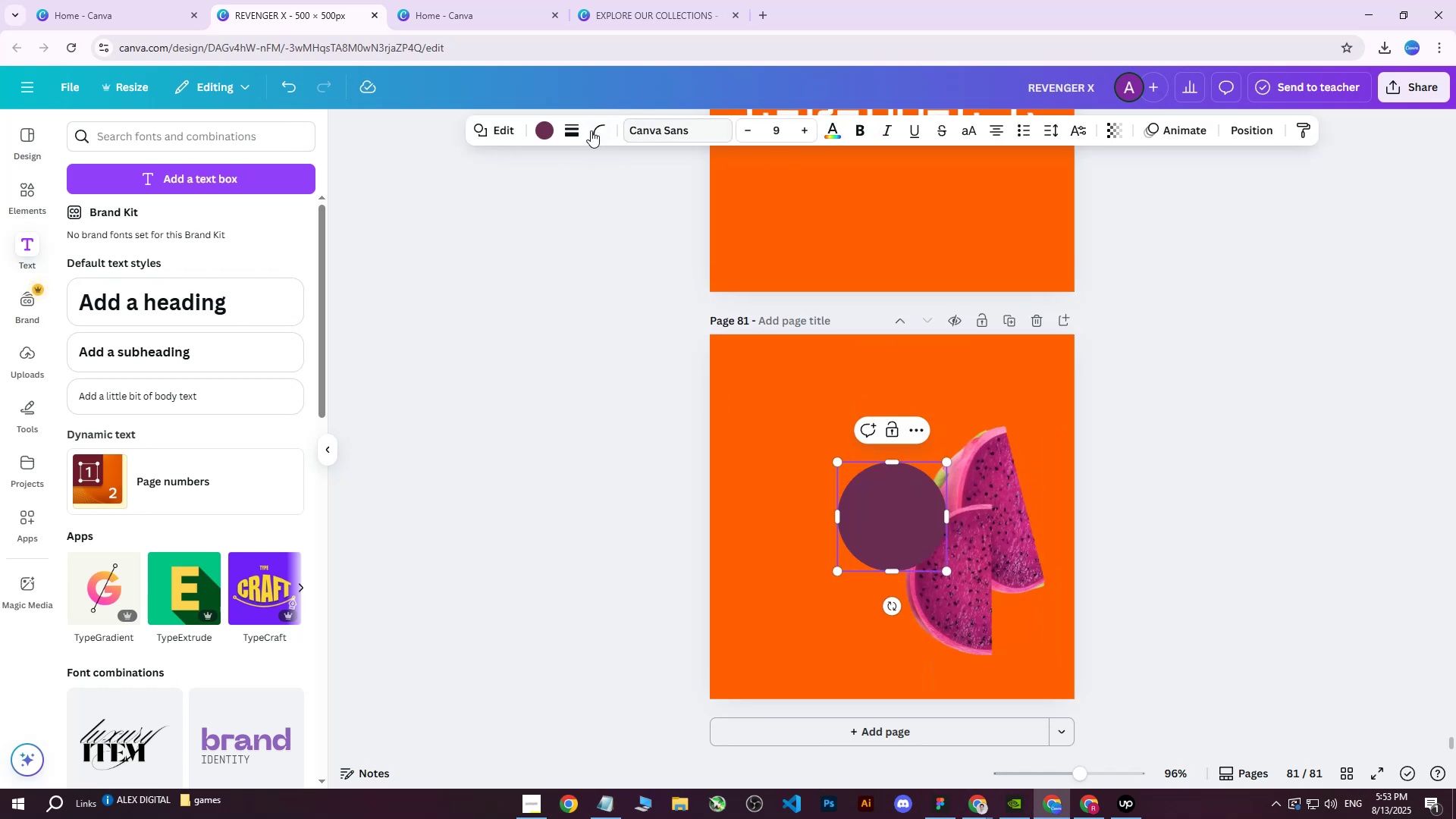 
left_click([551, 128])
 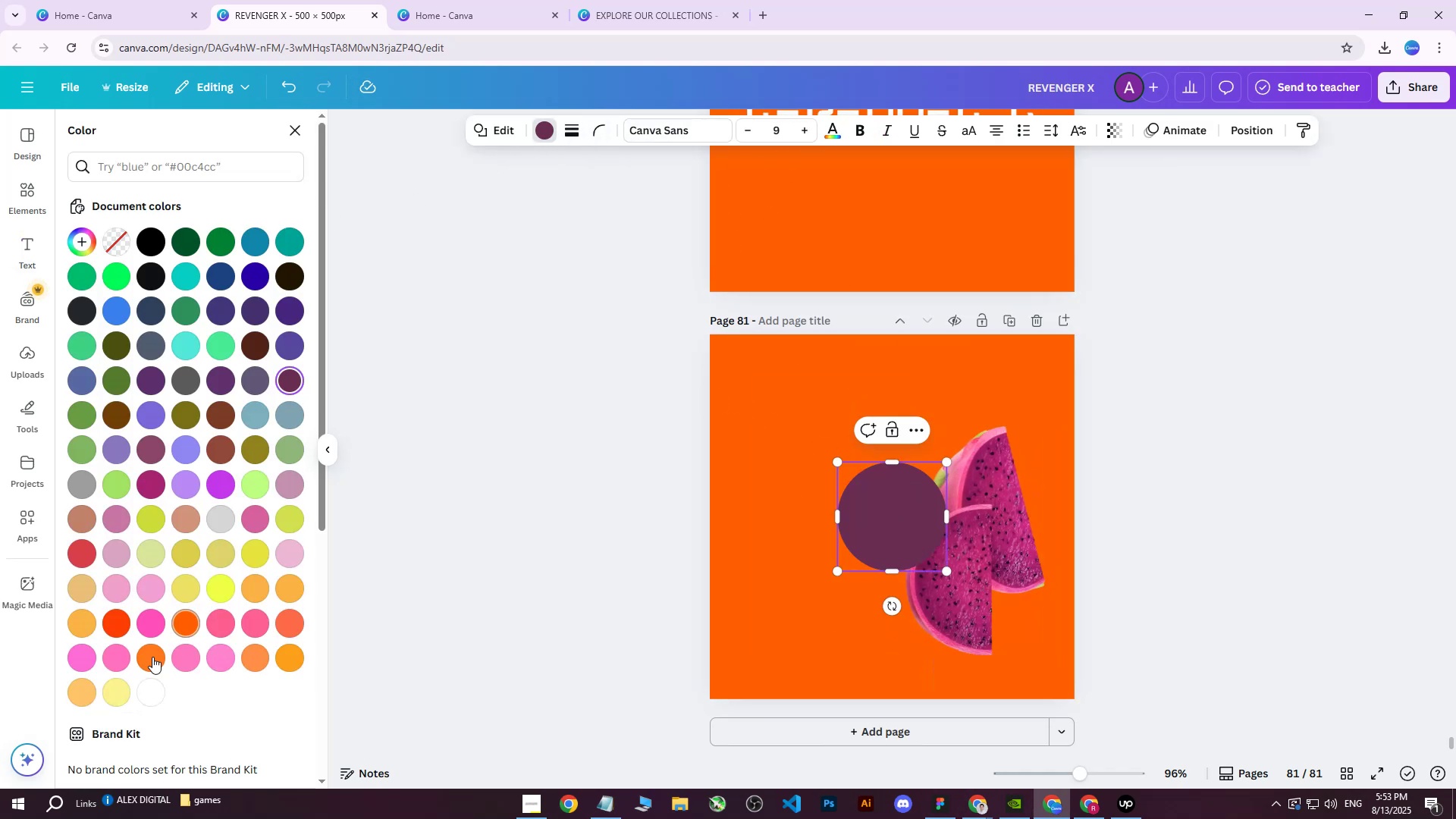 
left_click([152, 690])
 